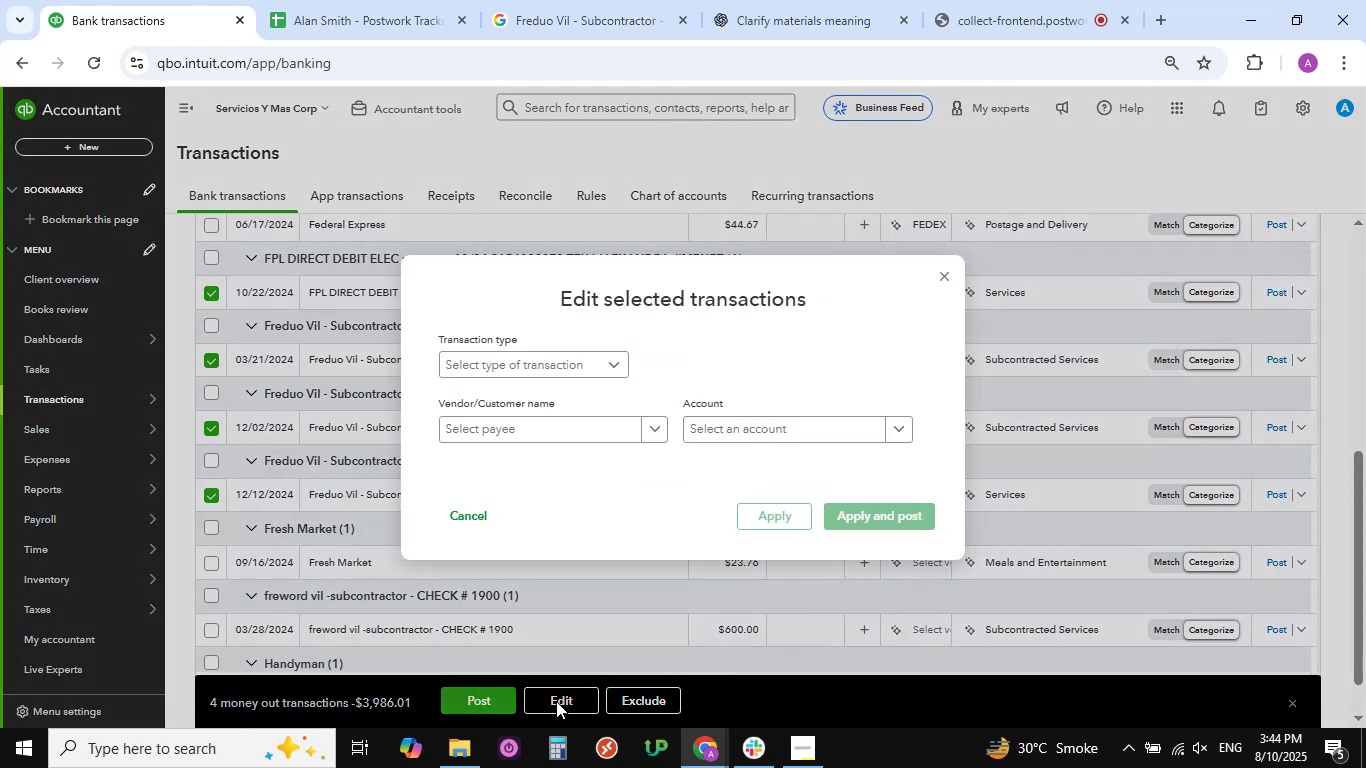 
wait(7.4)
 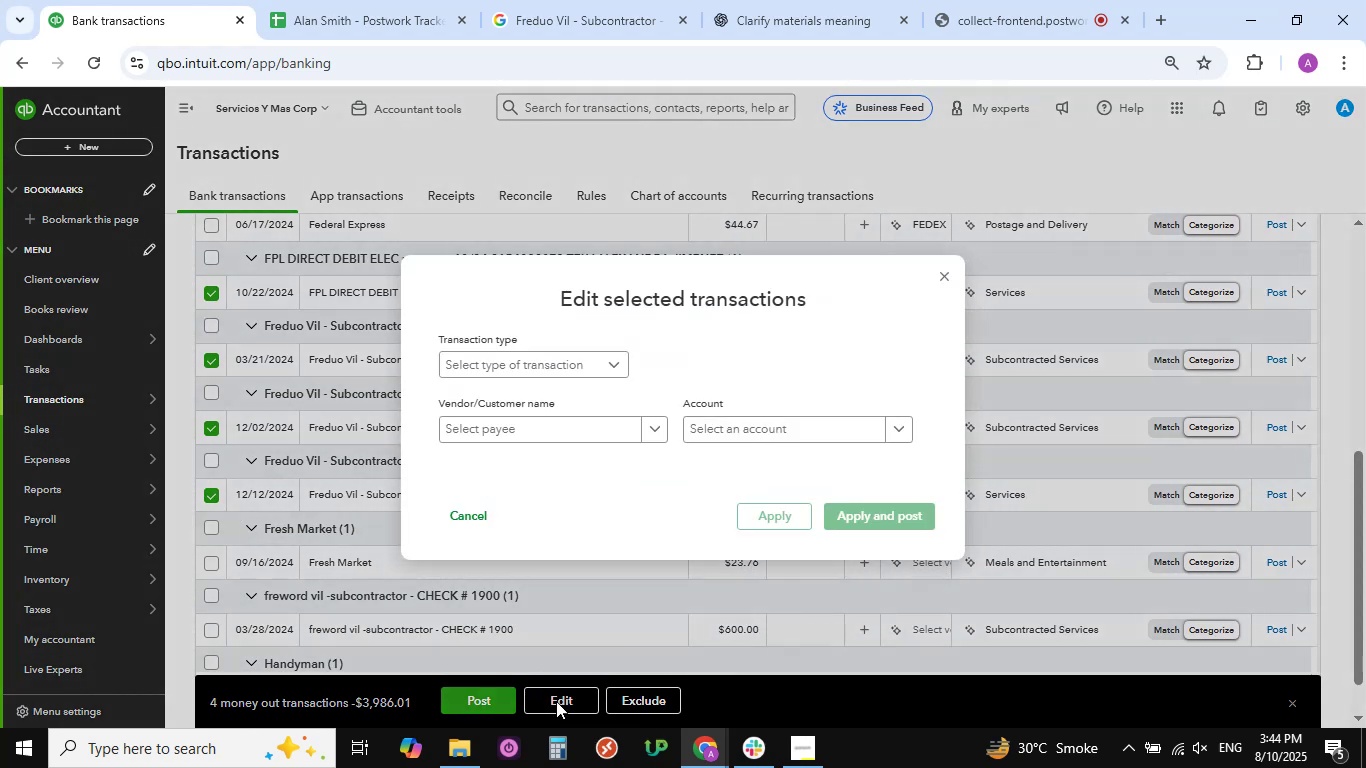 
left_click([572, 369])
 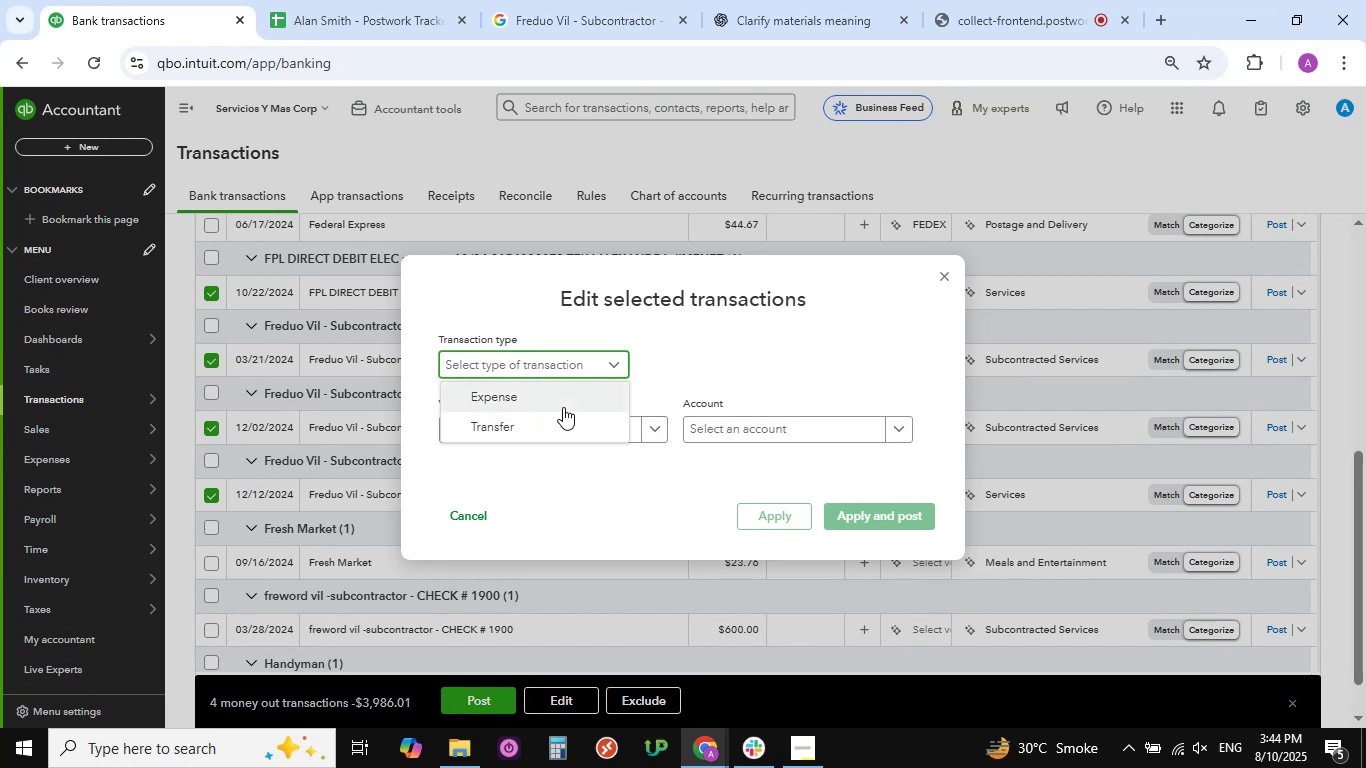 
left_click([563, 407])
 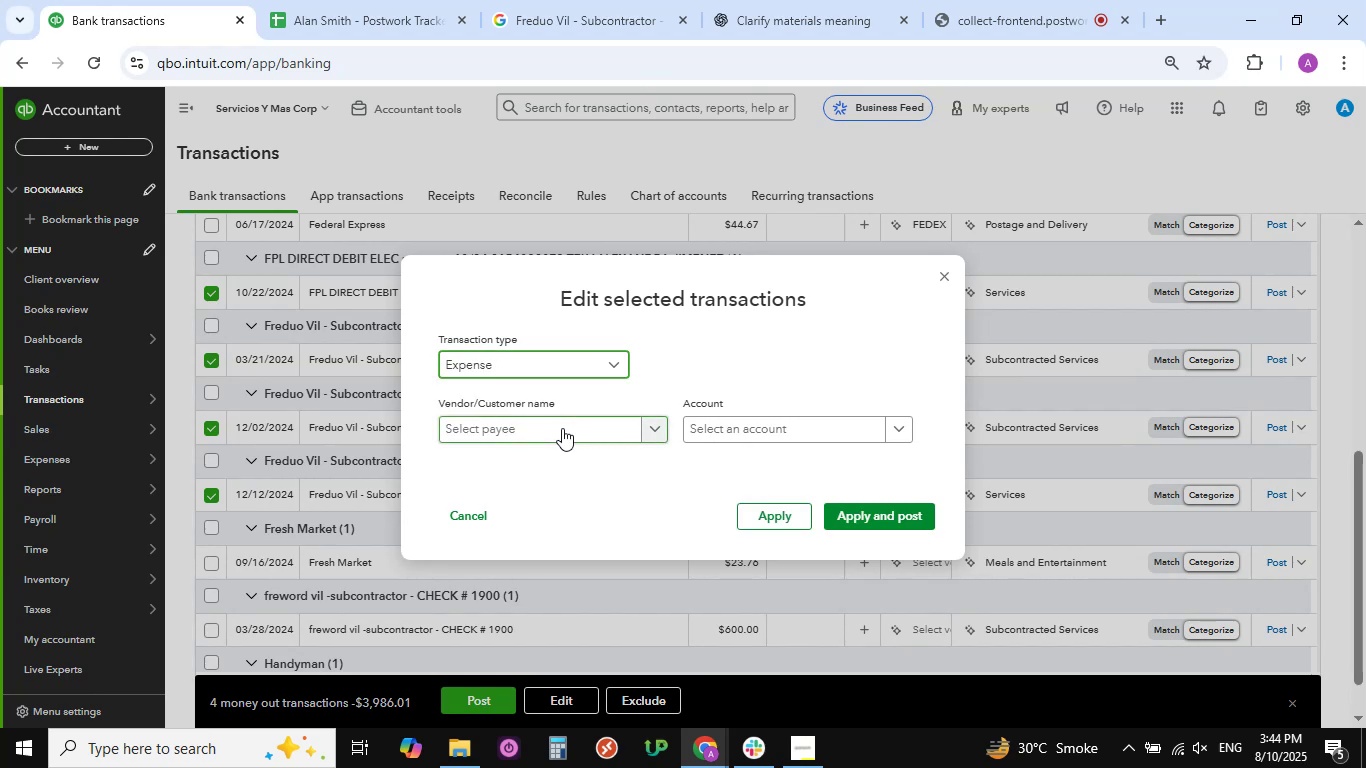 
left_click([562, 428])
 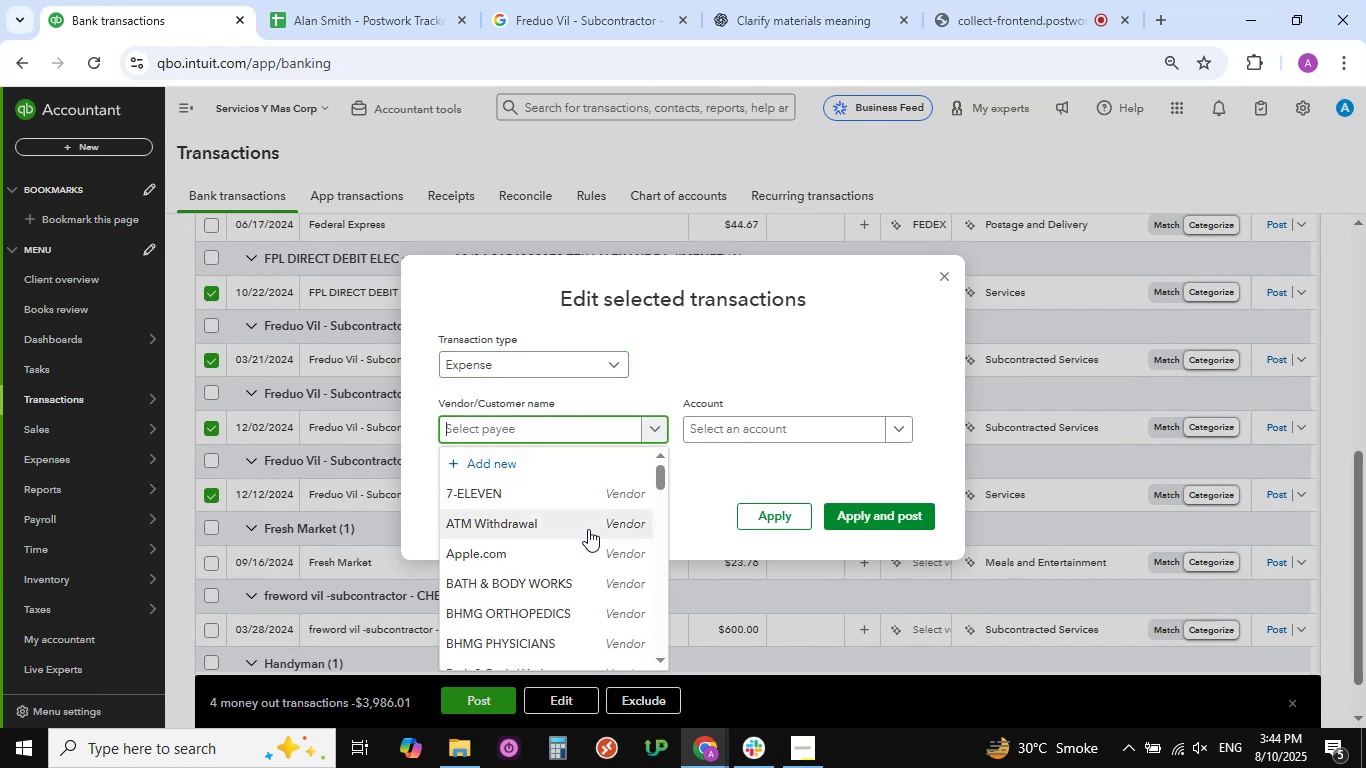 
scroll: coordinate [588, 528], scroll_direction: down, amount: 21.0
 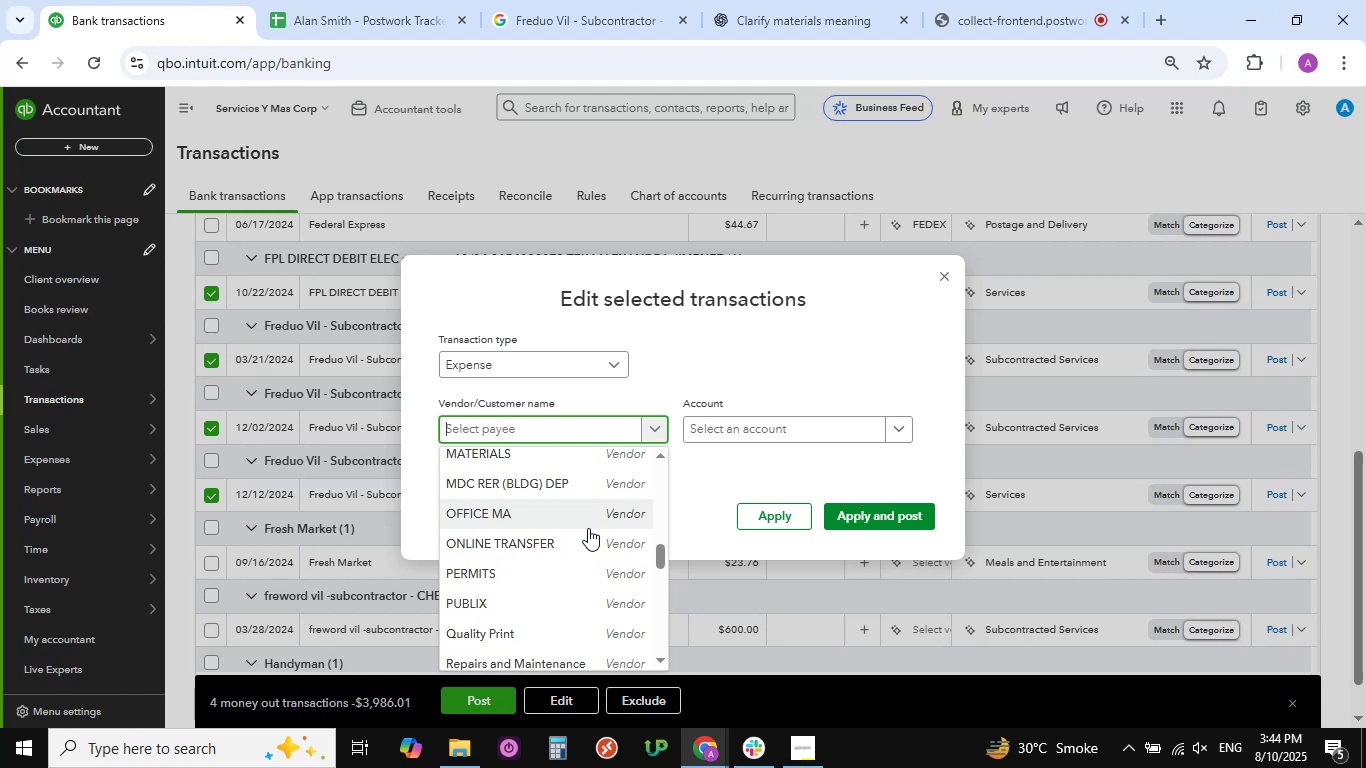 
wait(5.21)
 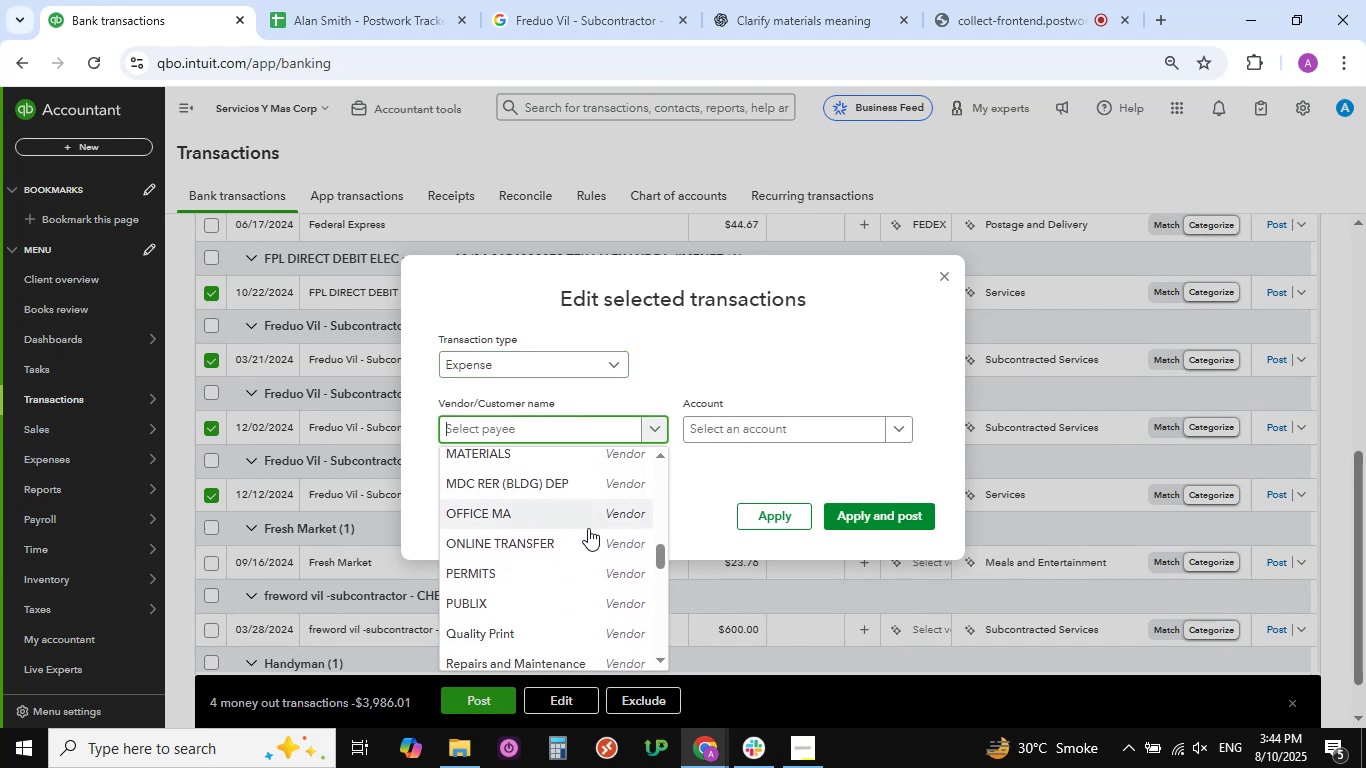 
scroll: coordinate [588, 528], scroll_direction: down, amount: 4.0
 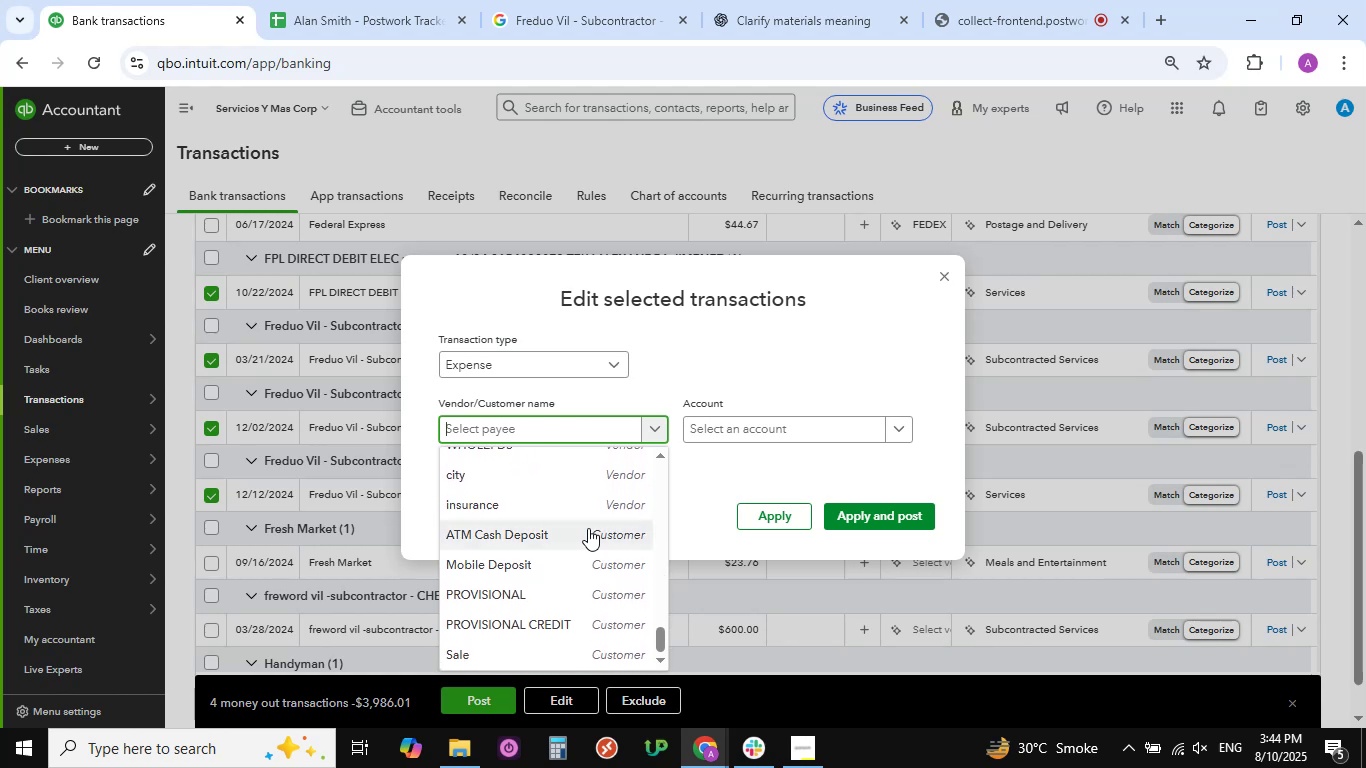 
scroll: coordinate [588, 528], scroll_direction: up, amount: 6.0
 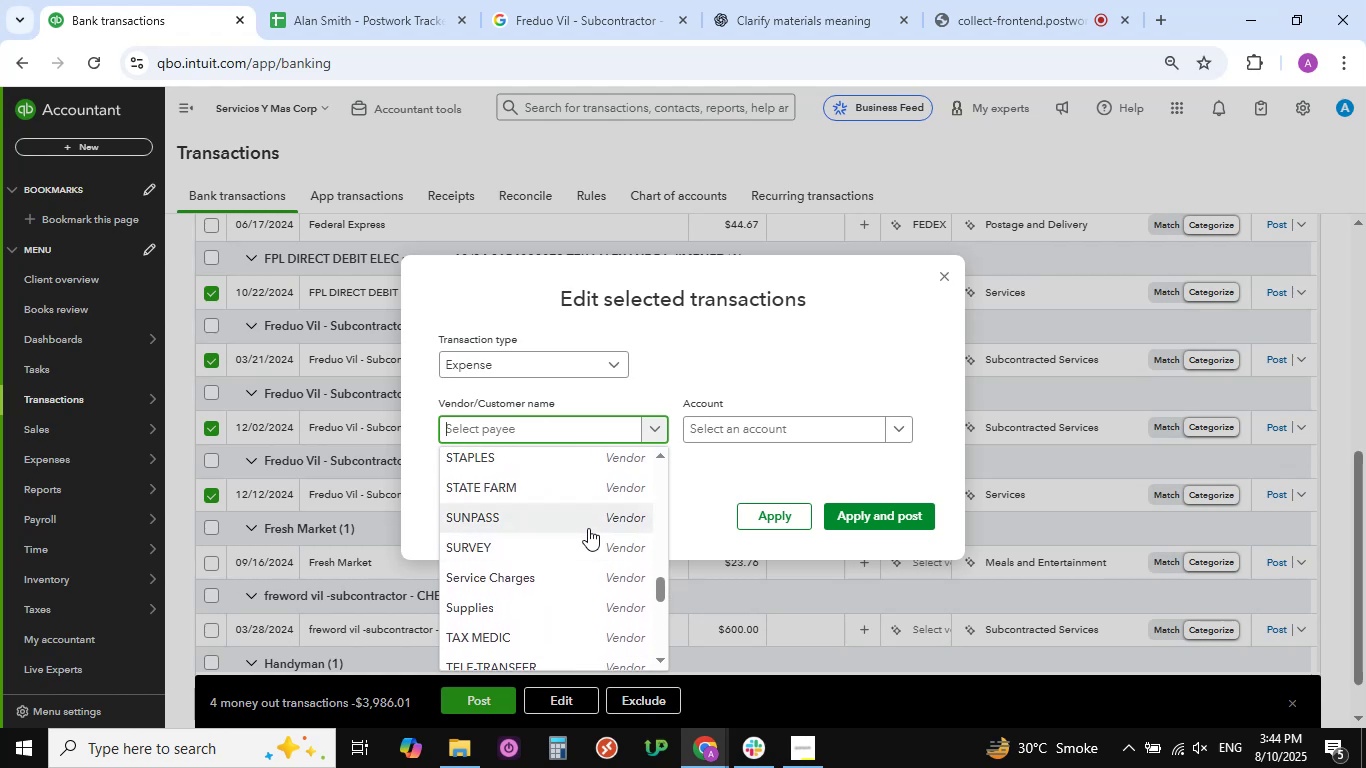 
type(fre)
 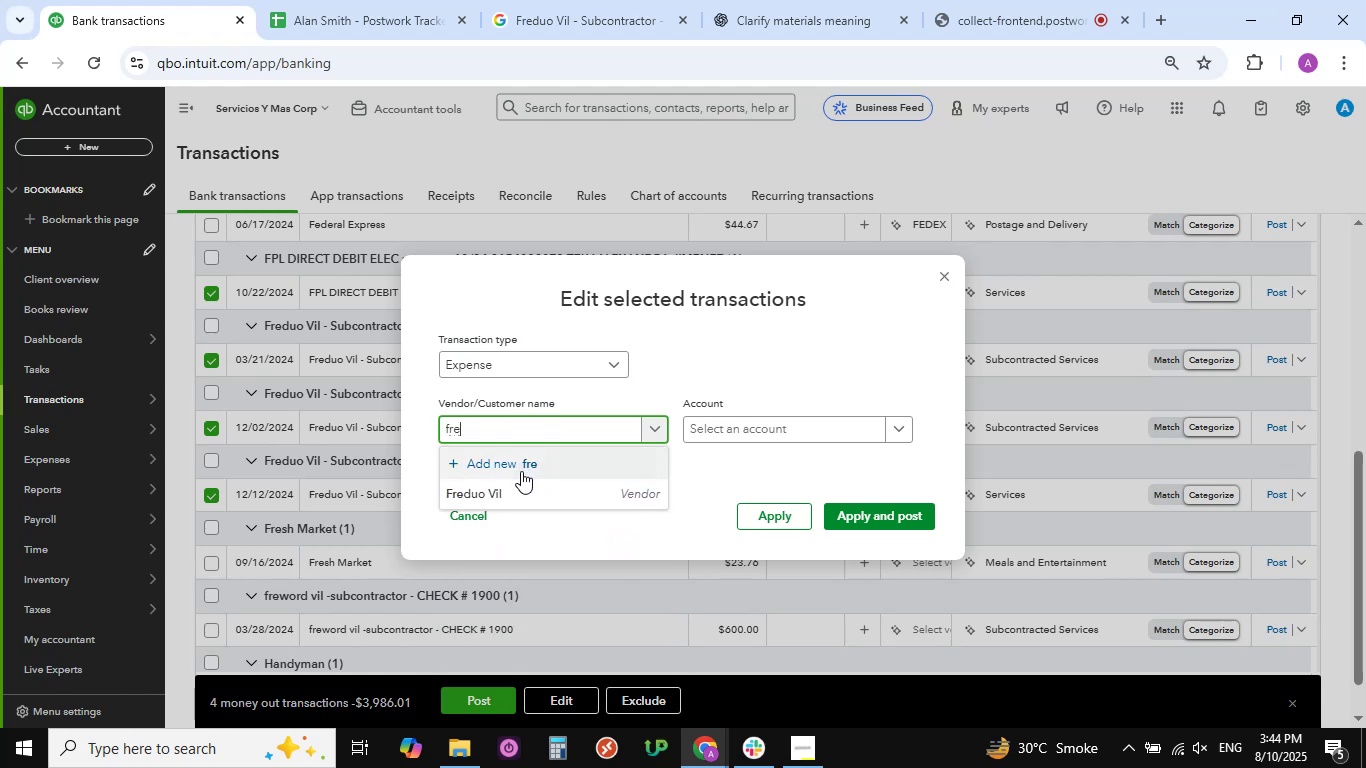 
left_click([523, 484])
 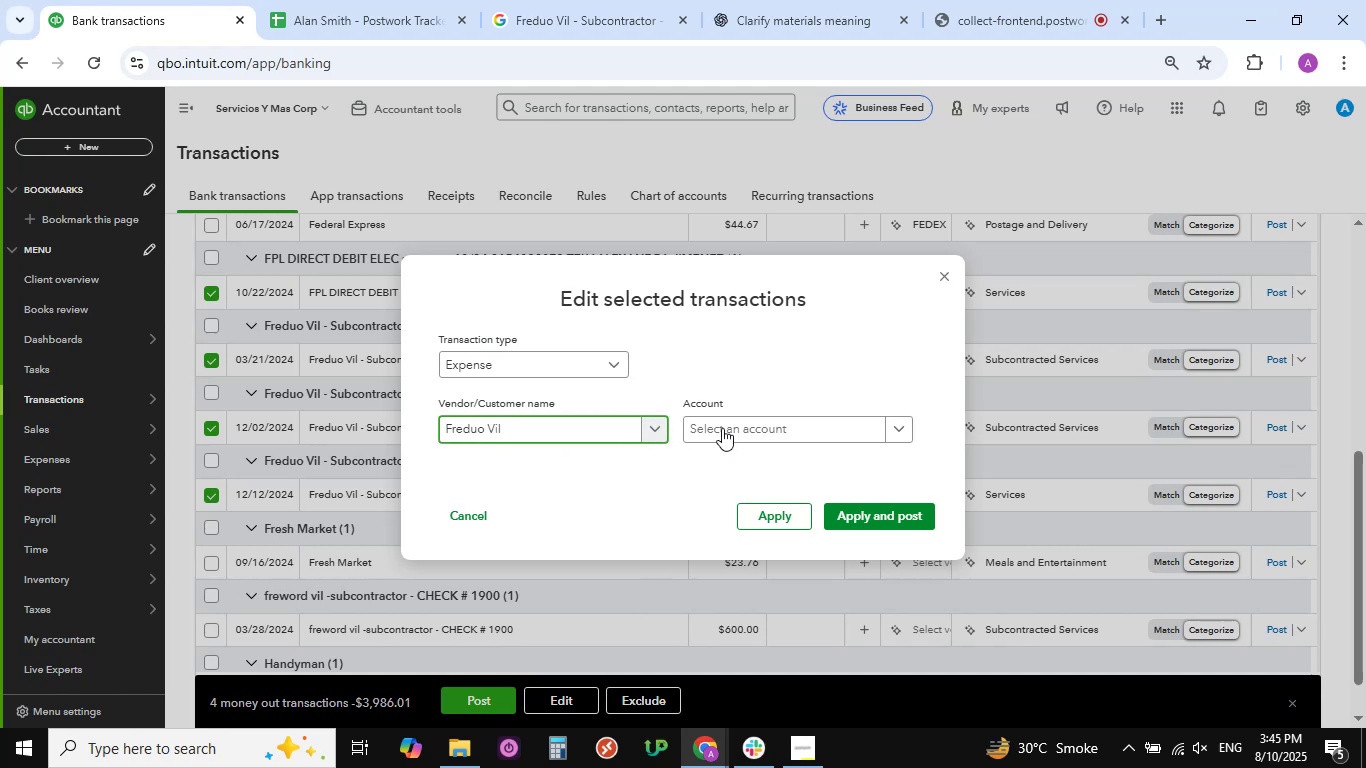 
left_click([723, 435])
 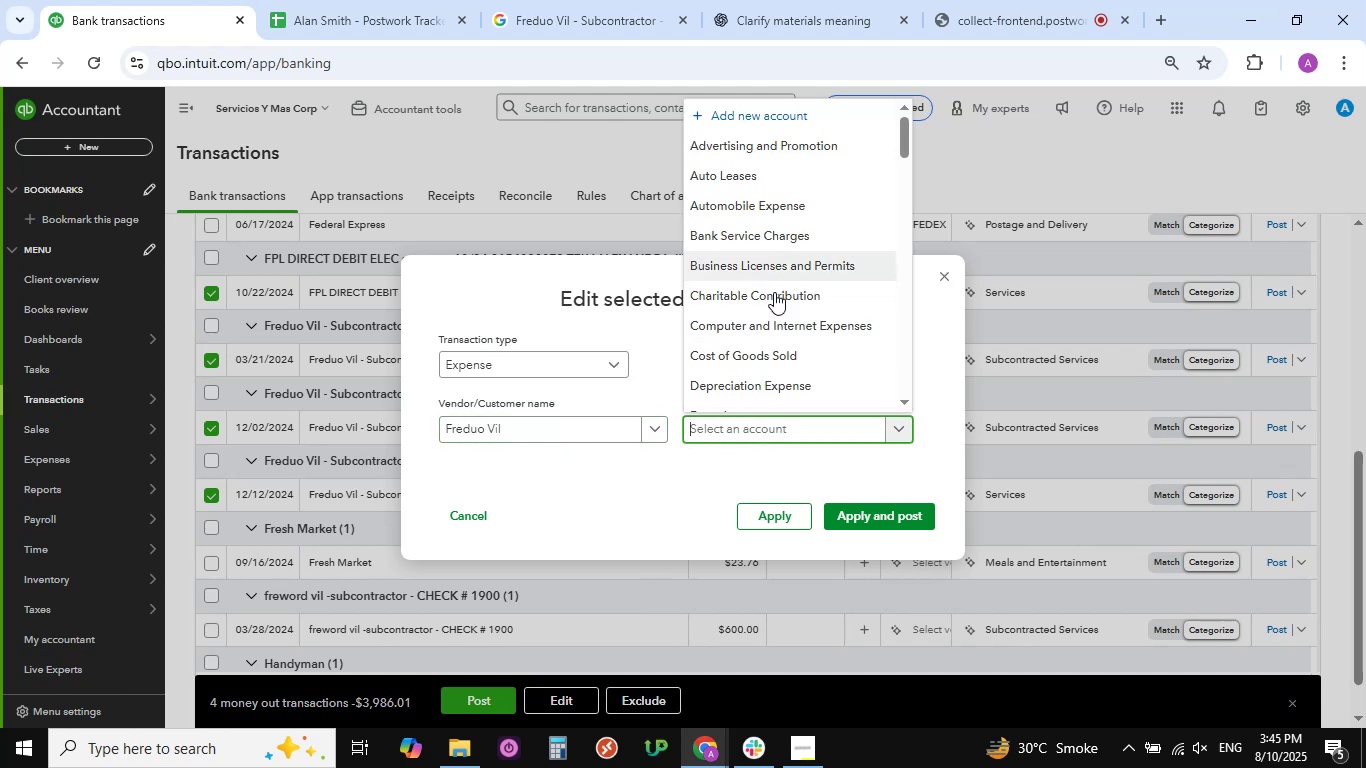 
scroll: coordinate [776, 311], scroll_direction: down, amount: 15.0
 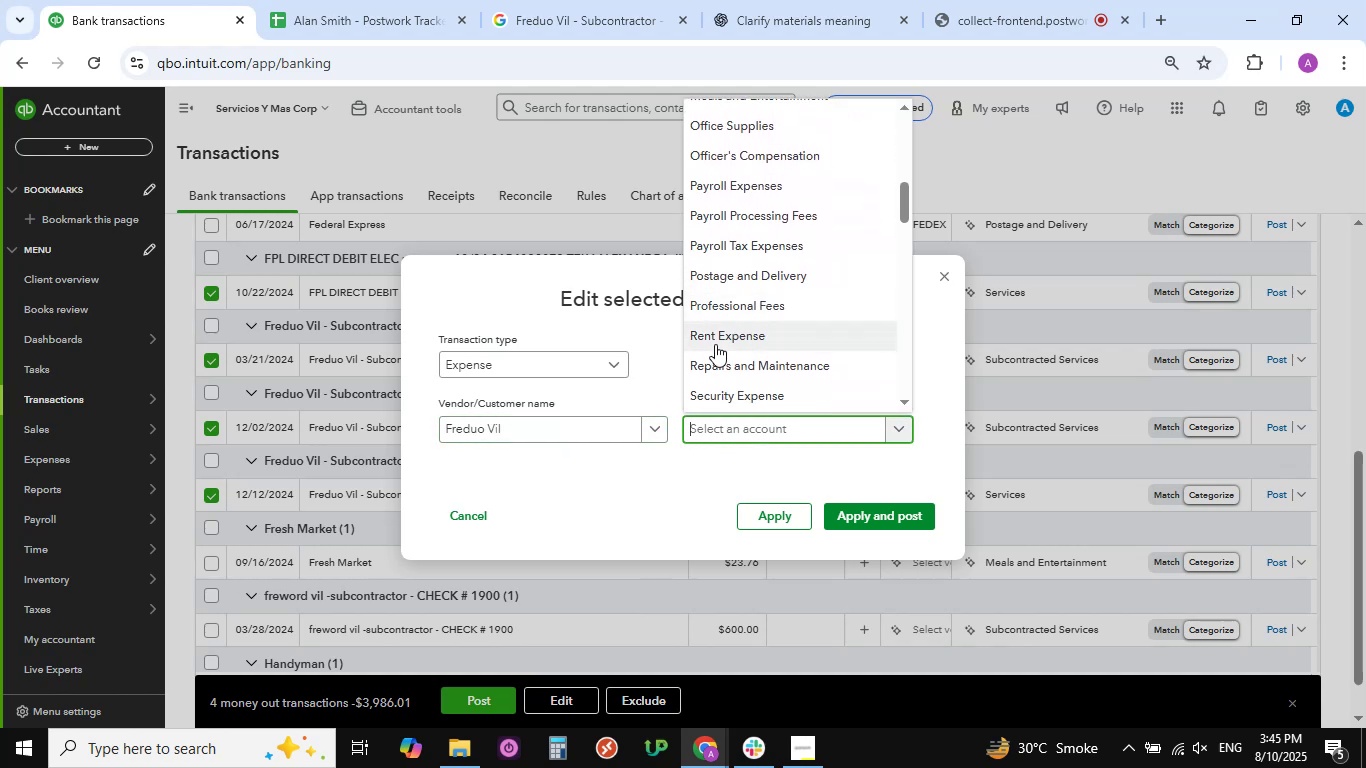 
wait(5.25)
 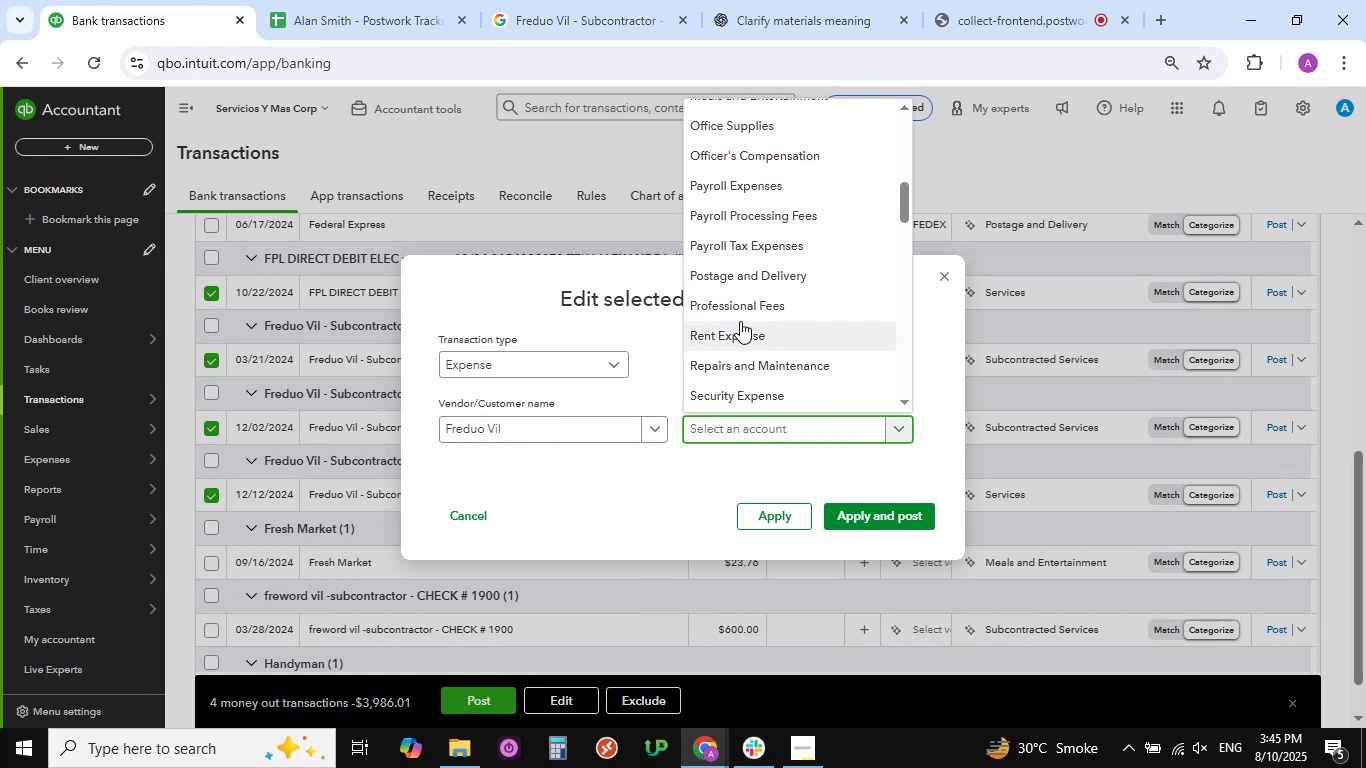 
scroll: coordinate [715, 344], scroll_direction: down, amount: 6.0
 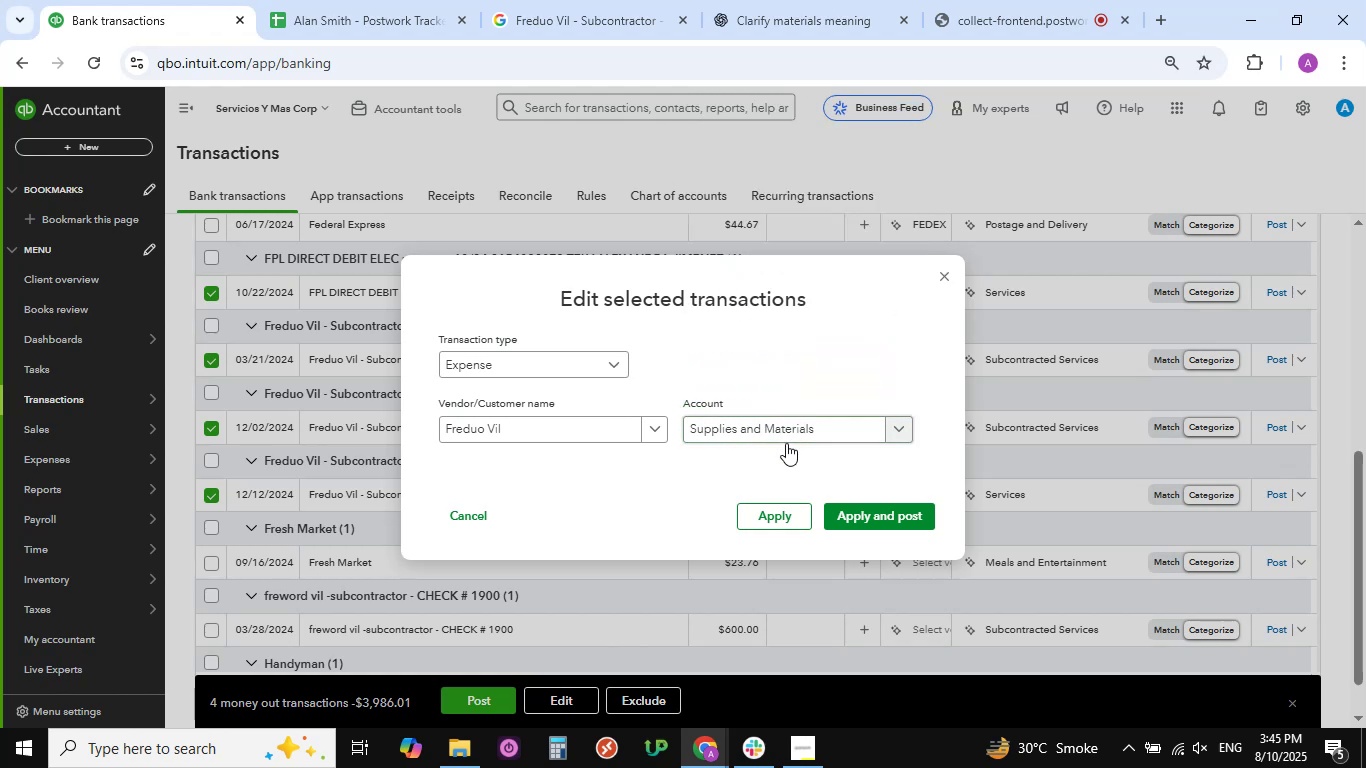 
left_click([761, 440])
 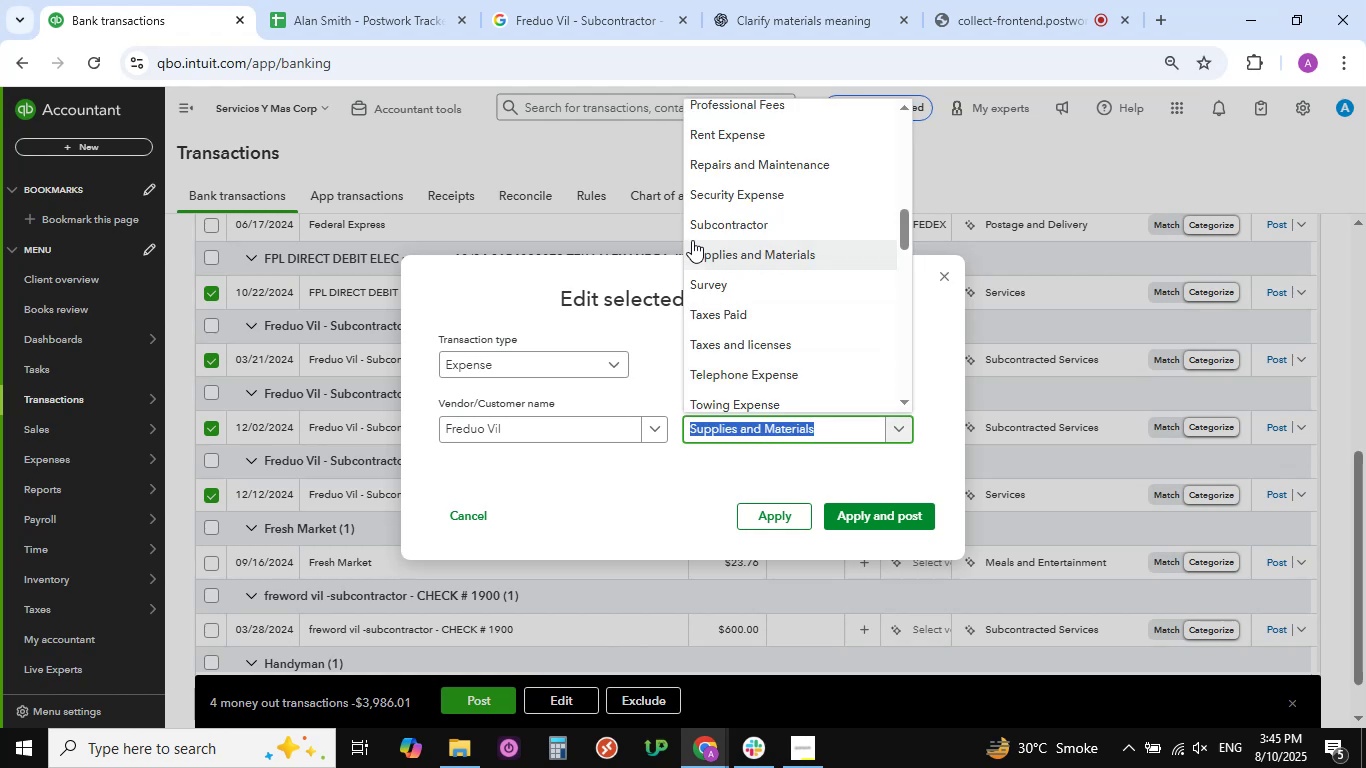 
left_click([697, 237])
 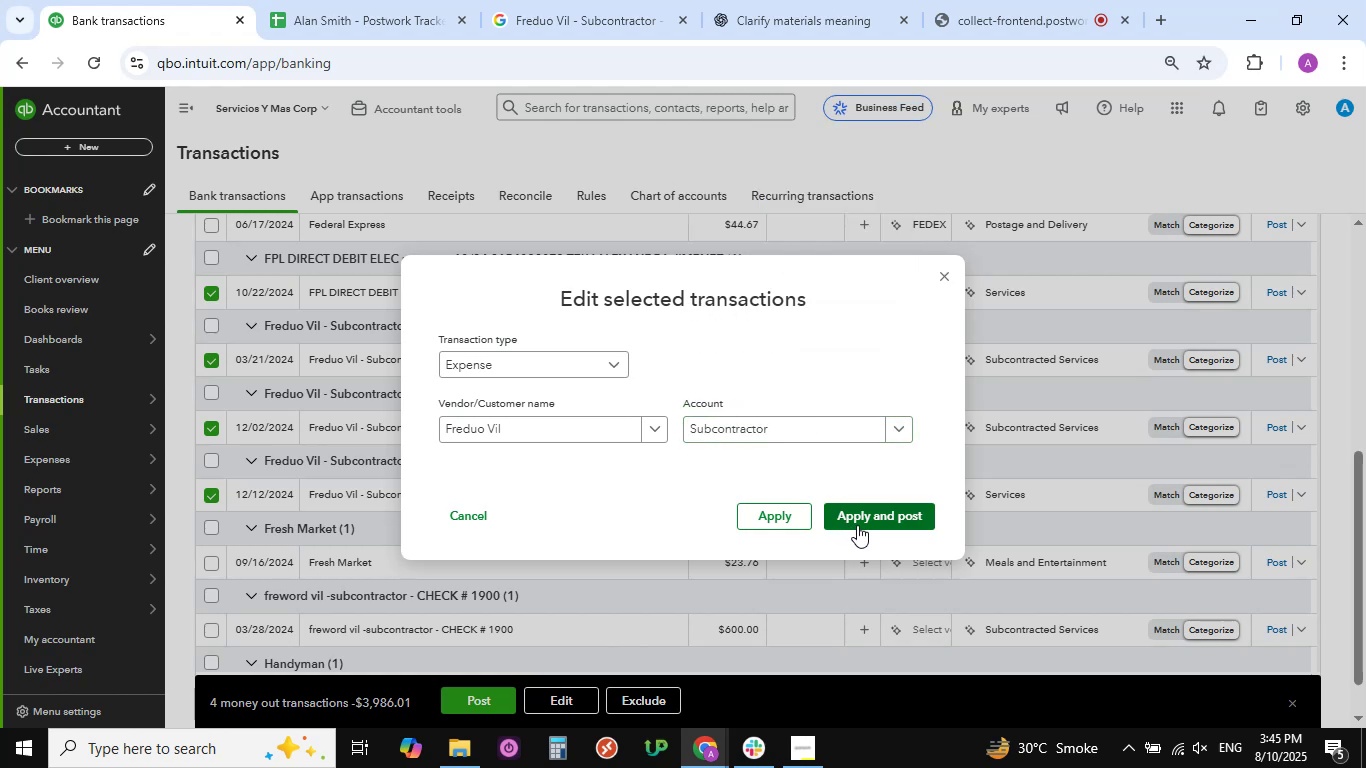 
left_click([786, 516])
 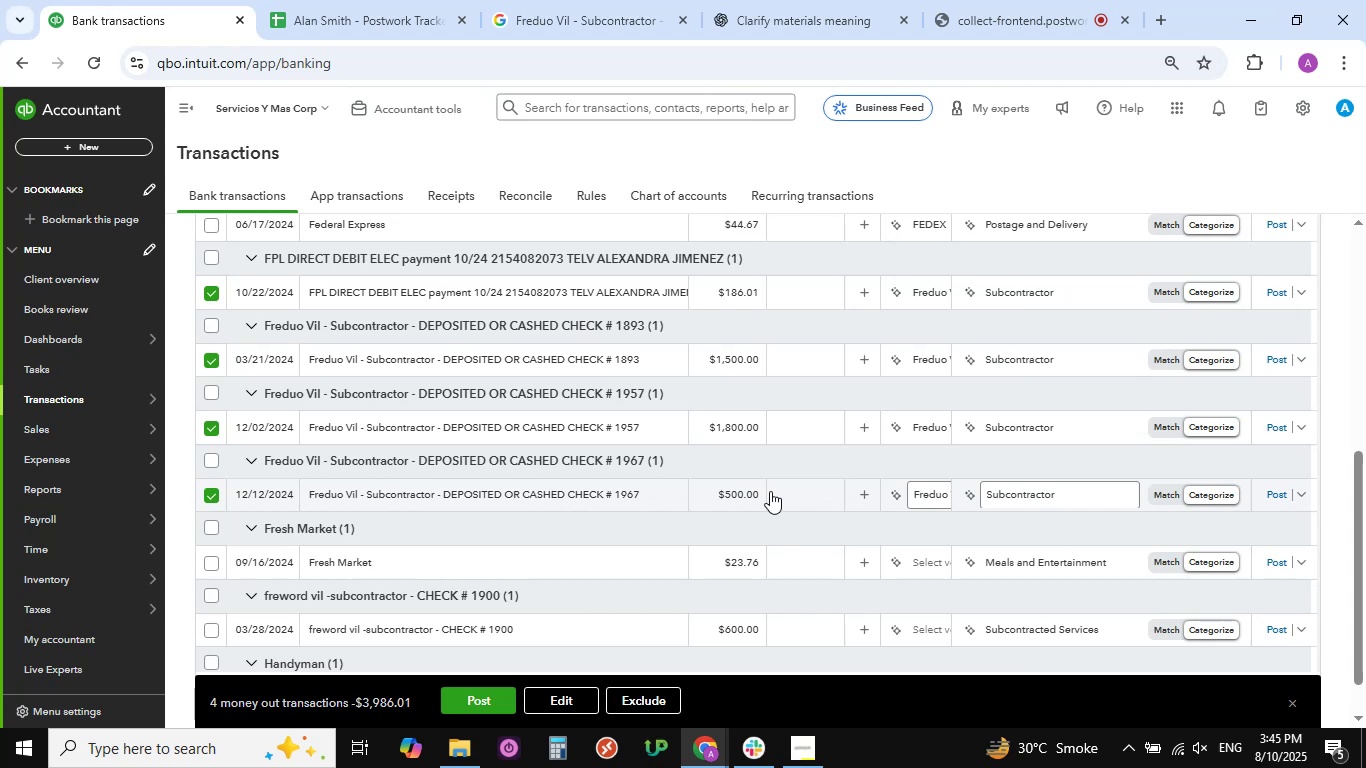 
wait(18.93)
 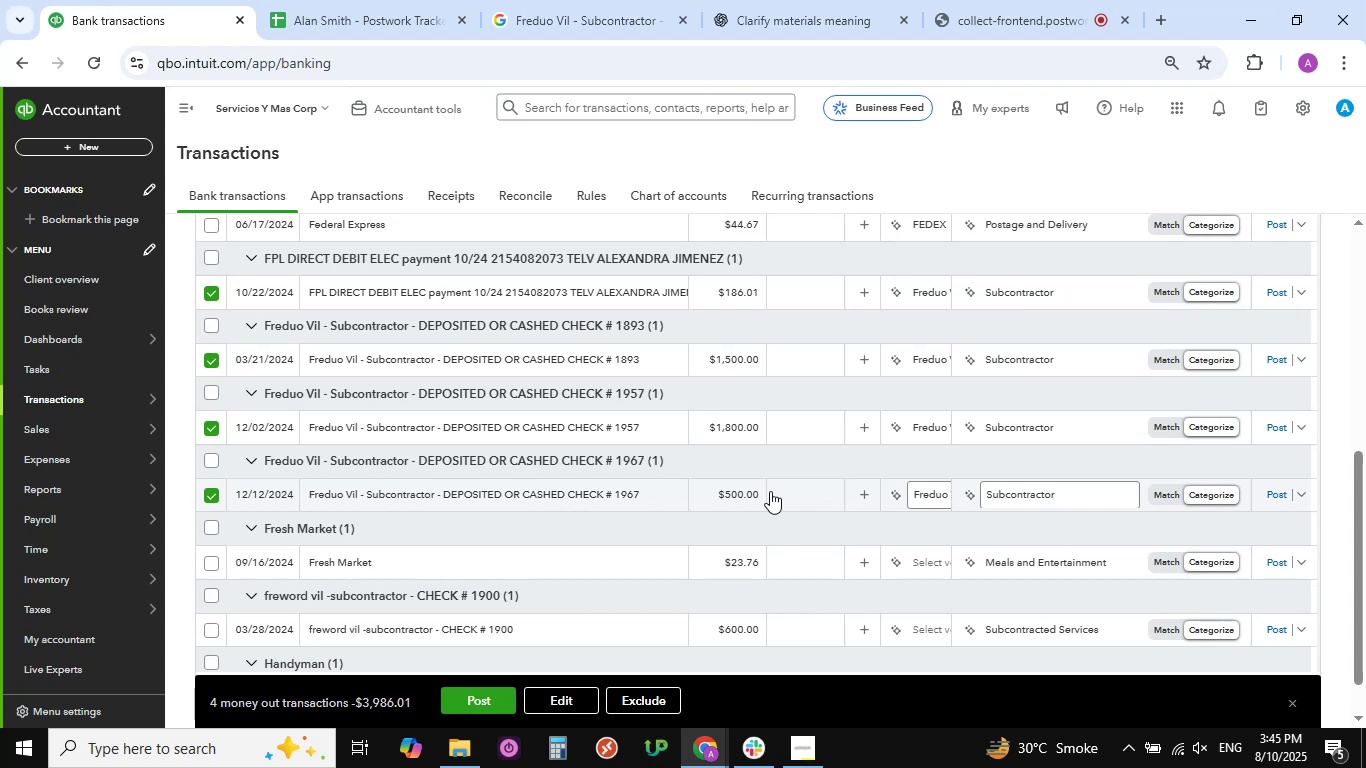 
left_click([481, 694])
 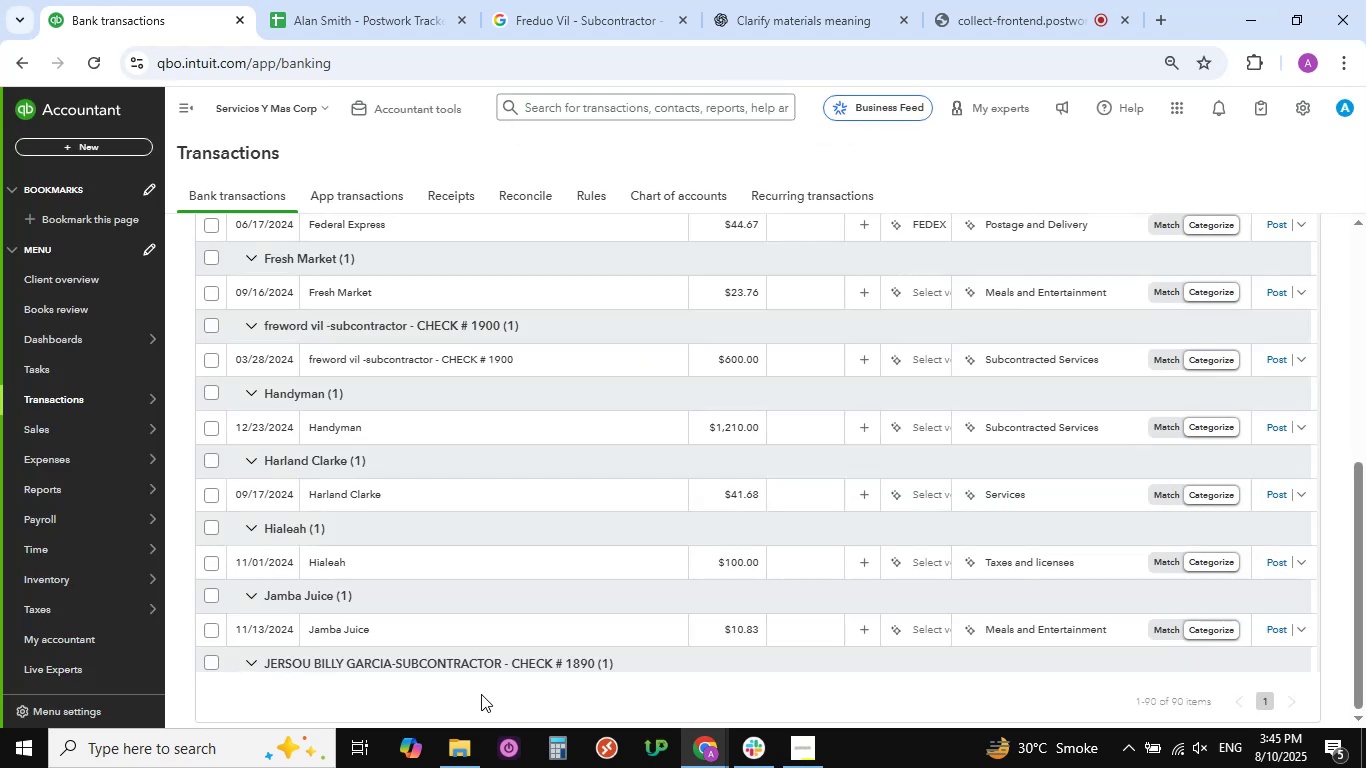 
wait(15.53)
 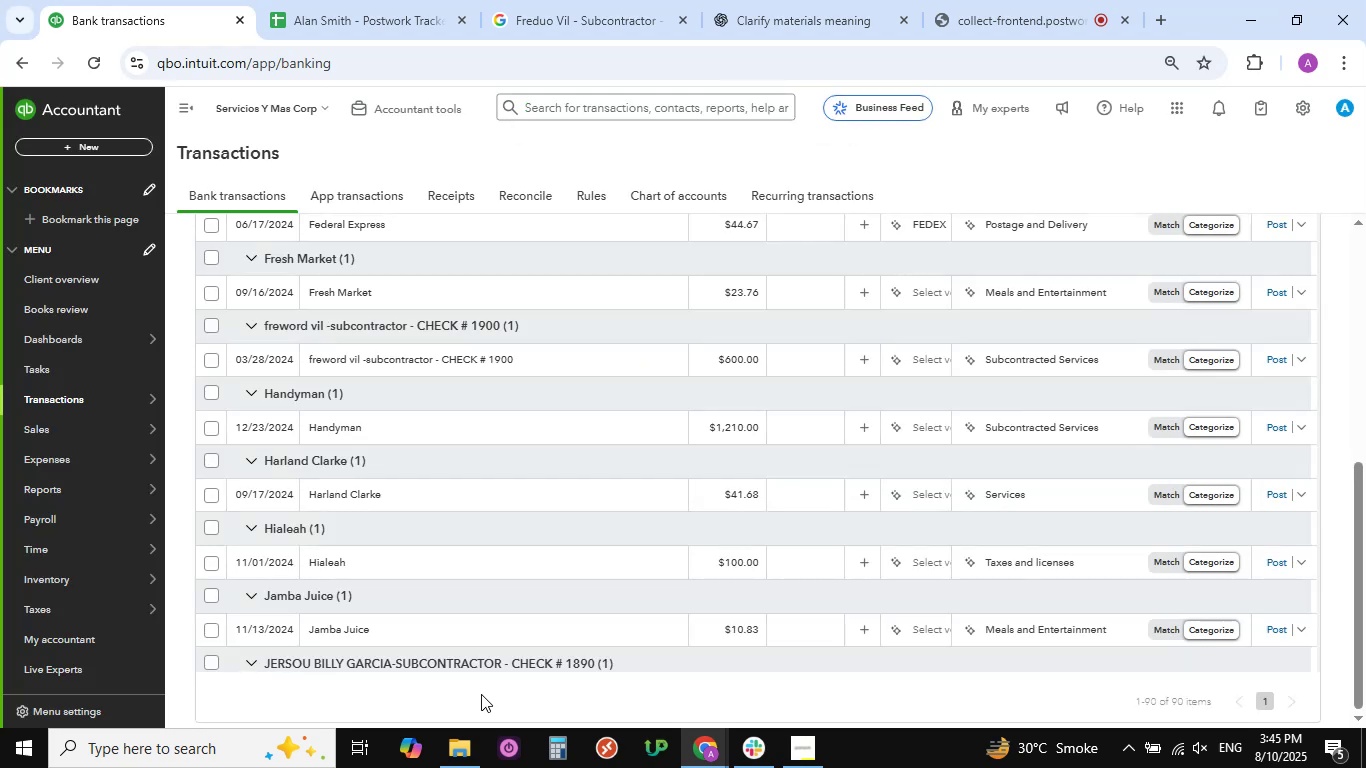 
scroll: coordinate [421, 437], scroll_direction: up, amount: 18.0
 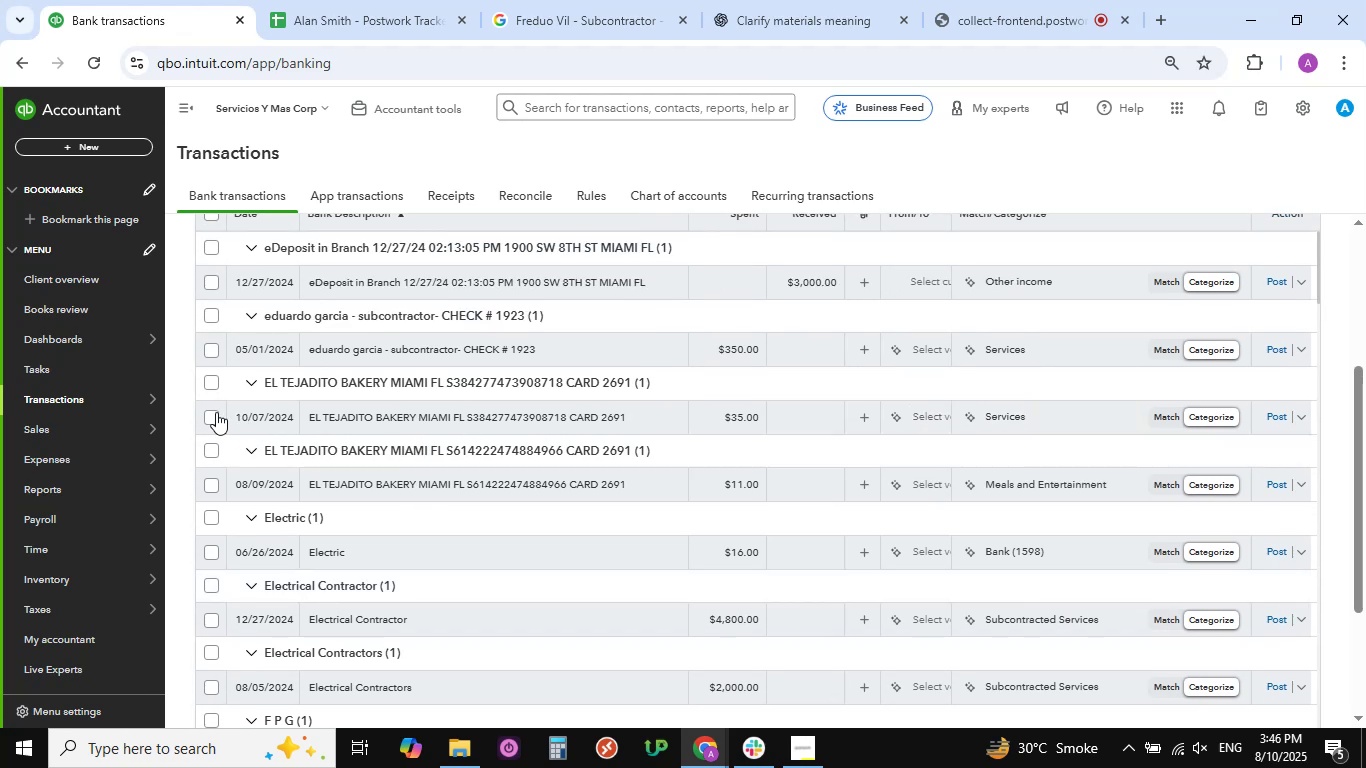 
left_click([216, 412])
 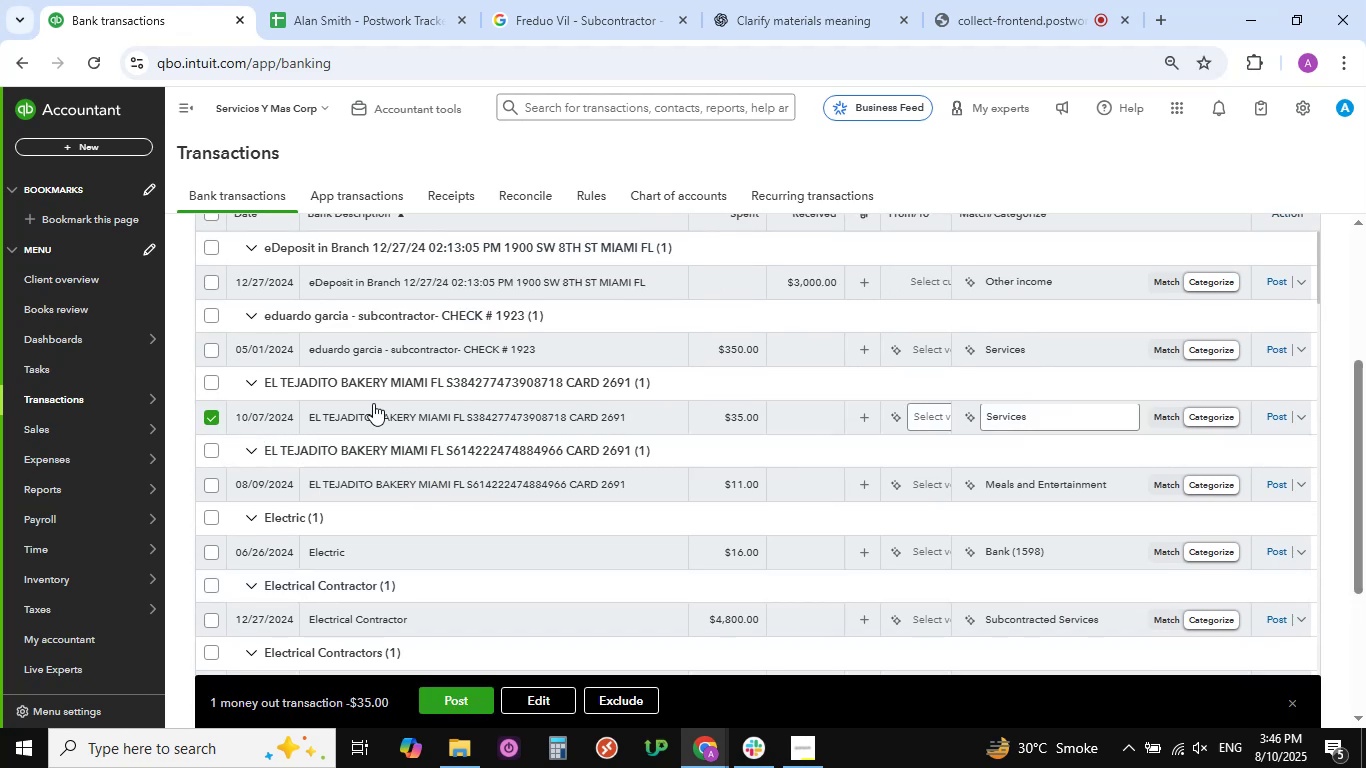 
left_click([373, 403])
 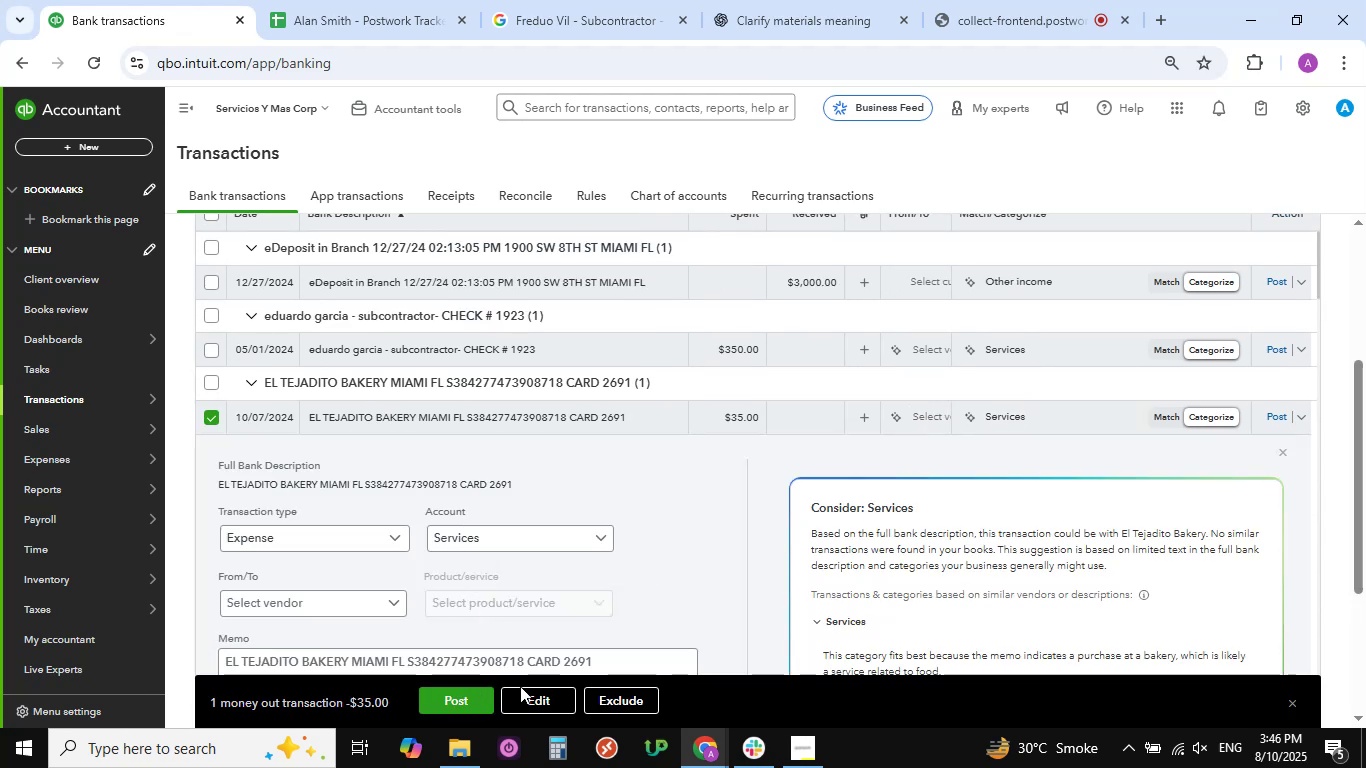 
left_click([530, 690])
 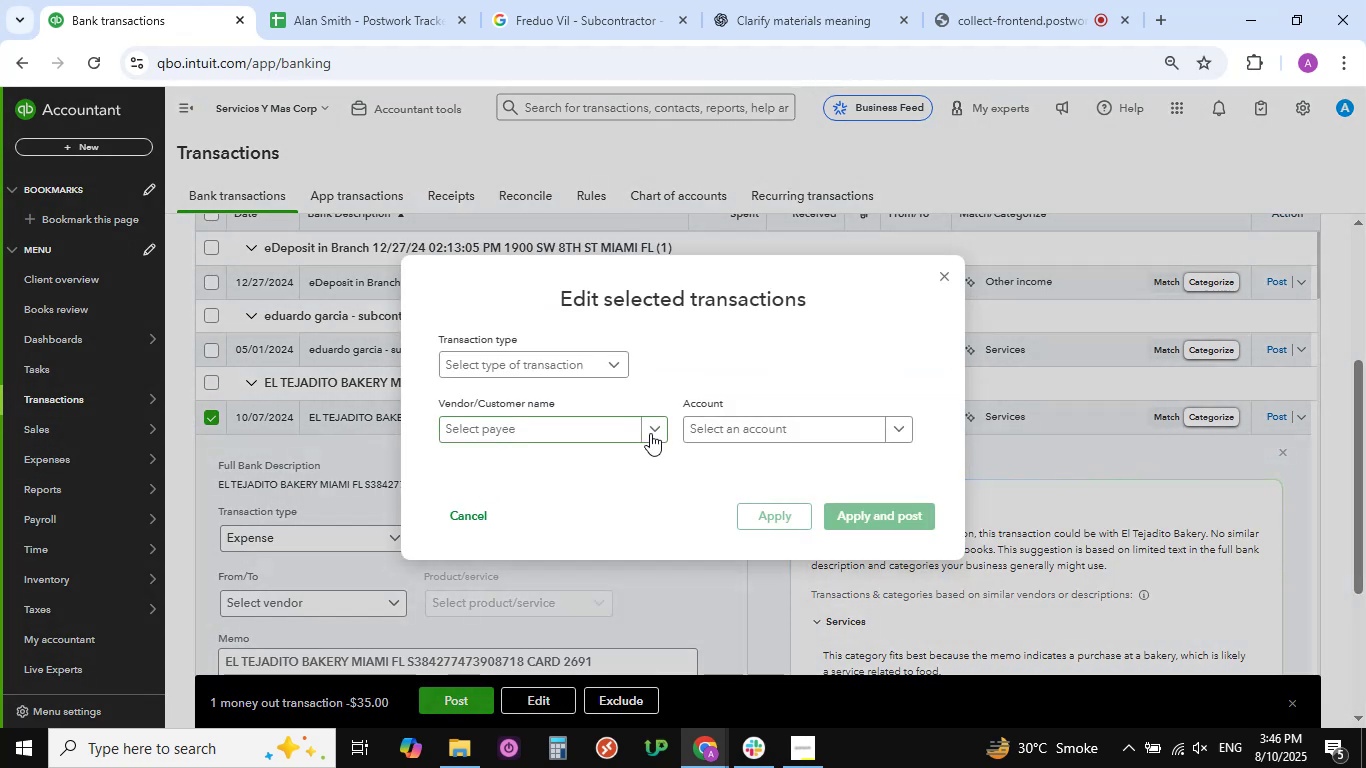 
left_click([714, 433])
 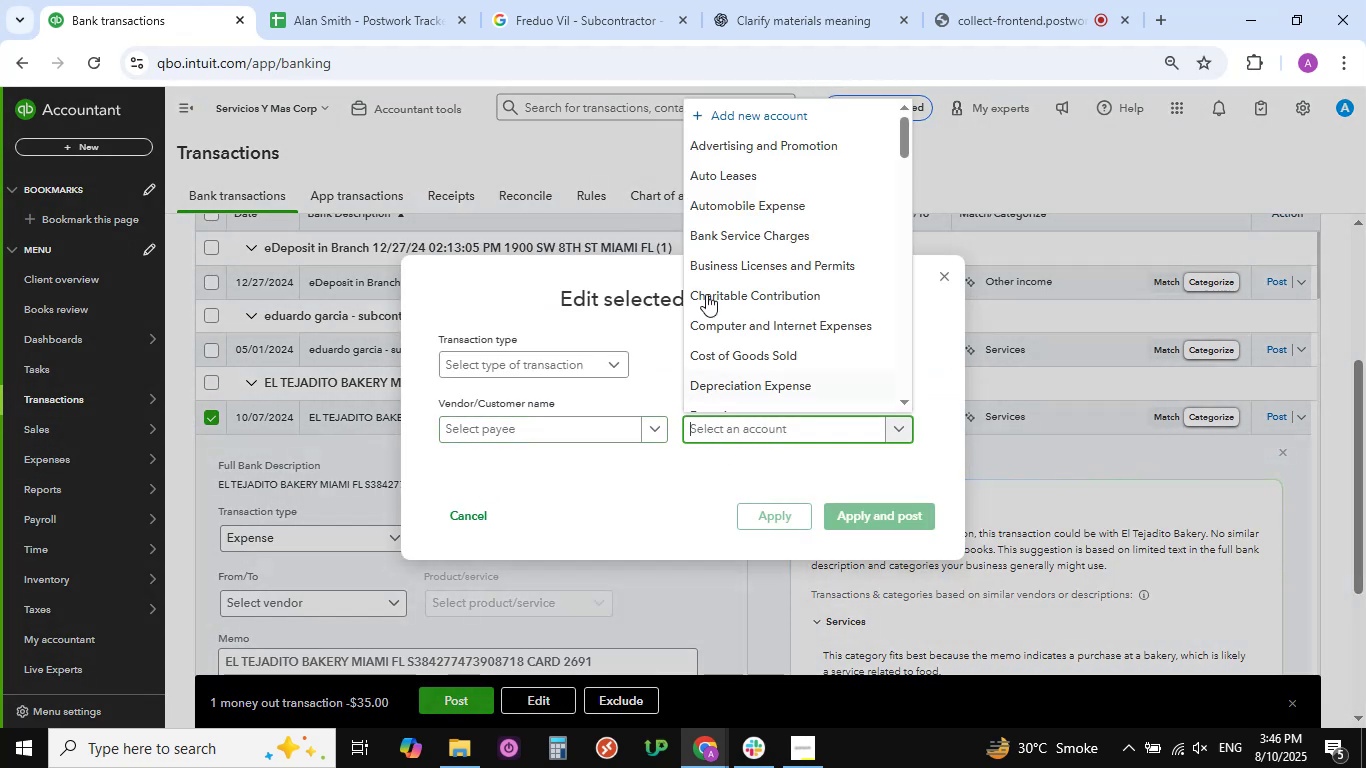 
scroll: coordinate [727, 240], scroll_direction: down, amount: 4.0
 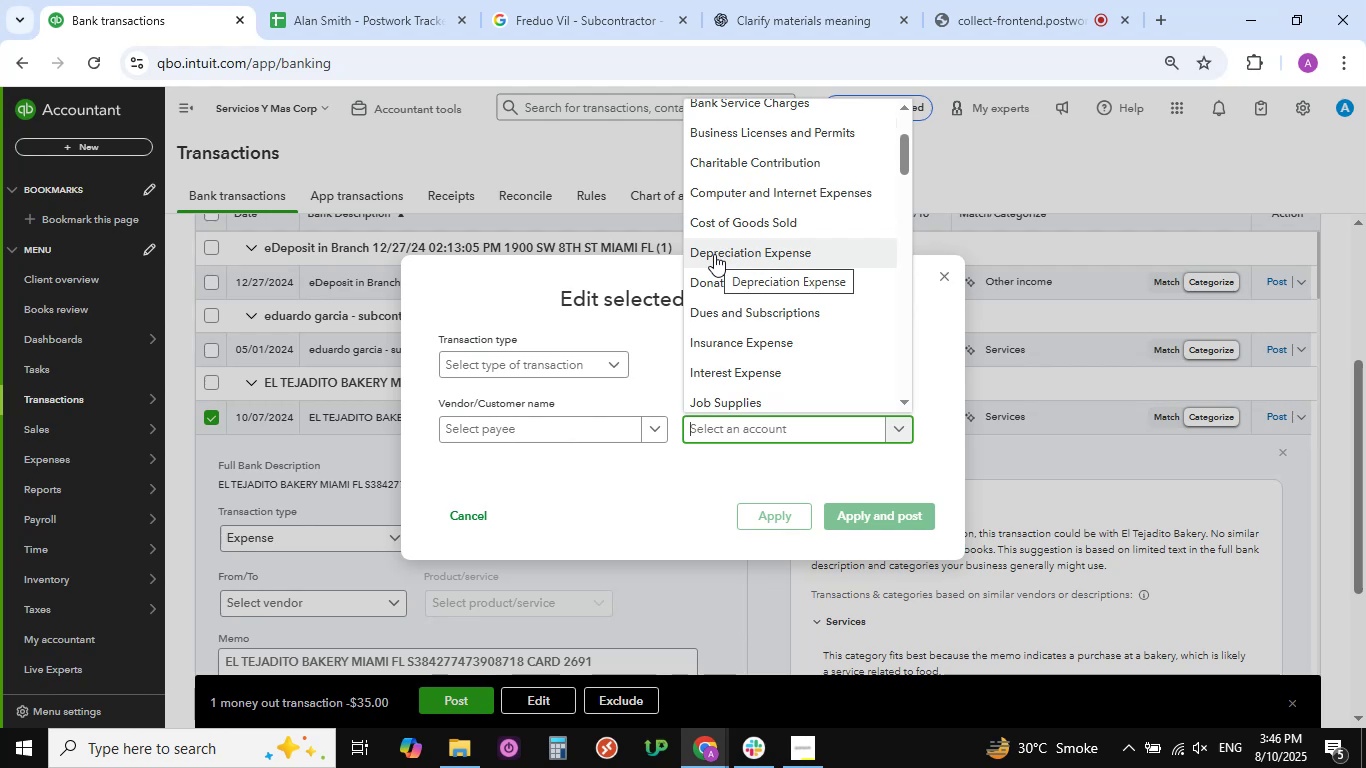 
wait(5.06)
 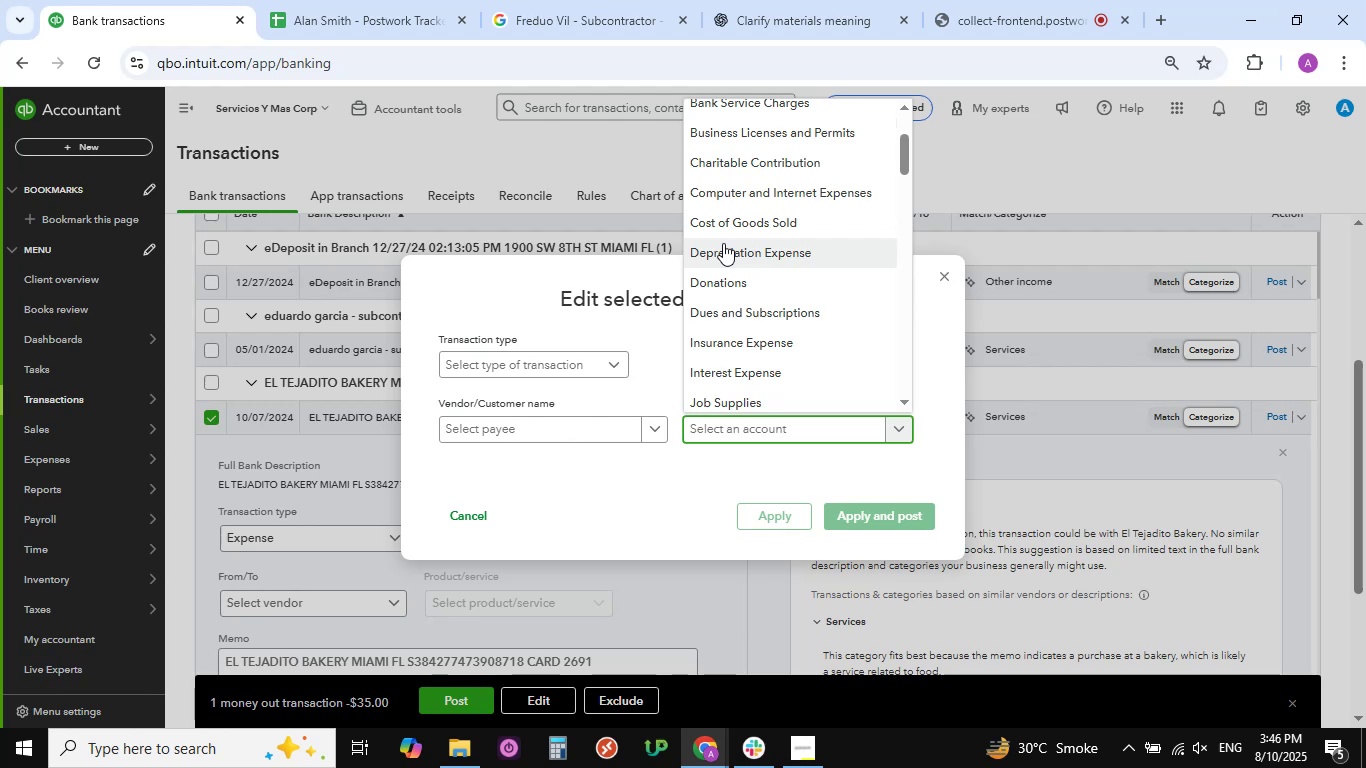 
scroll: coordinate [724, 259], scroll_direction: down, amount: 6.0
 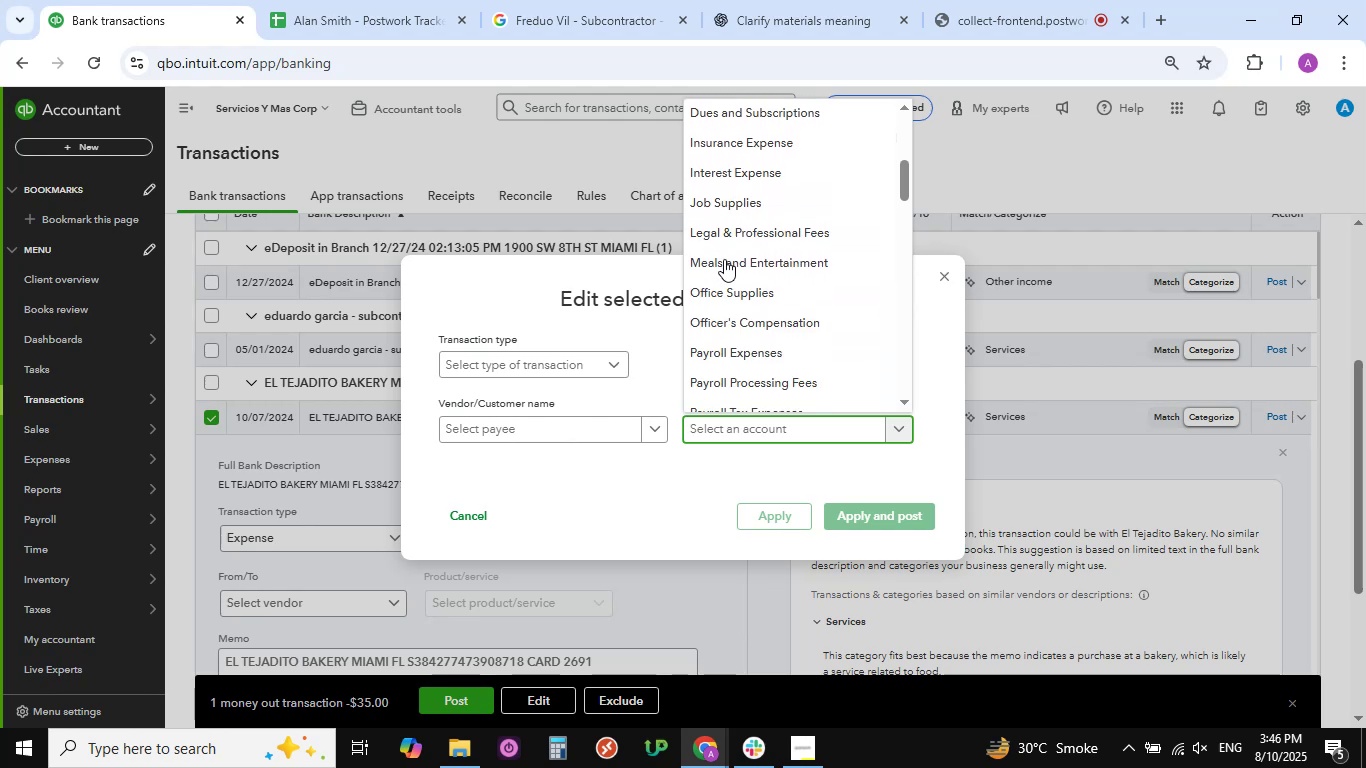 
left_click([724, 259])
 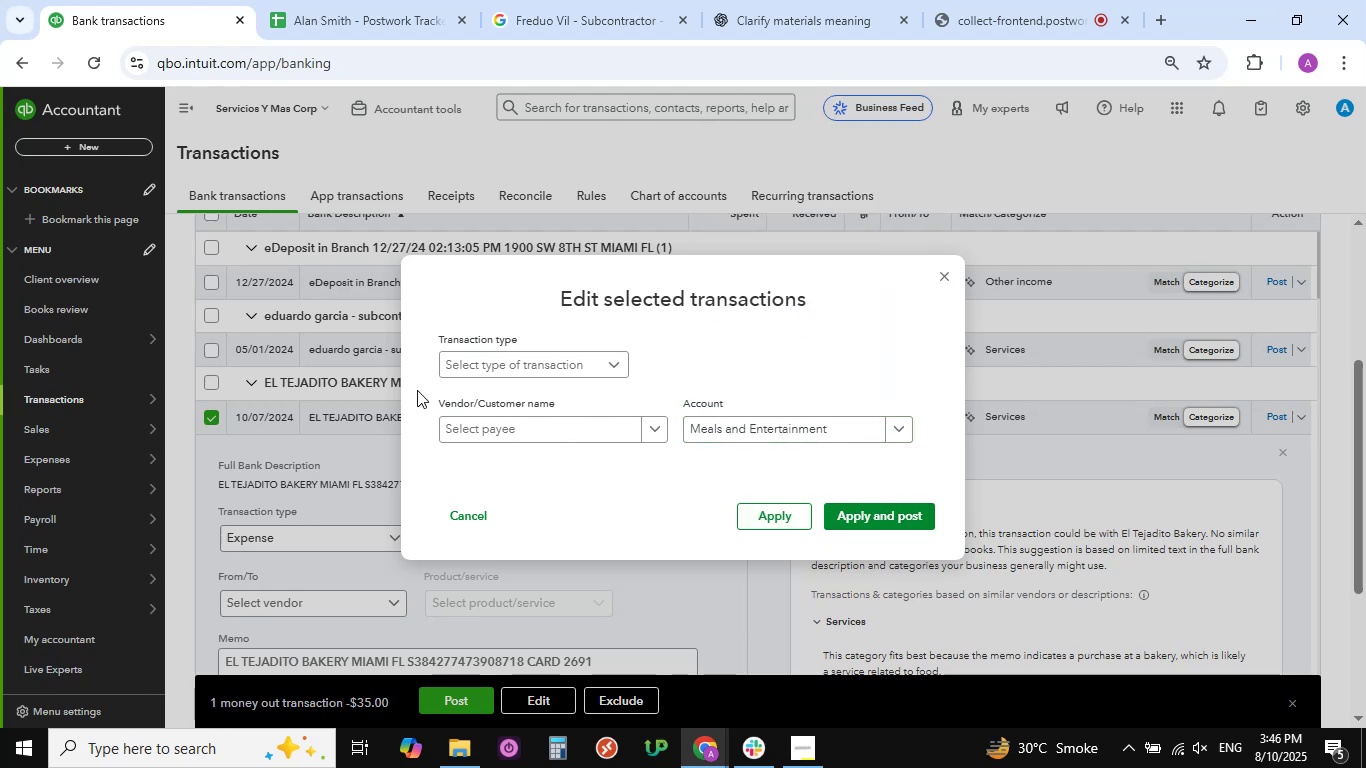 
left_click([477, 429])
 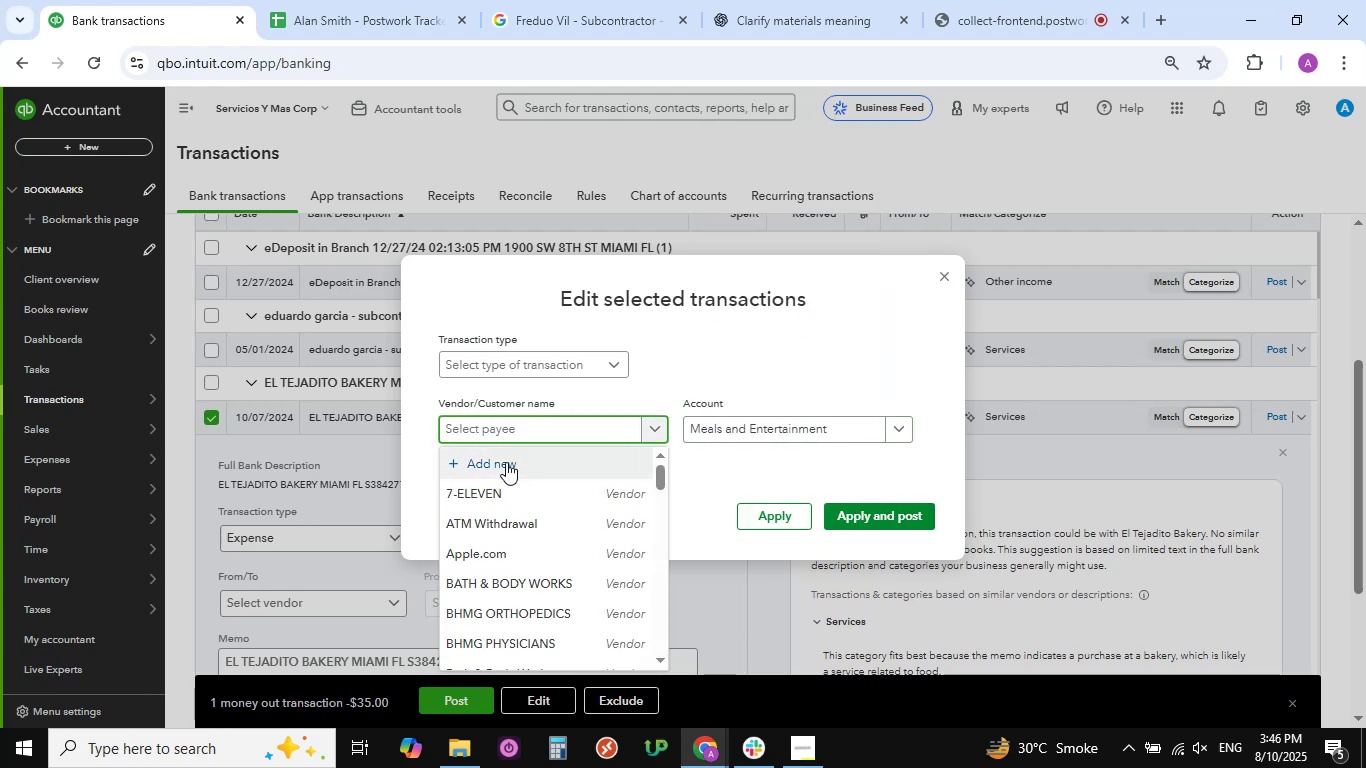 
scroll: coordinate [506, 462], scroll_direction: down, amount: 10.0
 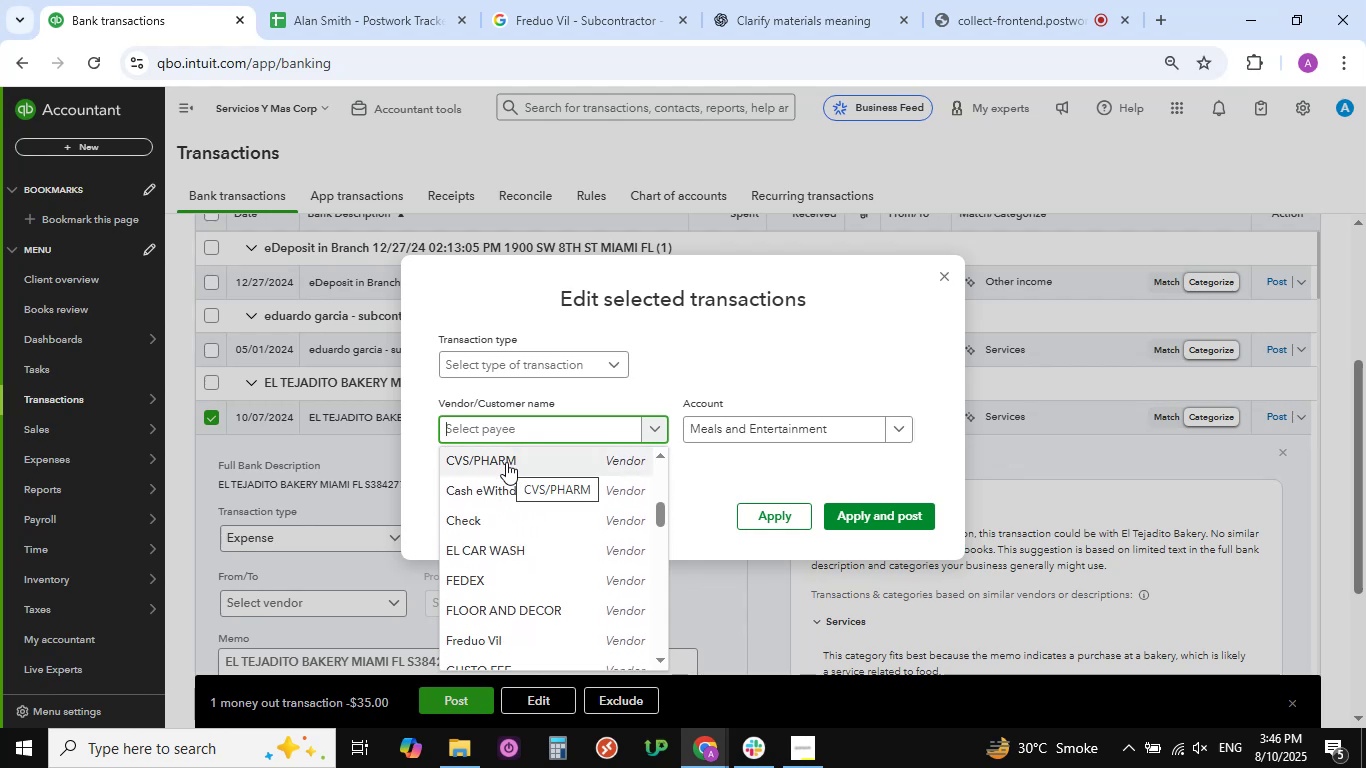 
scroll: coordinate [506, 462], scroll_direction: up, amount: 1.0
 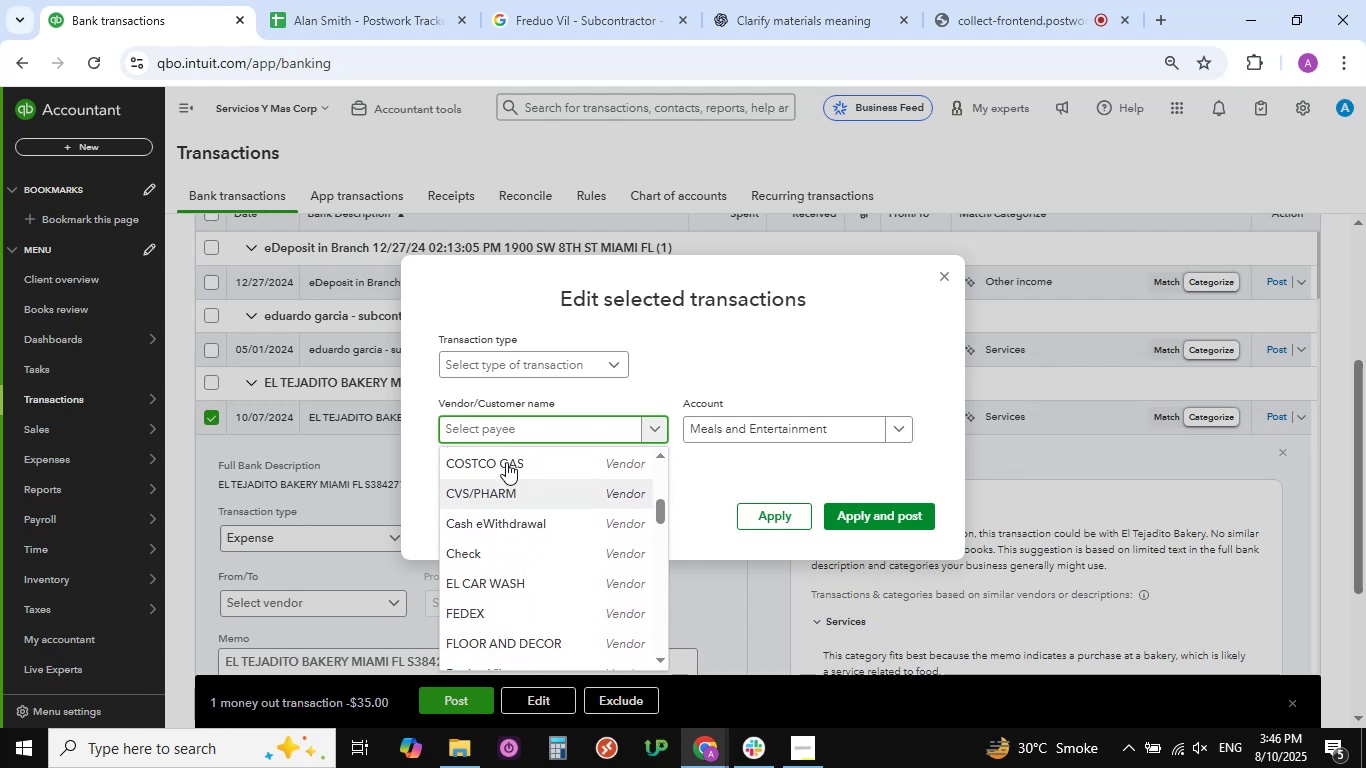 
scroll: coordinate [506, 462], scroll_direction: down, amount: 2.0
 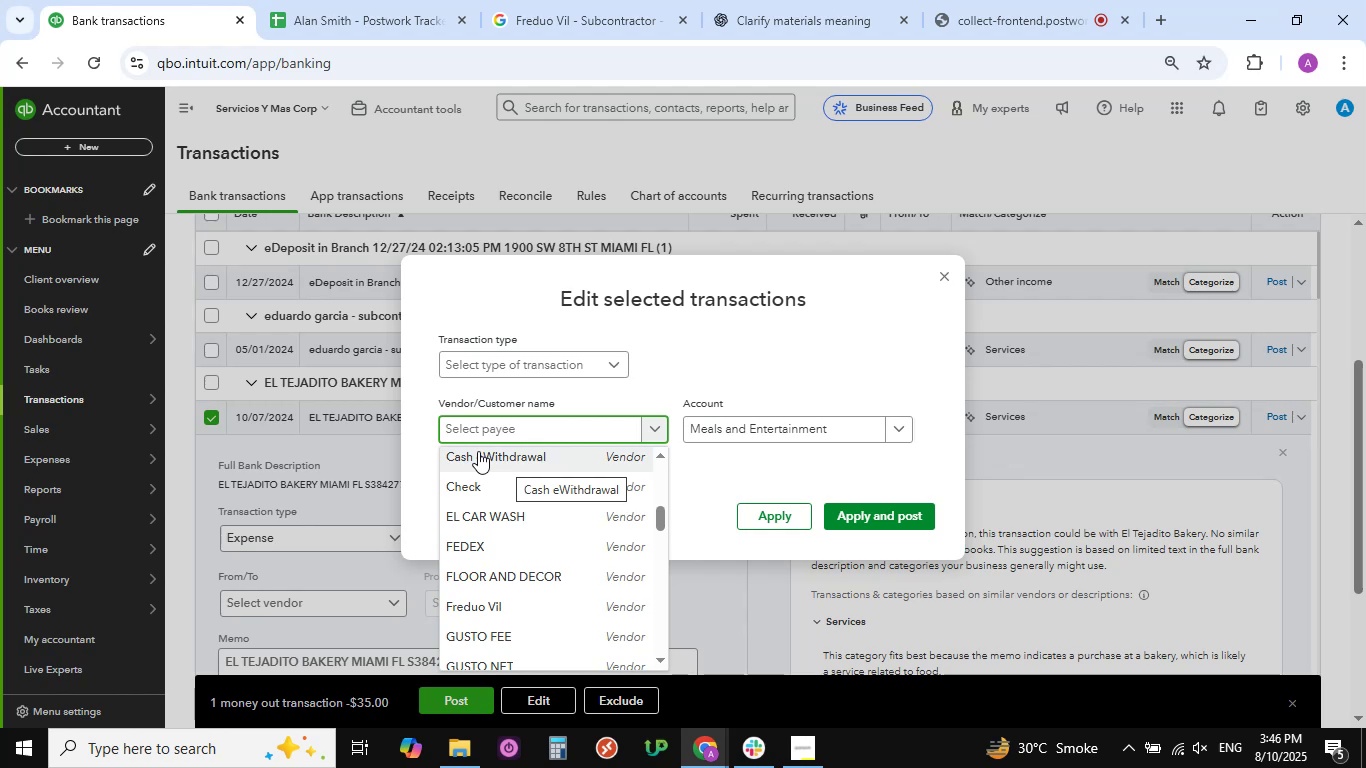 
wait(9.78)
 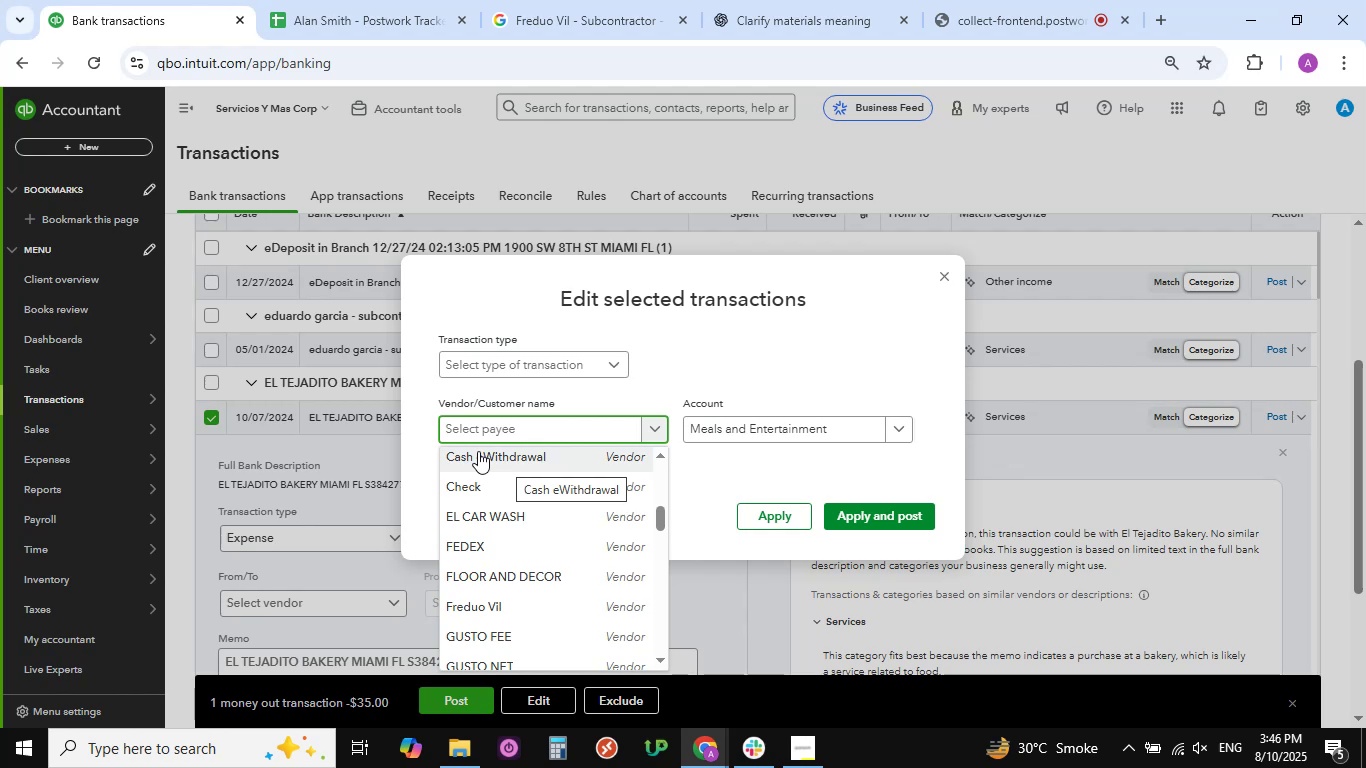 
left_click([750, 594])
 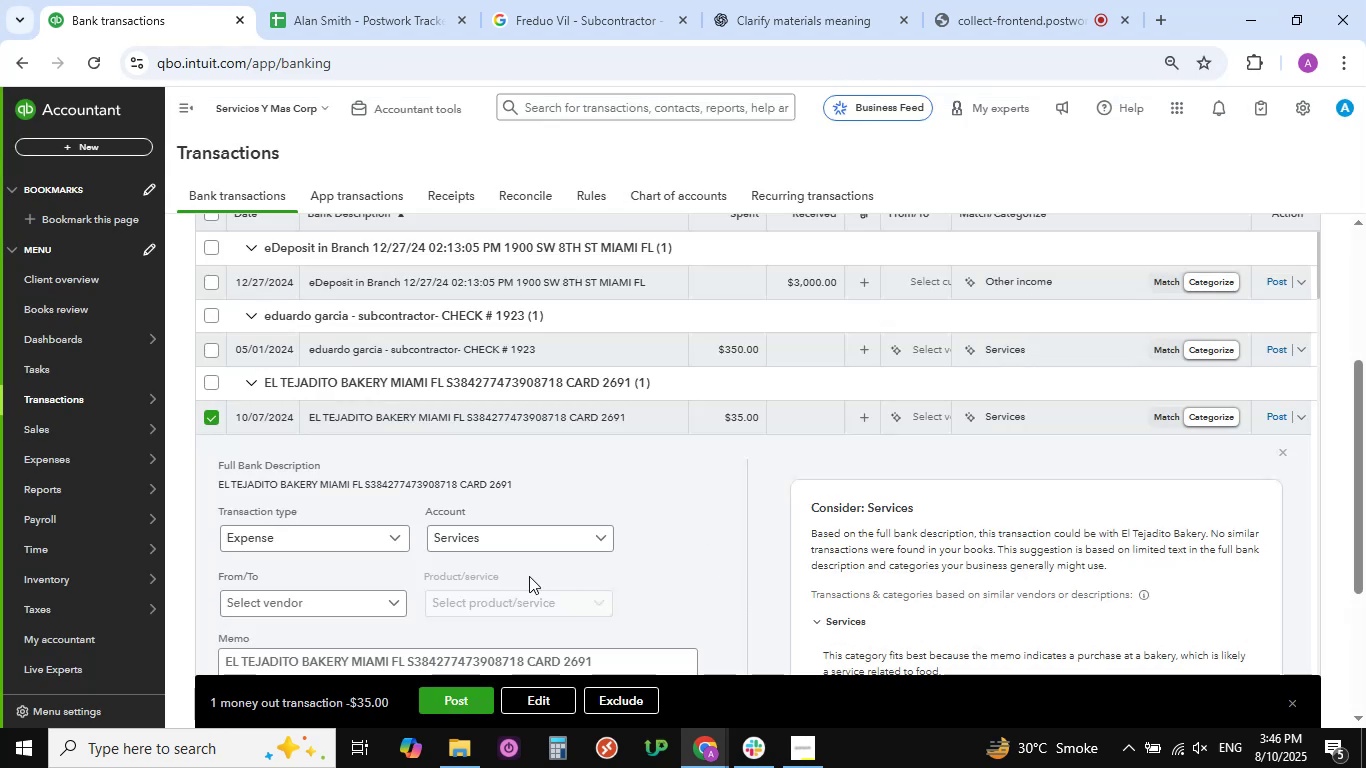 
scroll: coordinate [306, 569], scroll_direction: down, amount: 8.0
 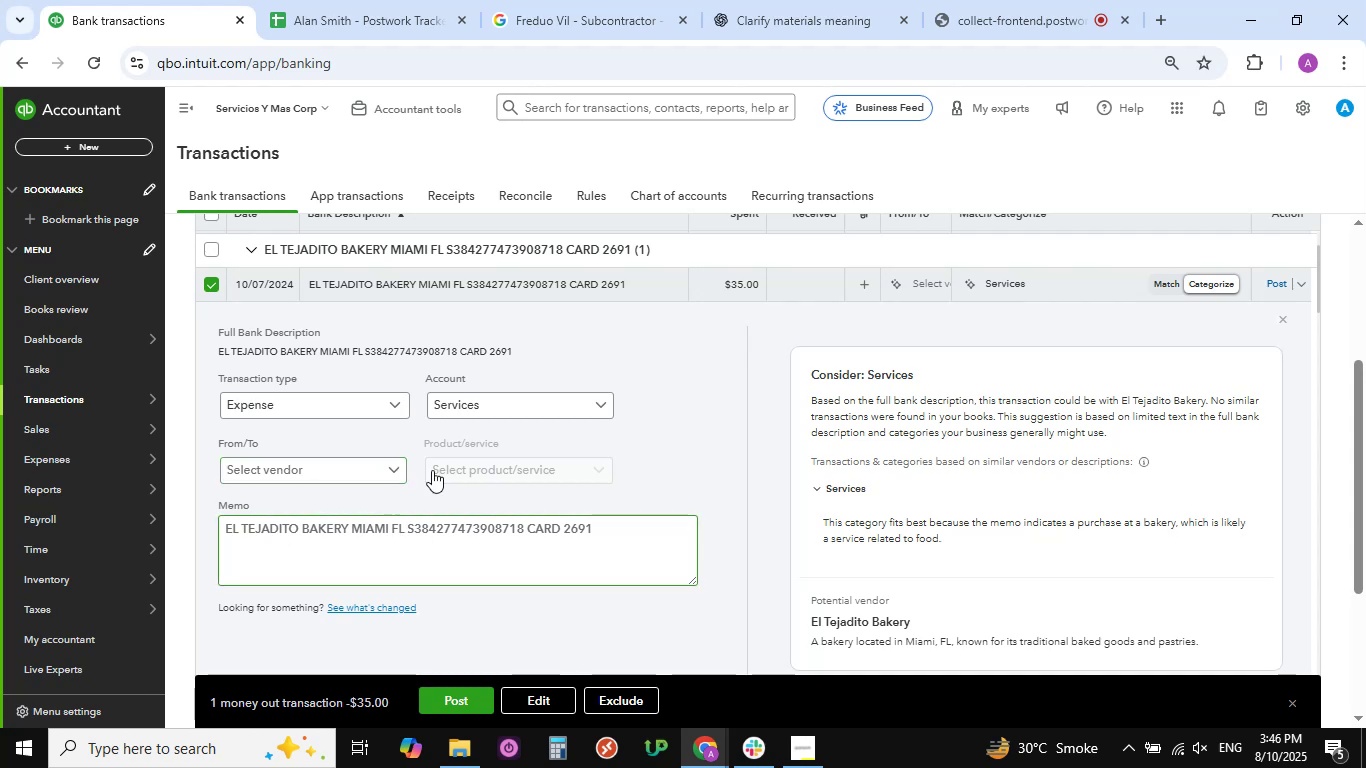 
wait(6.19)
 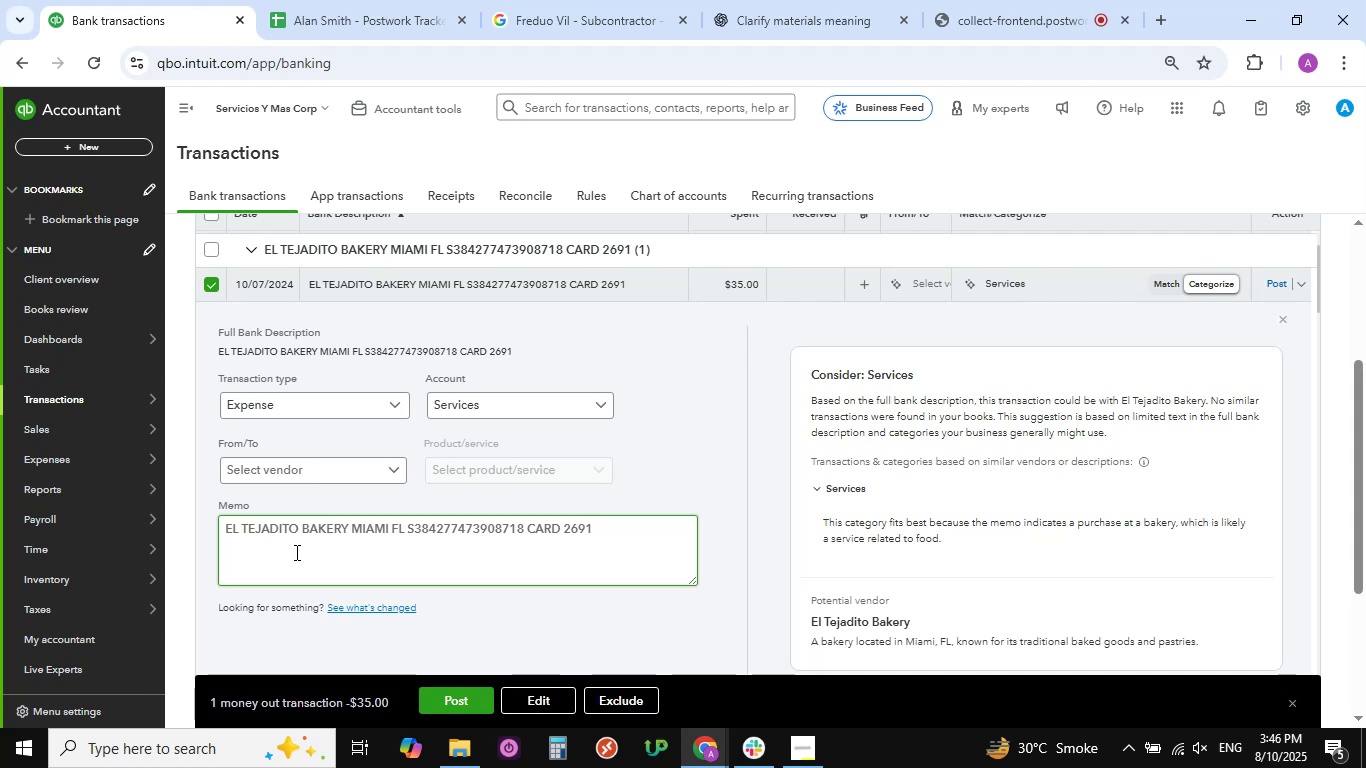 
left_click([604, 407])
 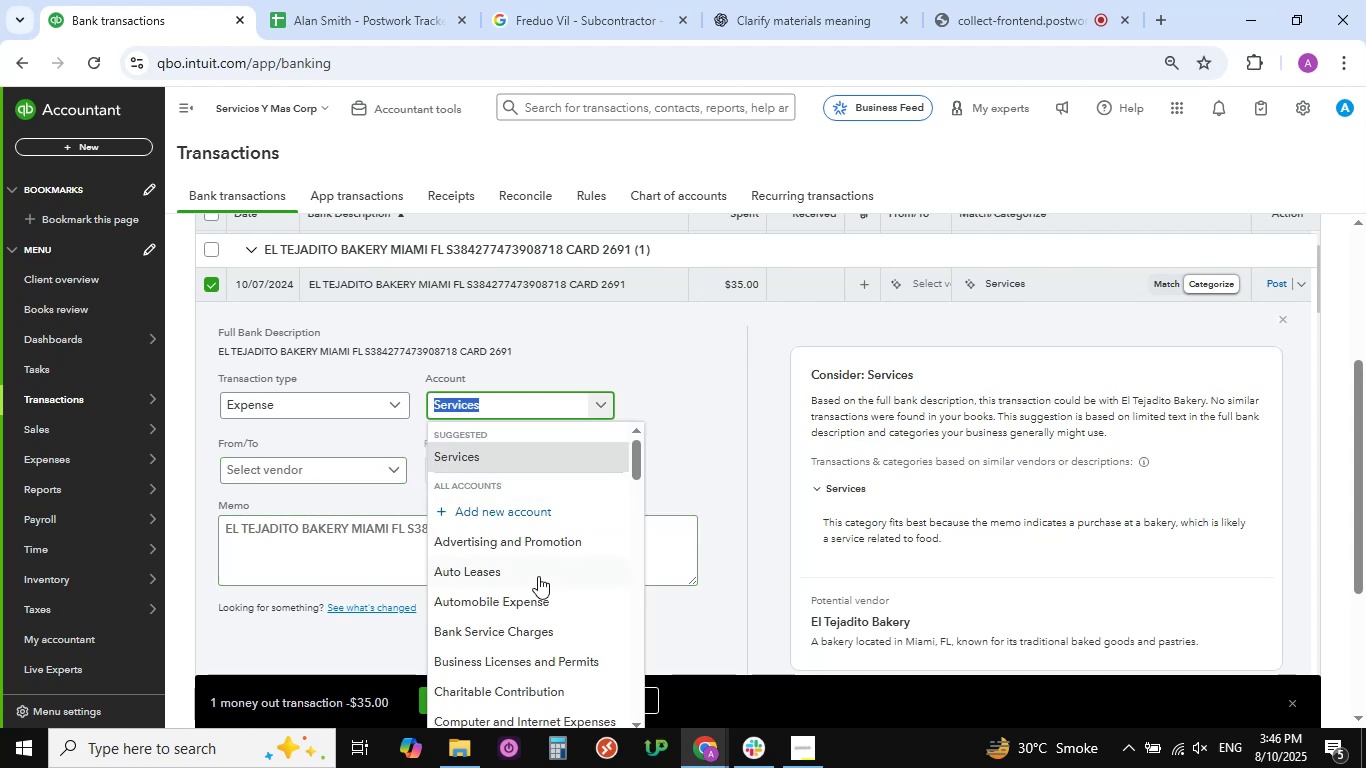 
scroll: coordinate [545, 579], scroll_direction: down, amount: 13.0
 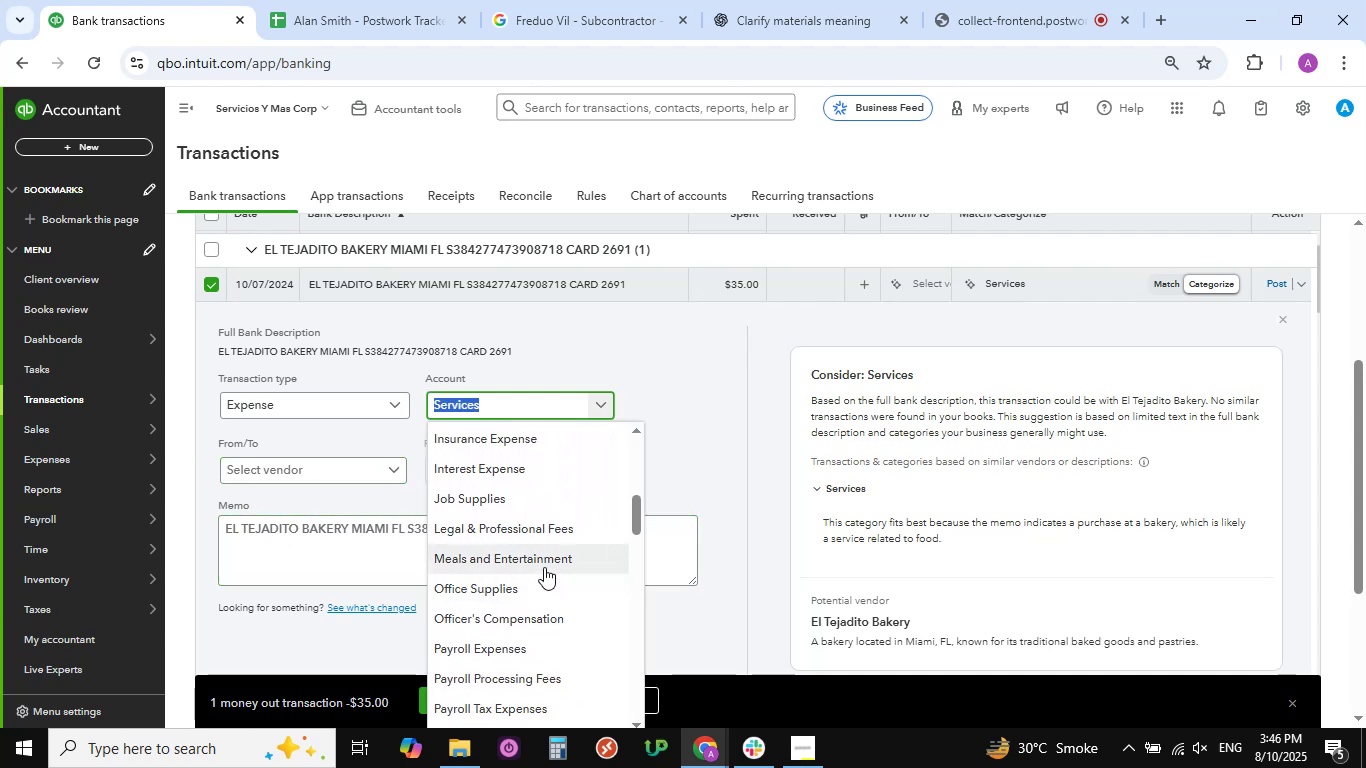 
left_click([543, 564])
 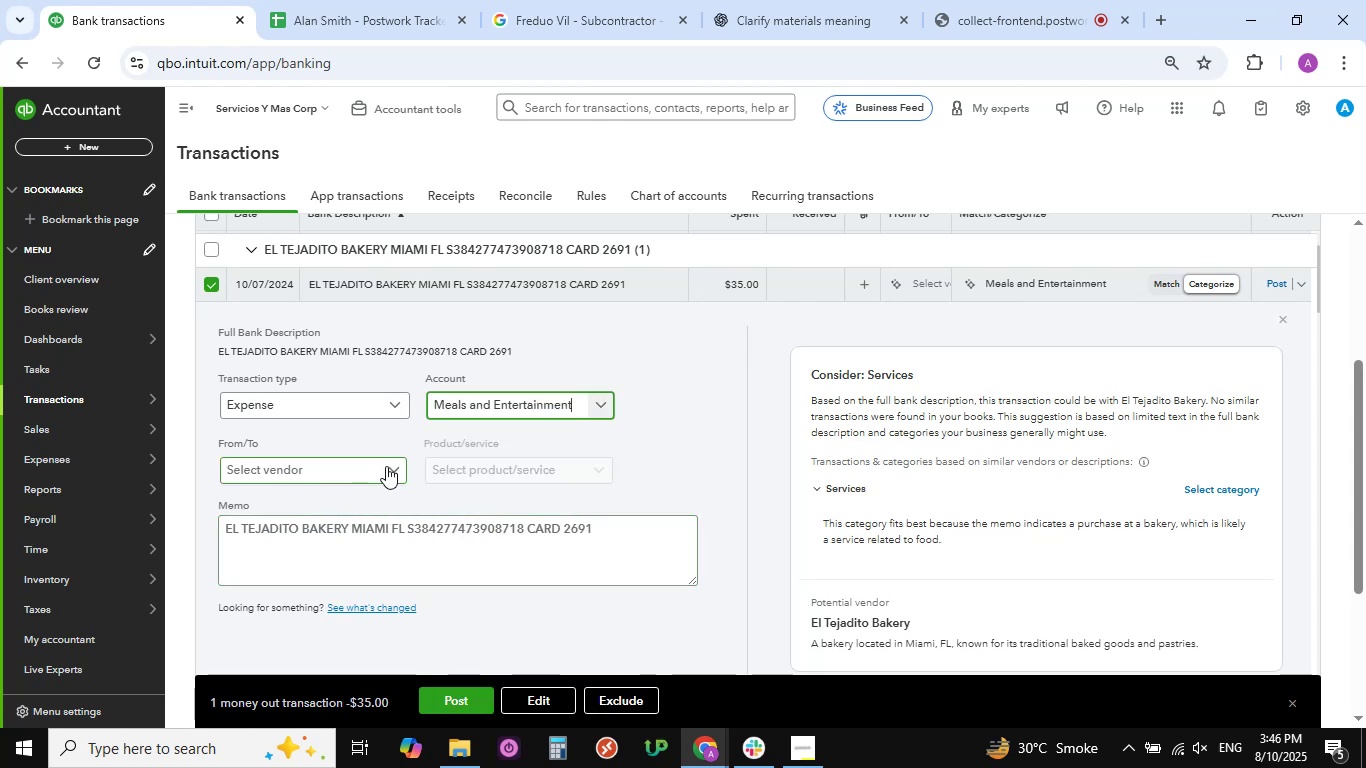 
left_click([389, 466])
 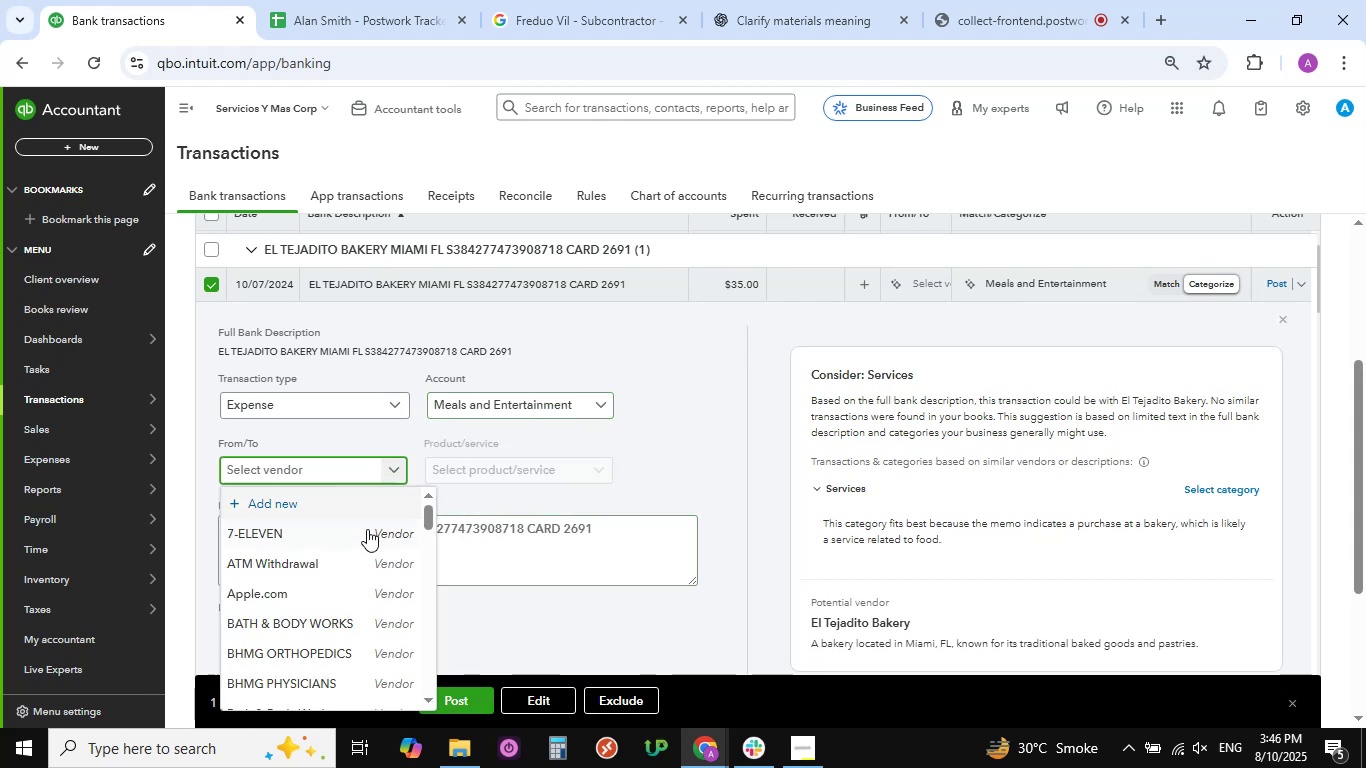 
scroll: coordinate [321, 614], scroll_direction: down, amount: 18.0
 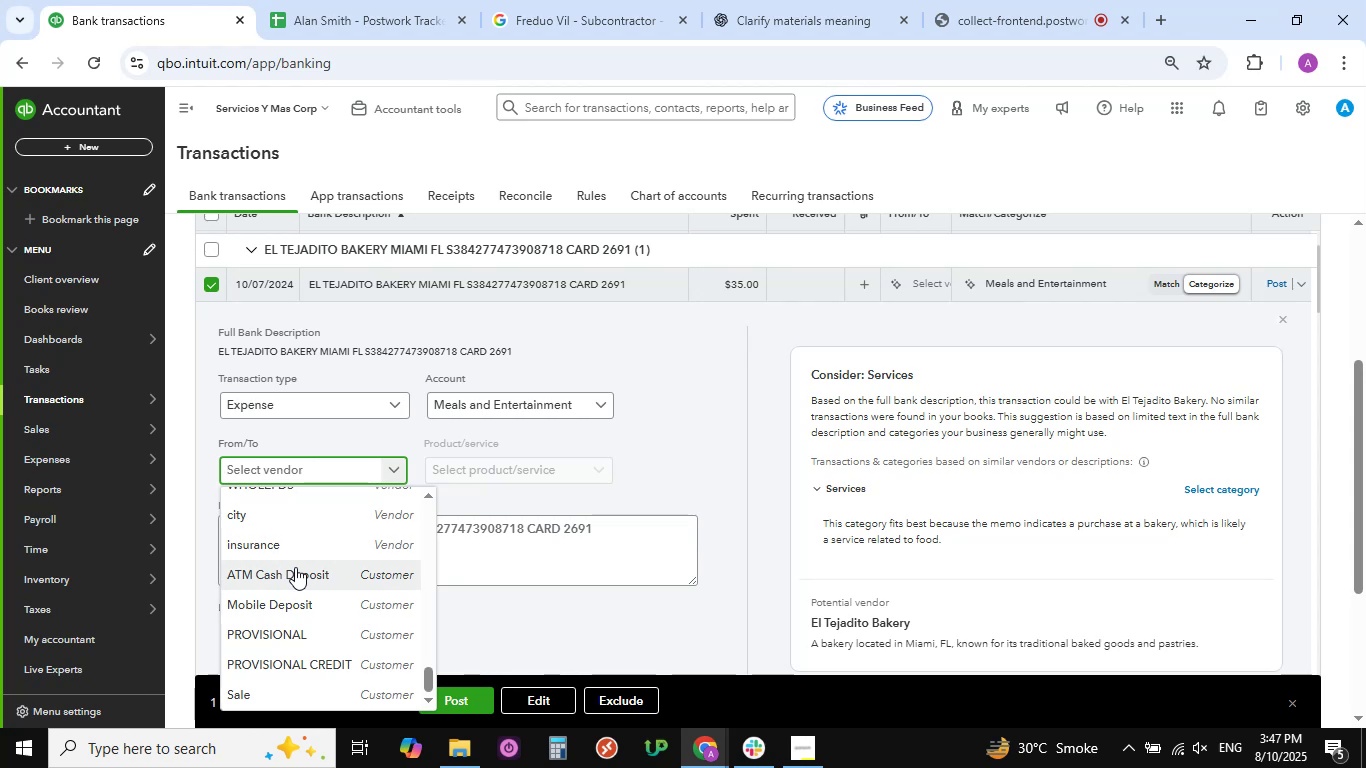 
wait(27.18)
 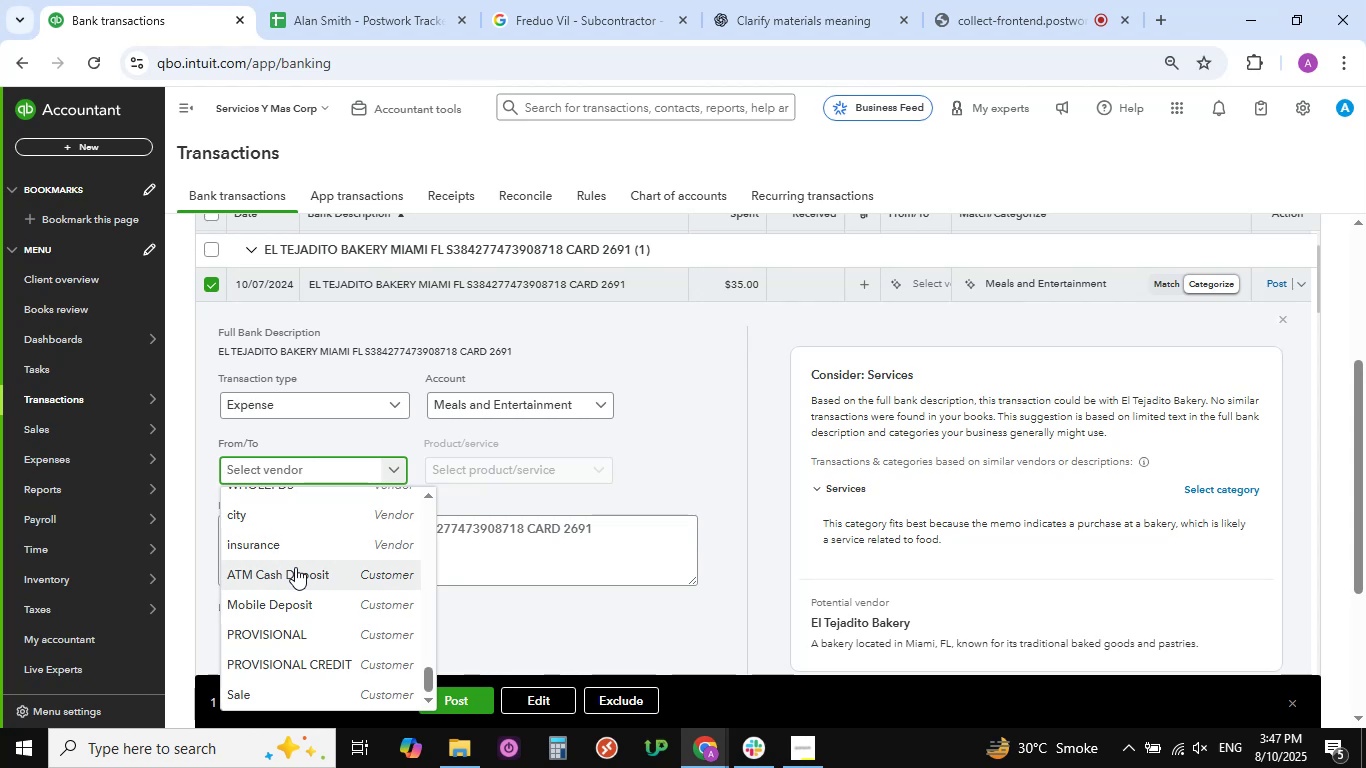 
scroll: coordinate [295, 567], scroll_direction: down, amount: 1.0
 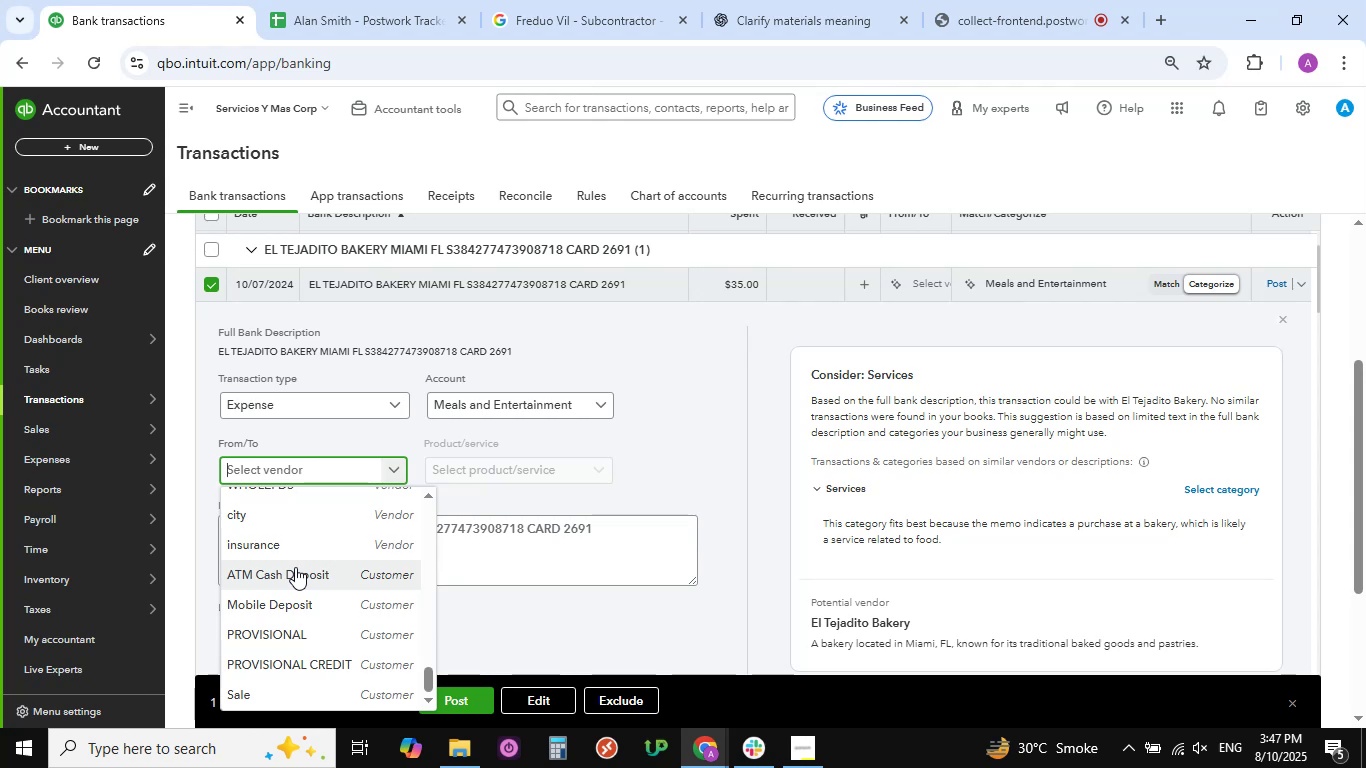 
wait(12.19)
 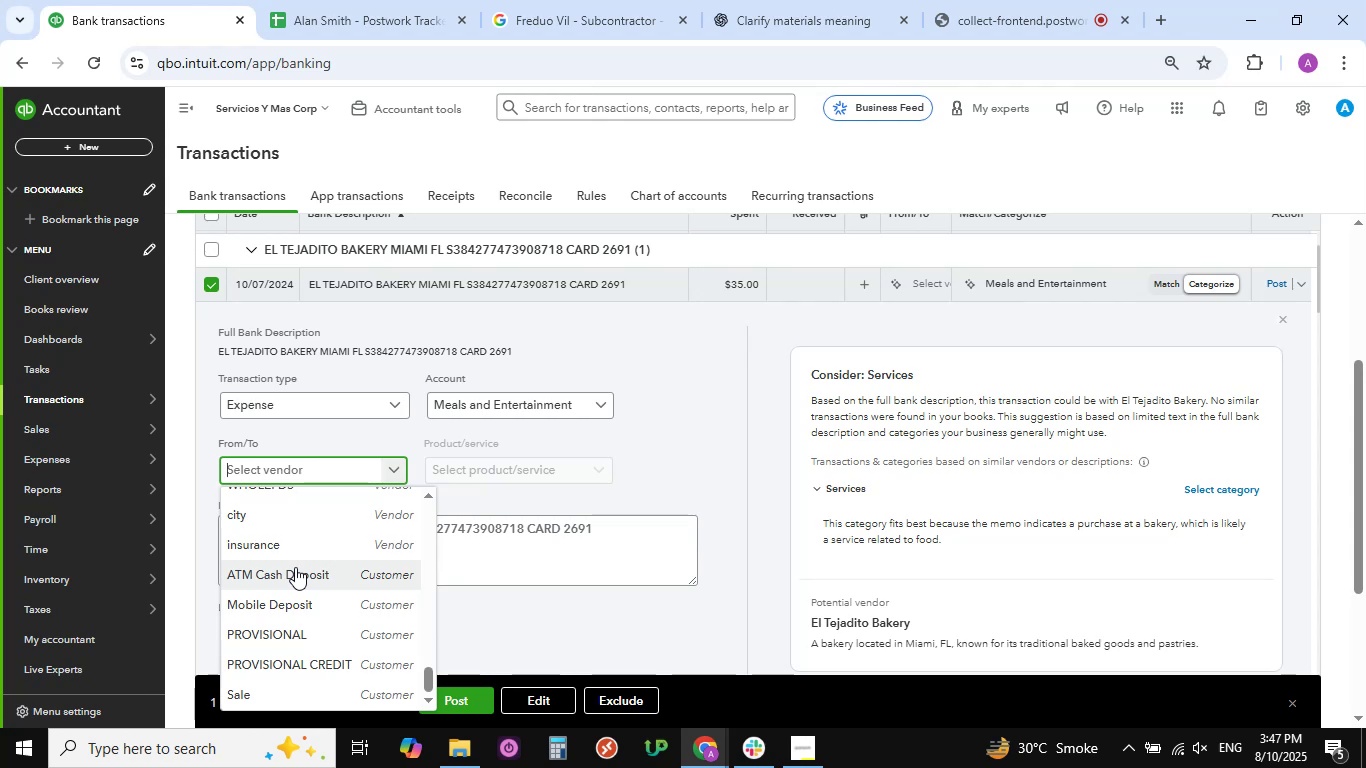 
scroll: coordinate [298, 555], scroll_direction: down, amount: 1.0
 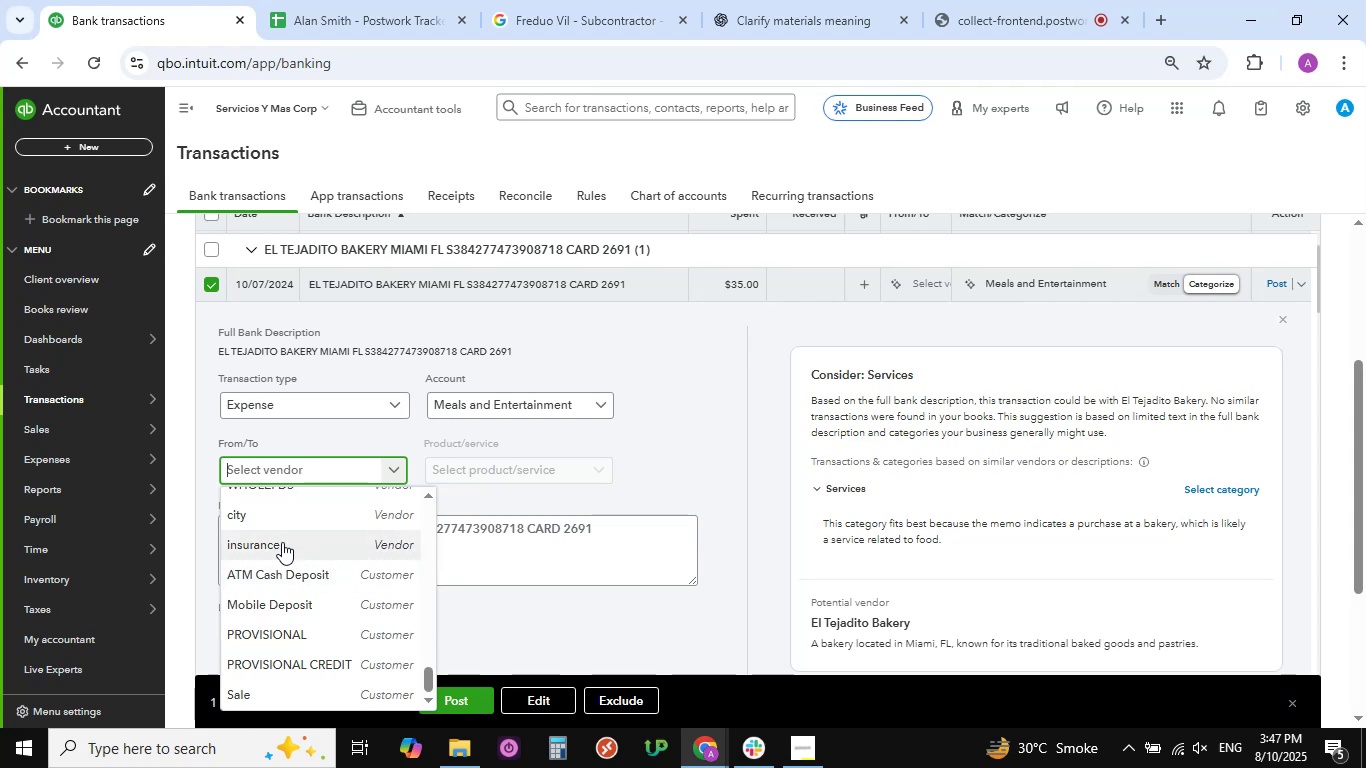 
wait(7.58)
 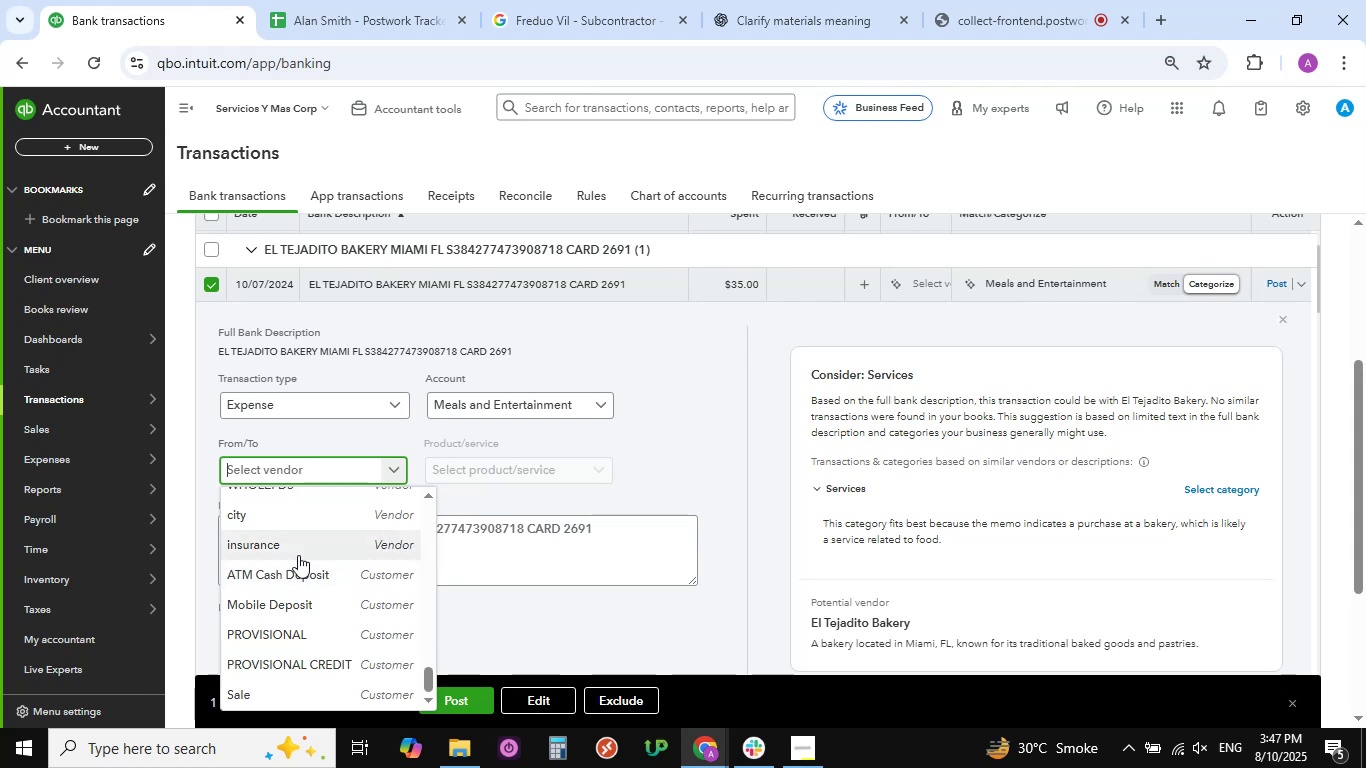 
scroll: coordinate [282, 542], scroll_direction: down, amount: 3.0
 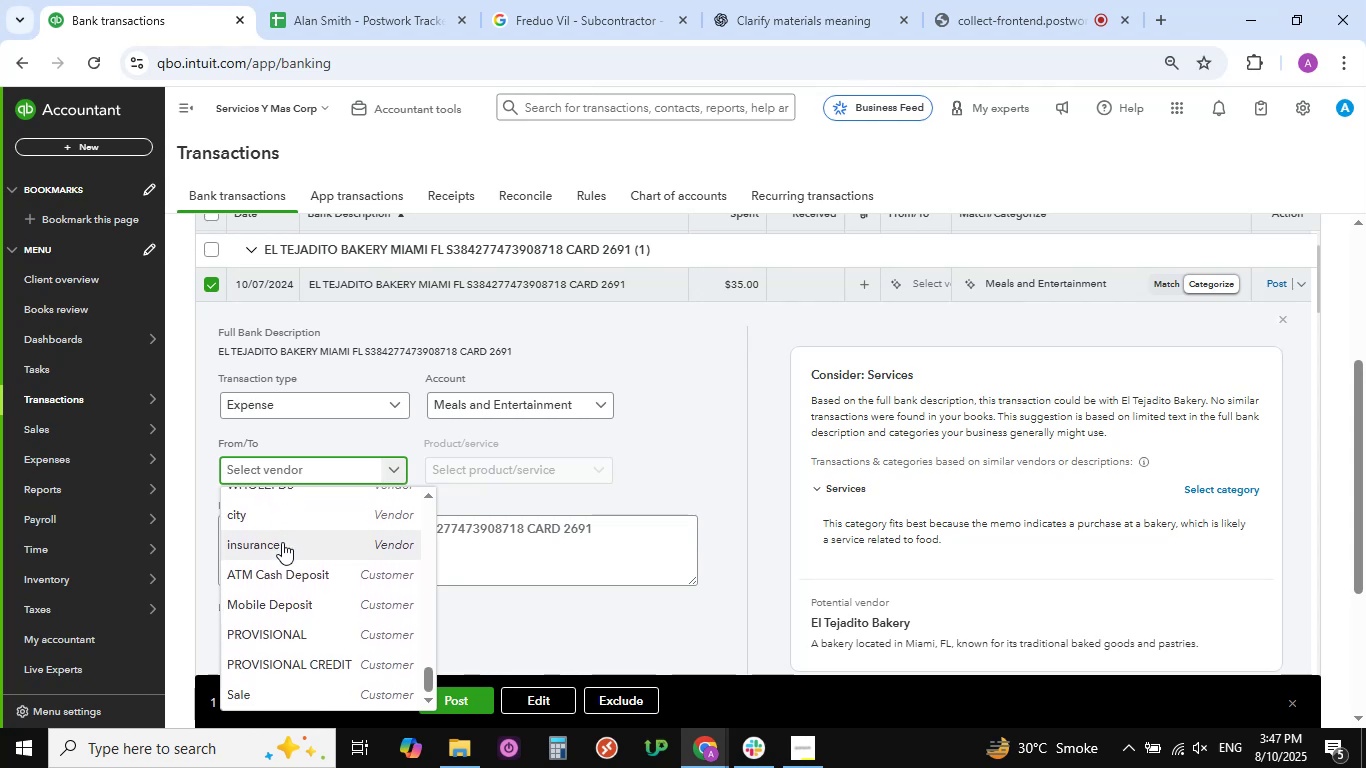 
wait(12.35)
 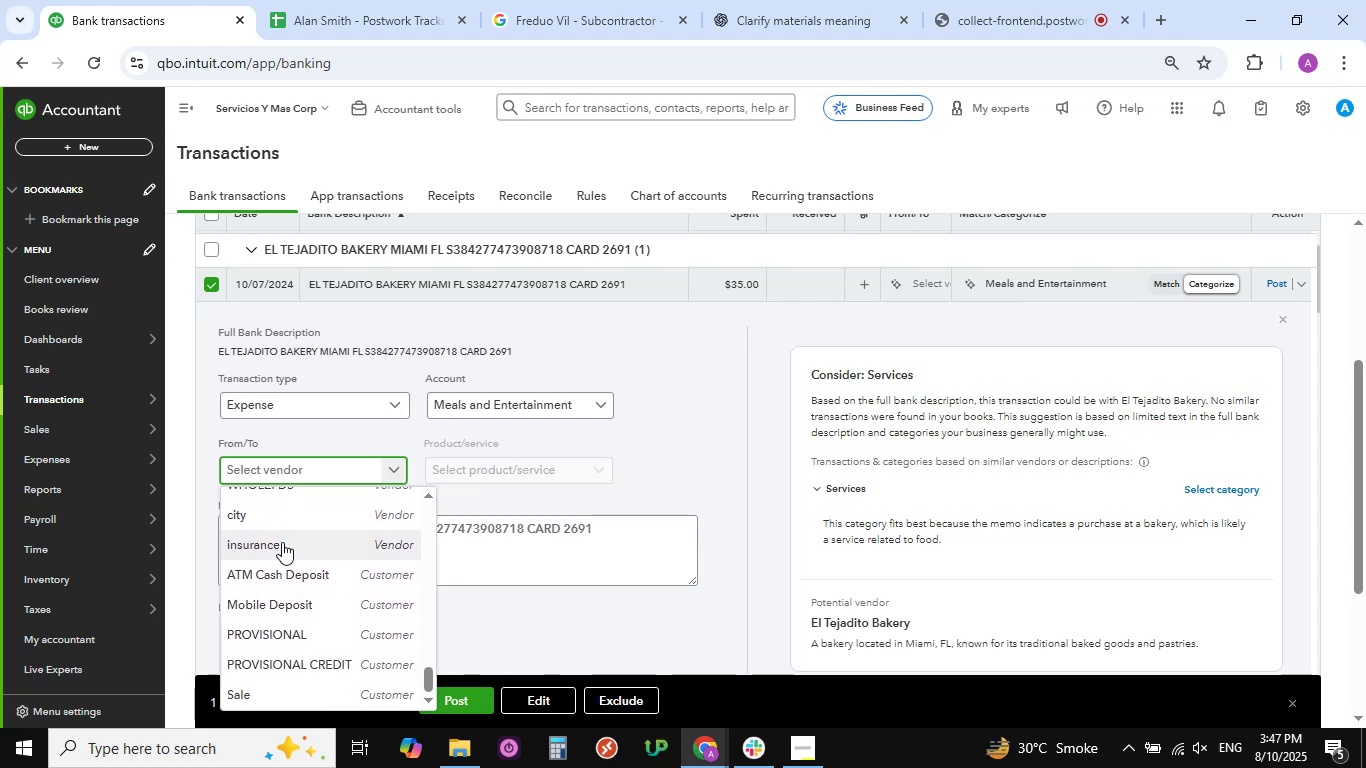 
scroll: coordinate [297, 587], scroll_direction: down, amount: 9.0
 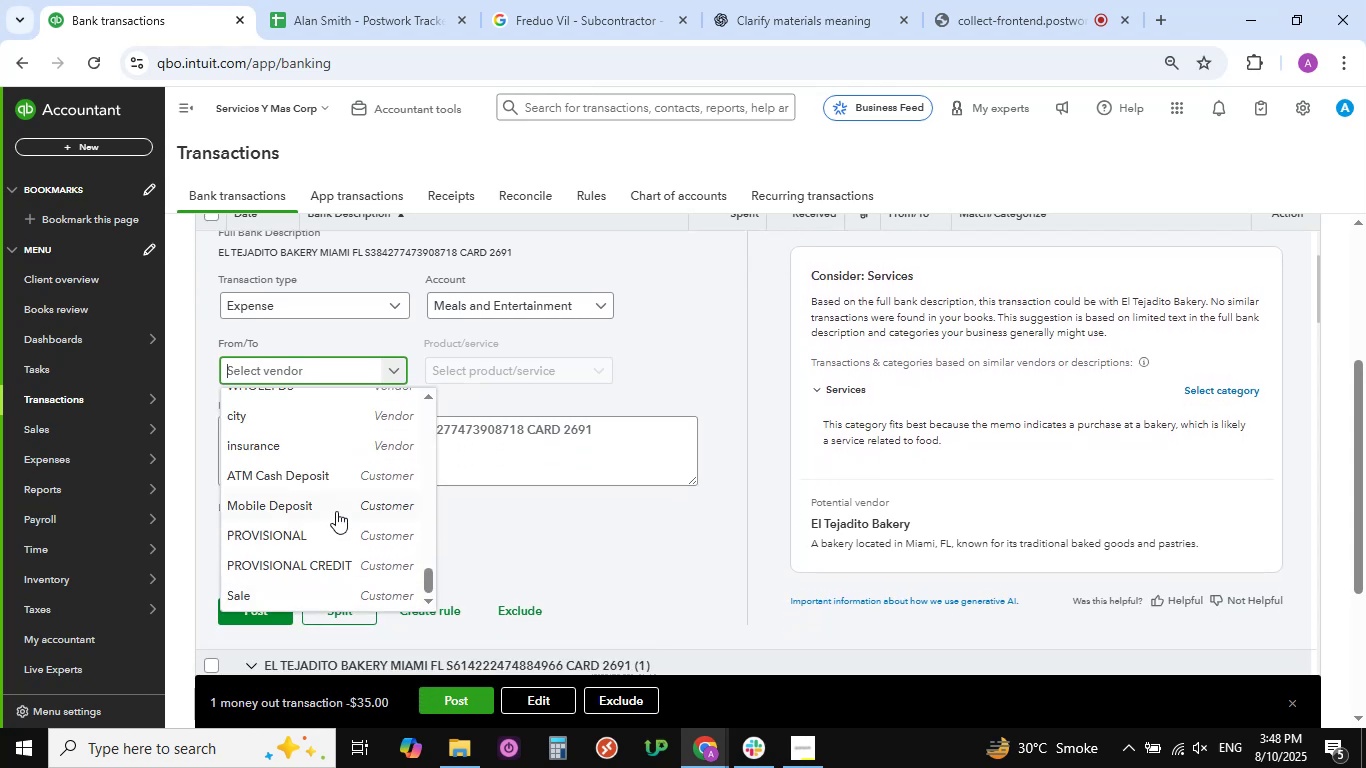 
scroll: coordinate [313, 498], scroll_direction: up, amount: 20.0
 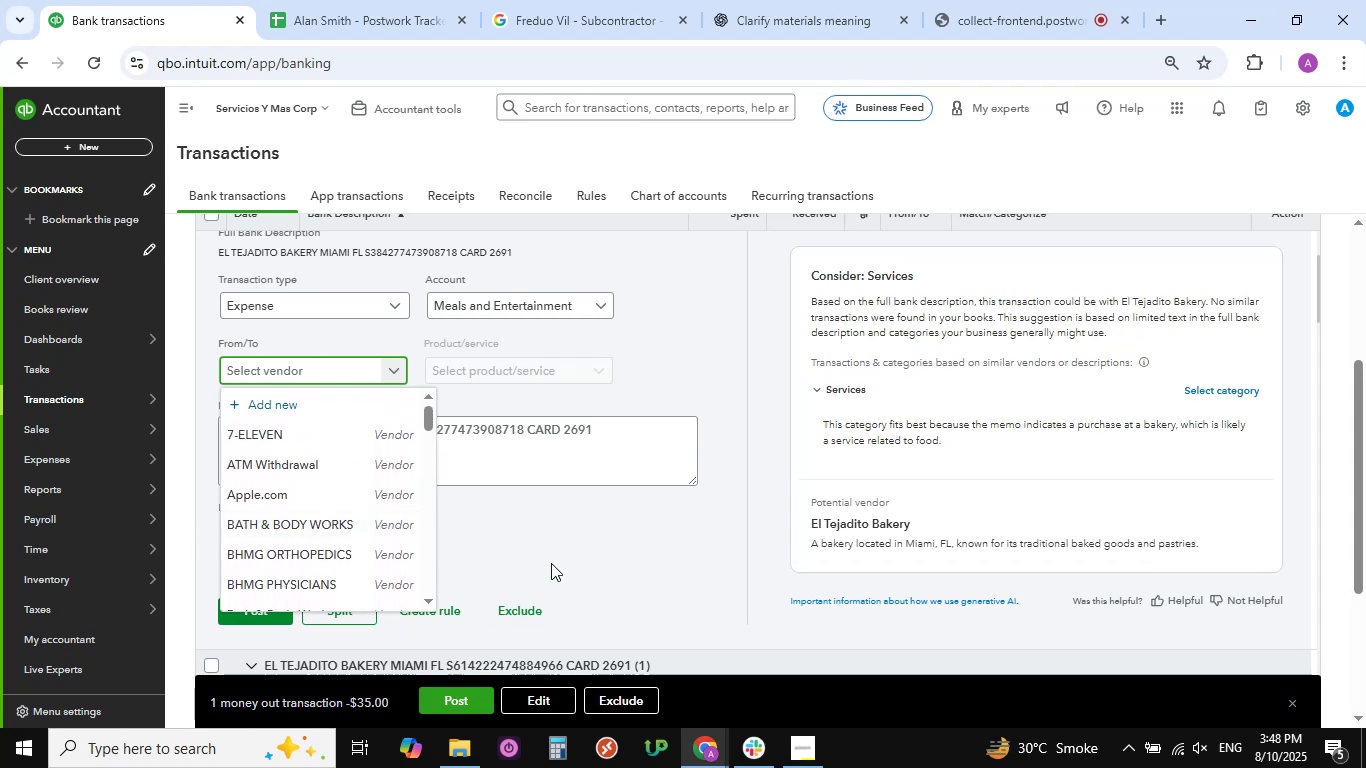 
left_click([551, 557])
 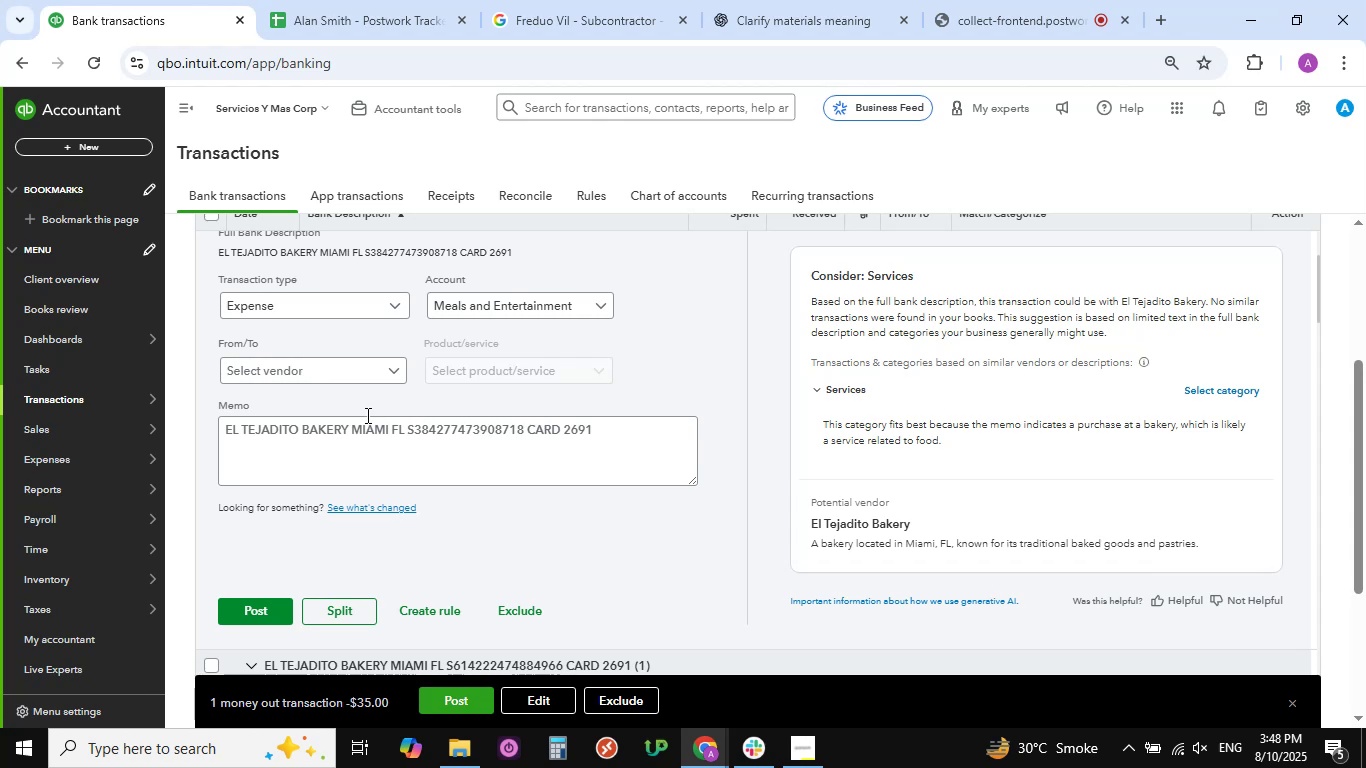 
left_click_drag(start_coordinate=[298, 430], to_coordinate=[98, 434])
 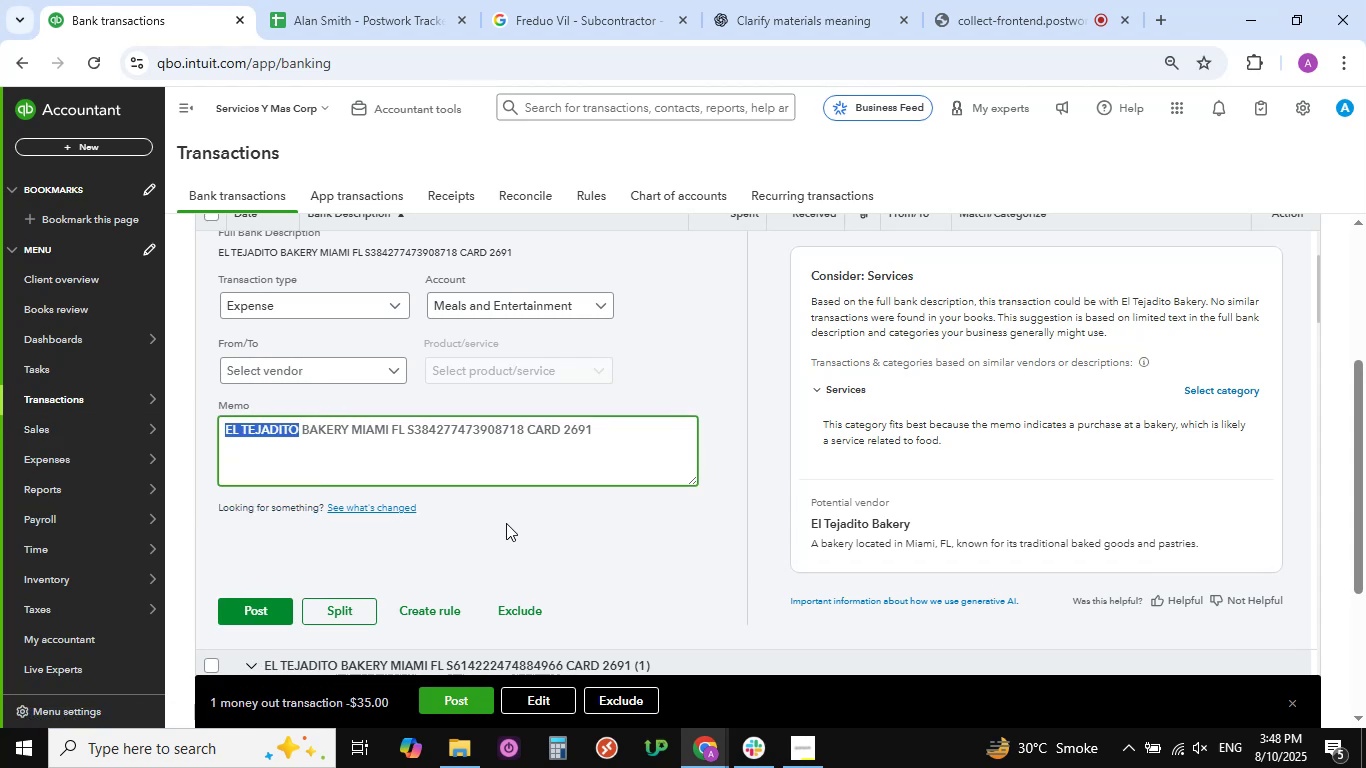 
key(Control+C)
 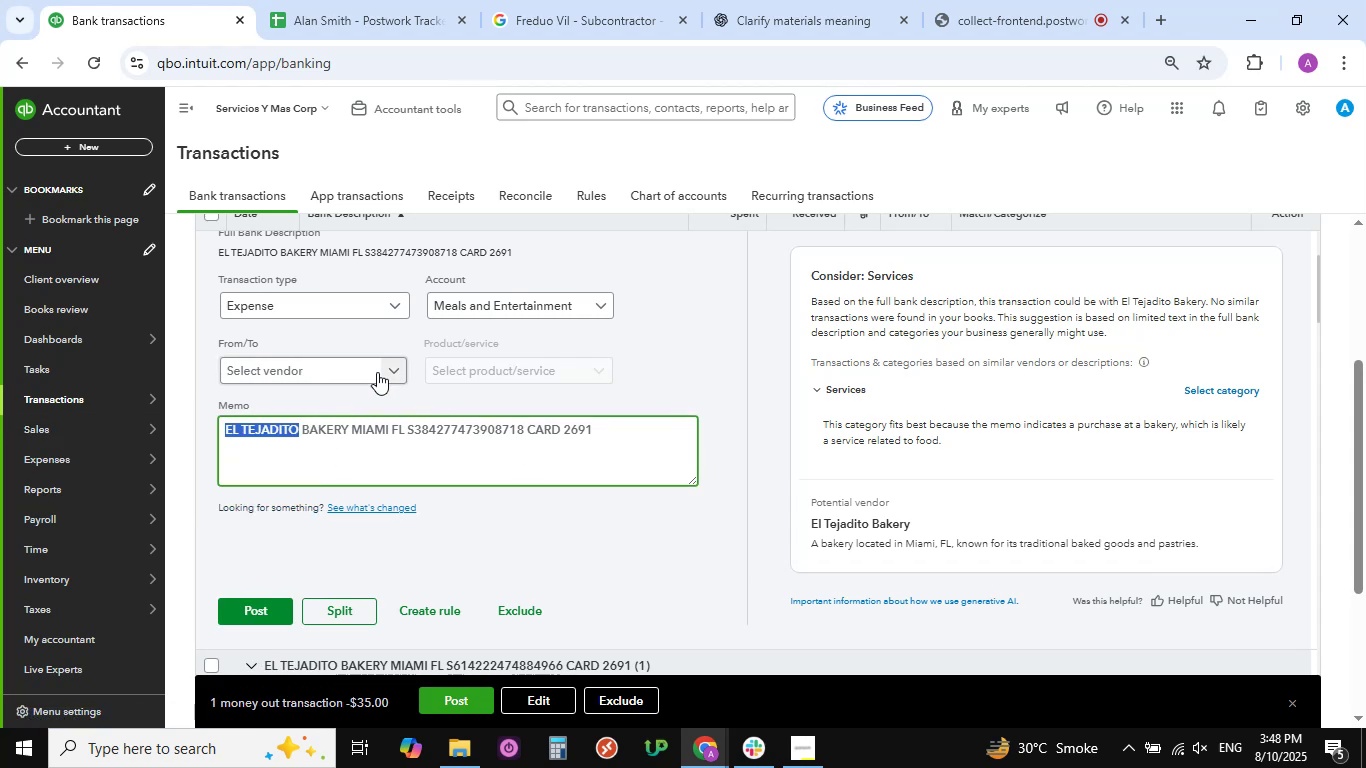 
left_click([395, 370])
 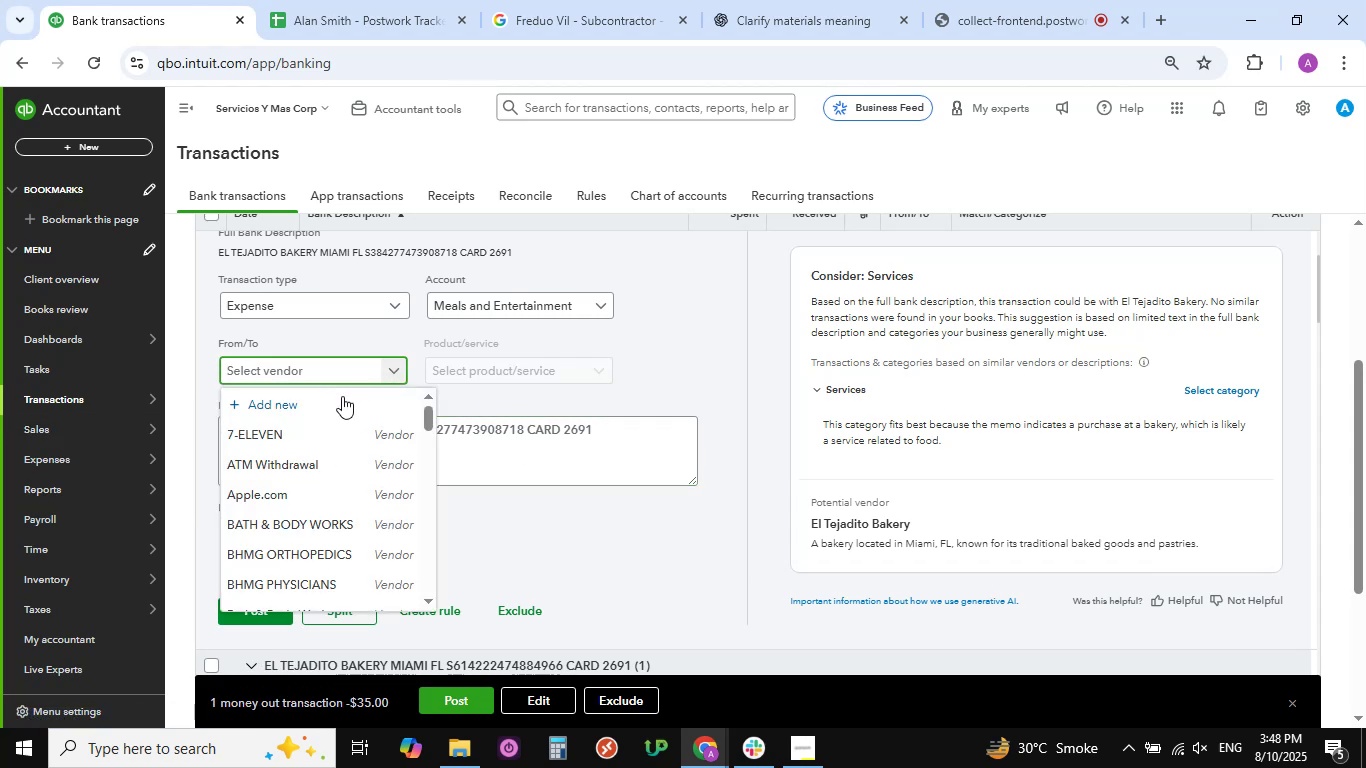 
left_click([337, 398])
 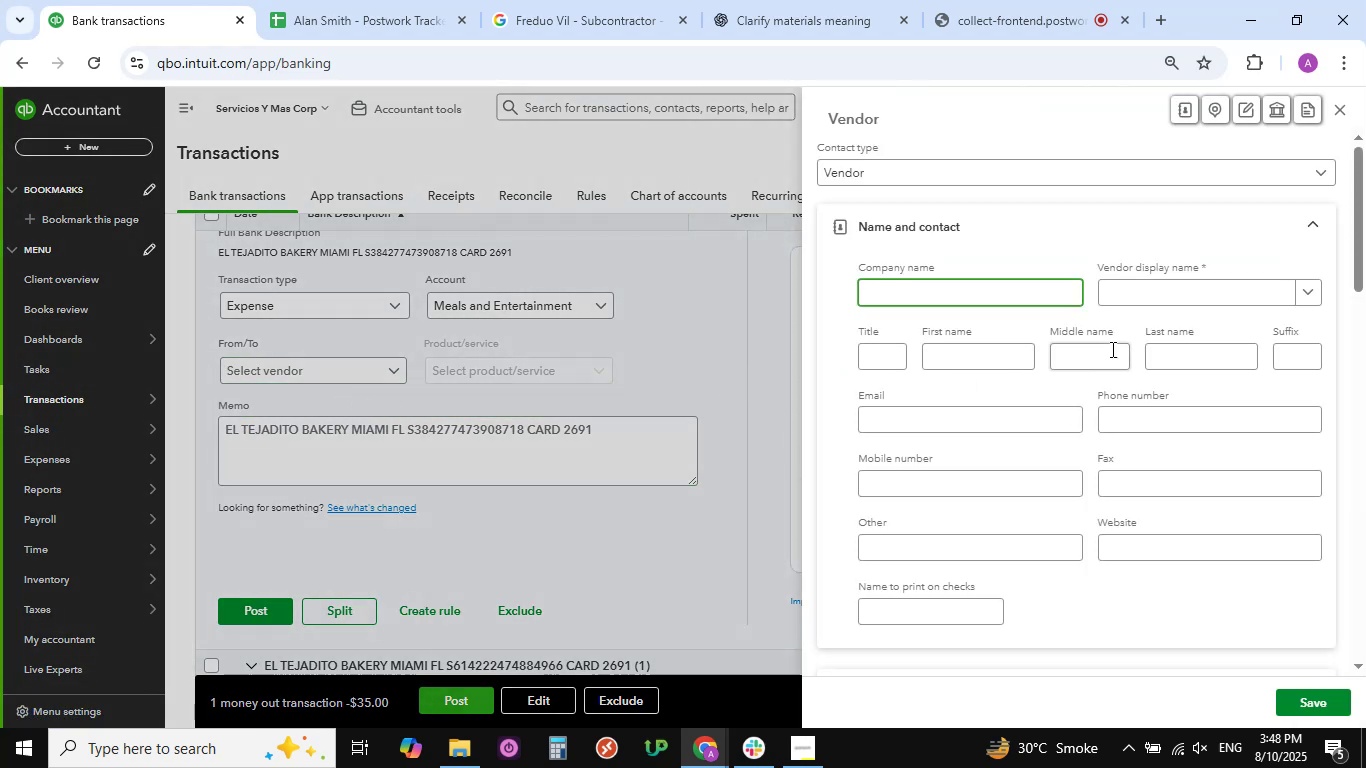 
left_click([1163, 282])
 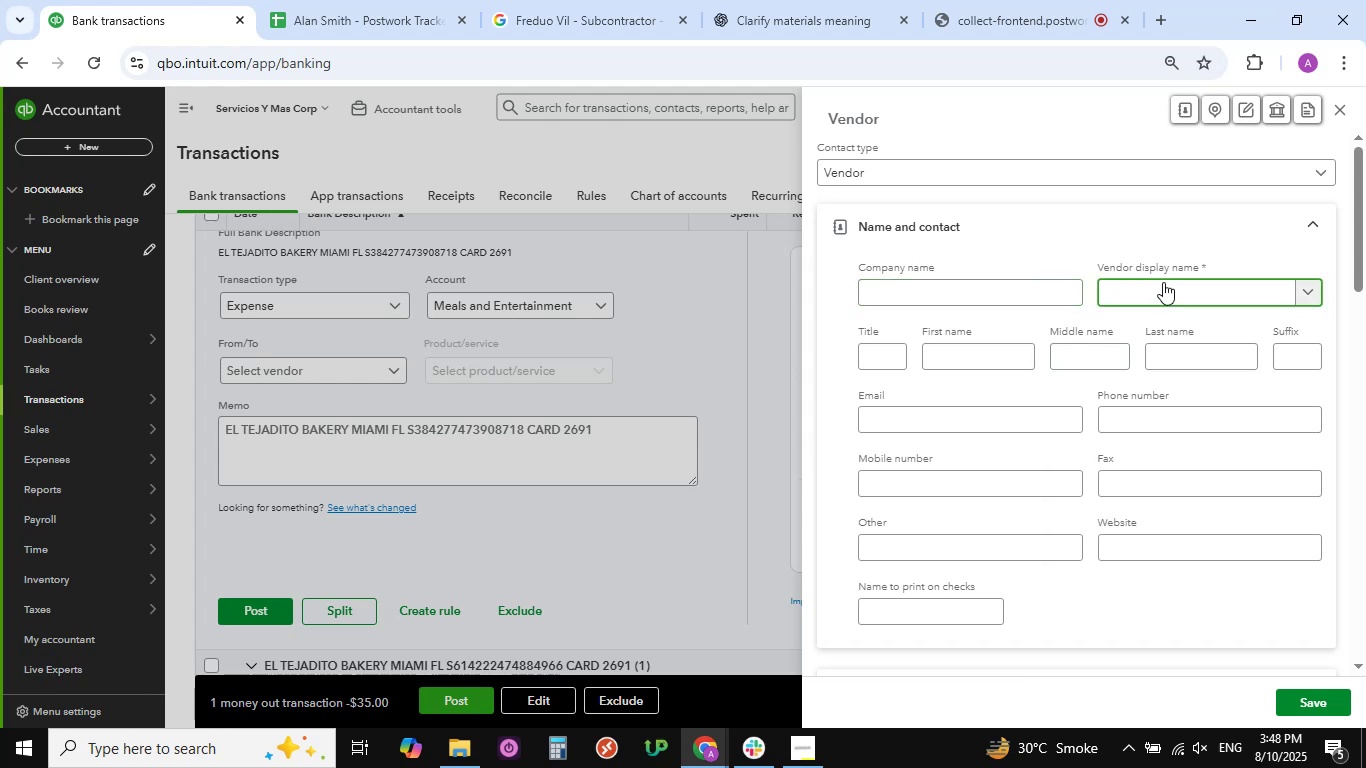 
key(Control+V)
 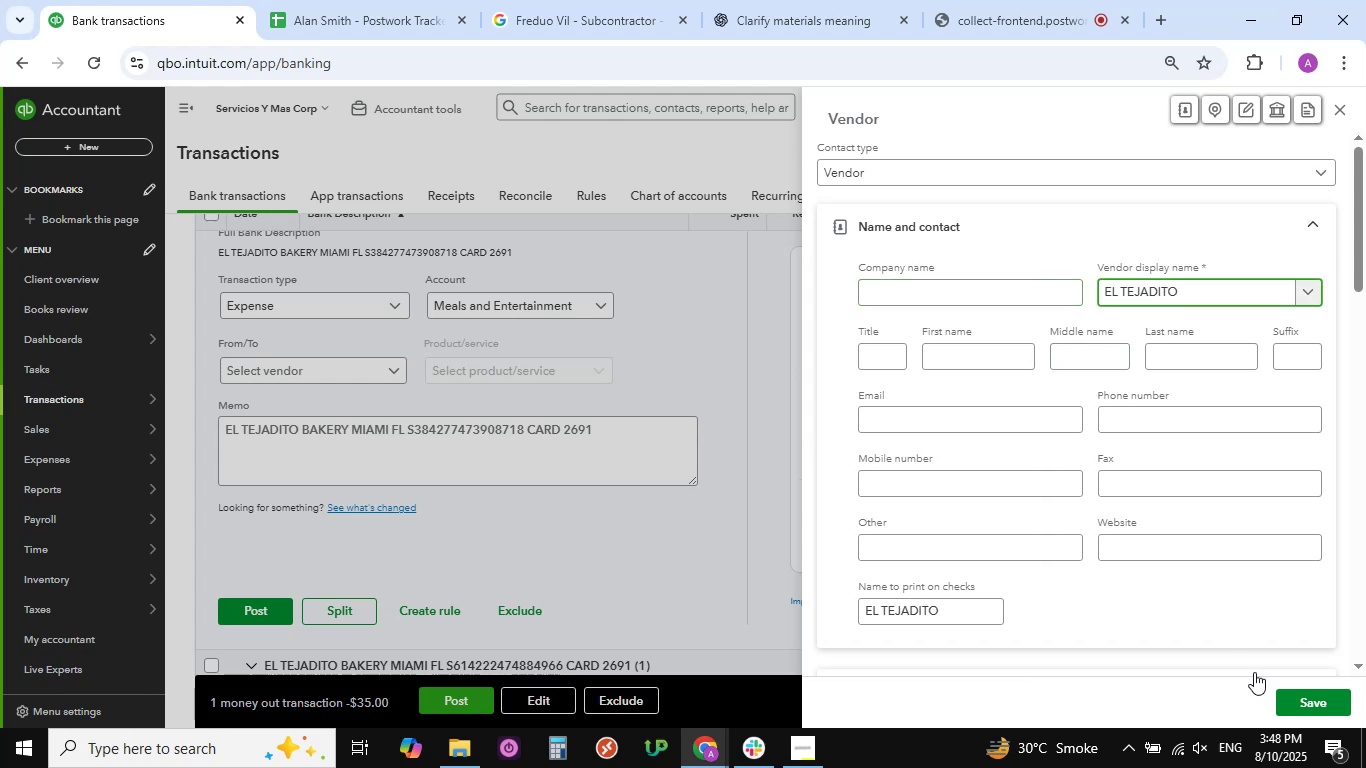 
left_click([1319, 706])
 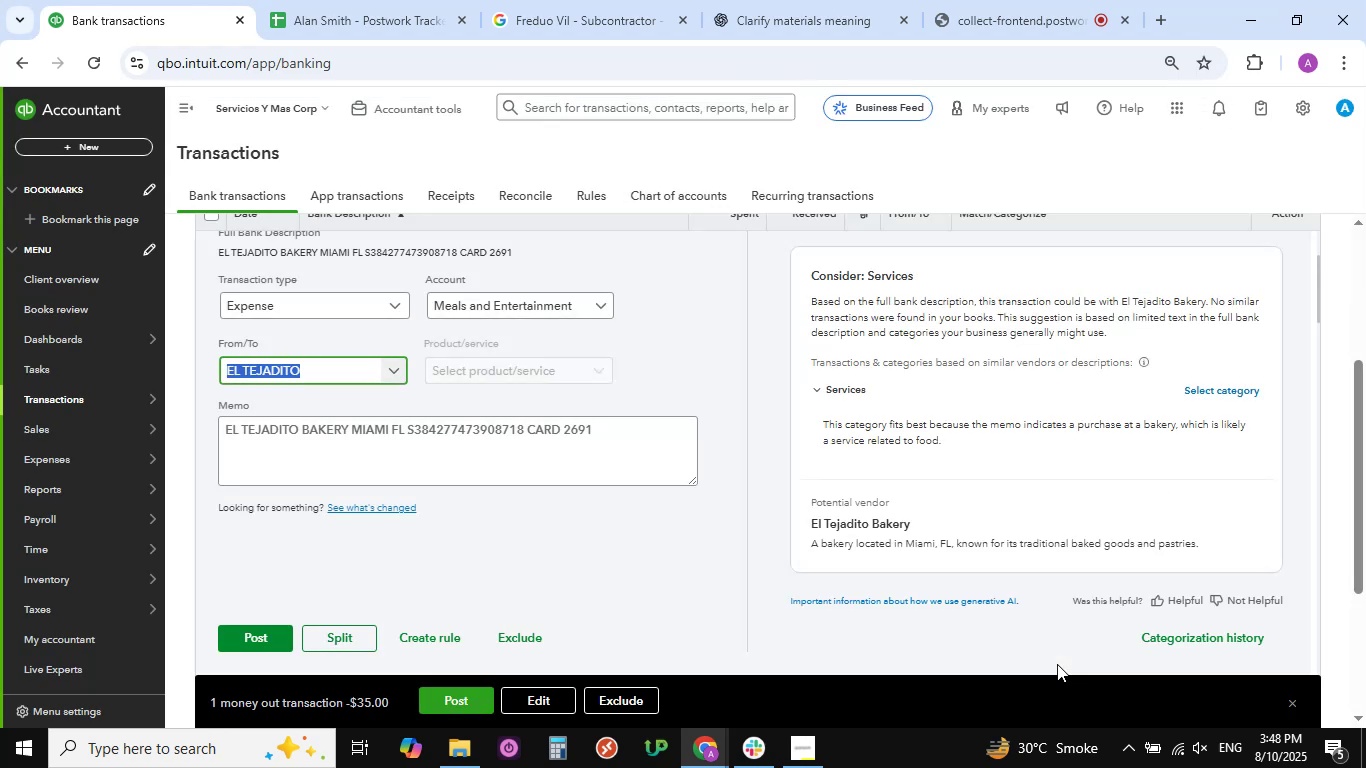 
wait(5.72)
 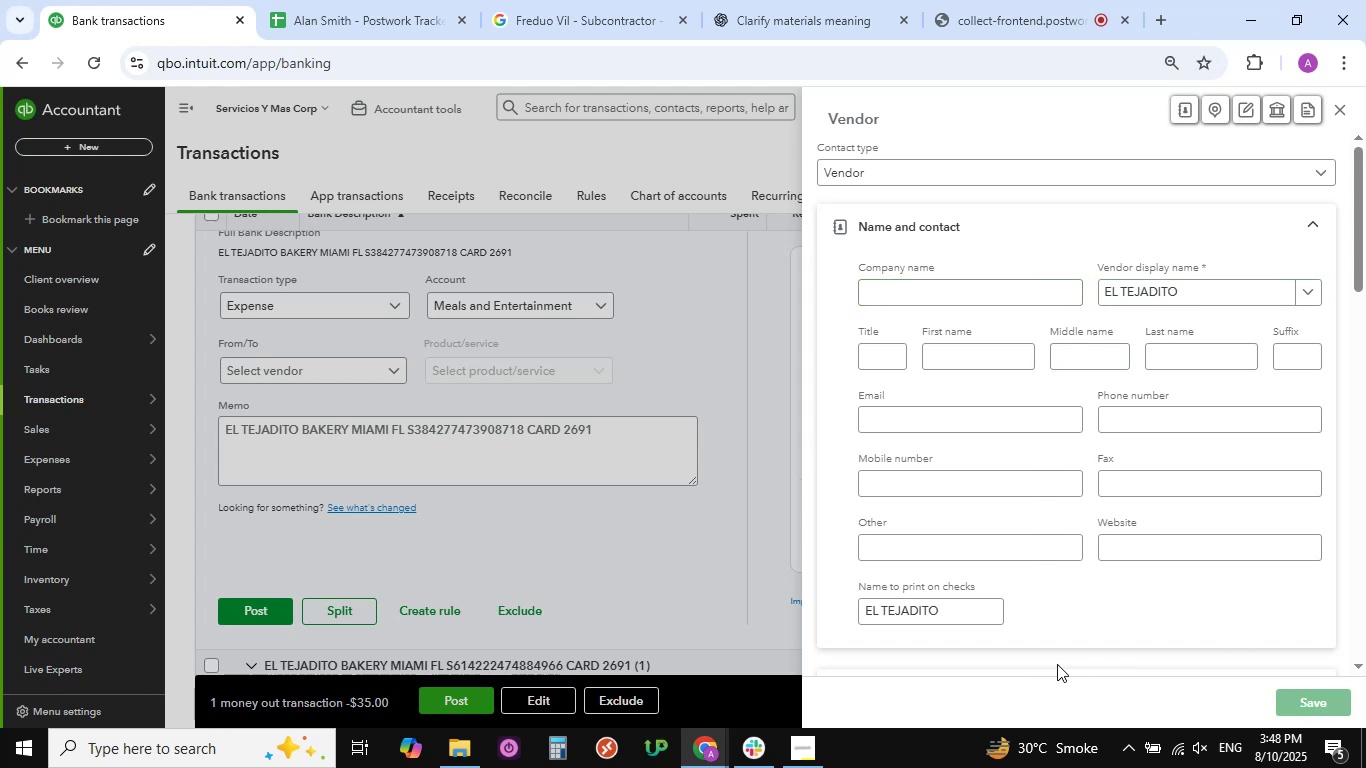 
scroll: coordinate [1196, 301], scroll_direction: up, amount: 1.0
 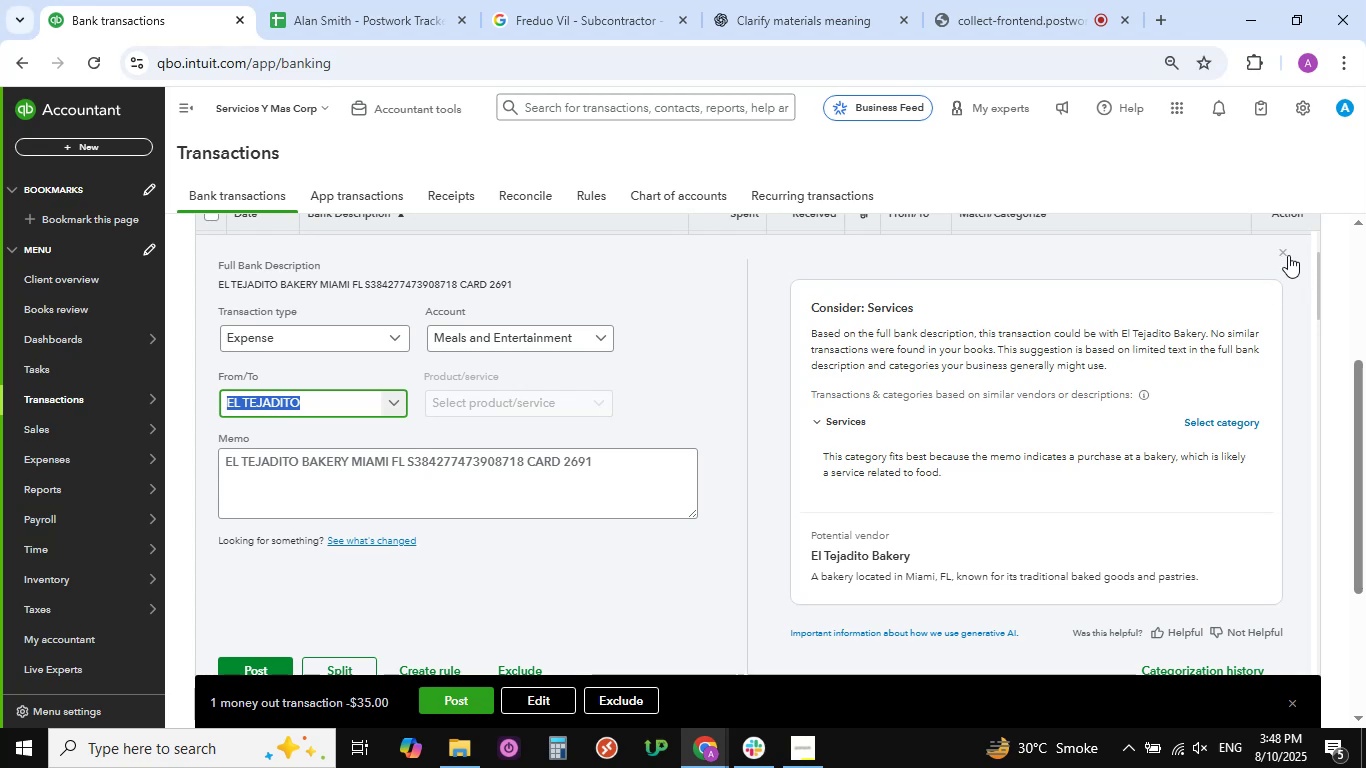 
left_click([1287, 254])
 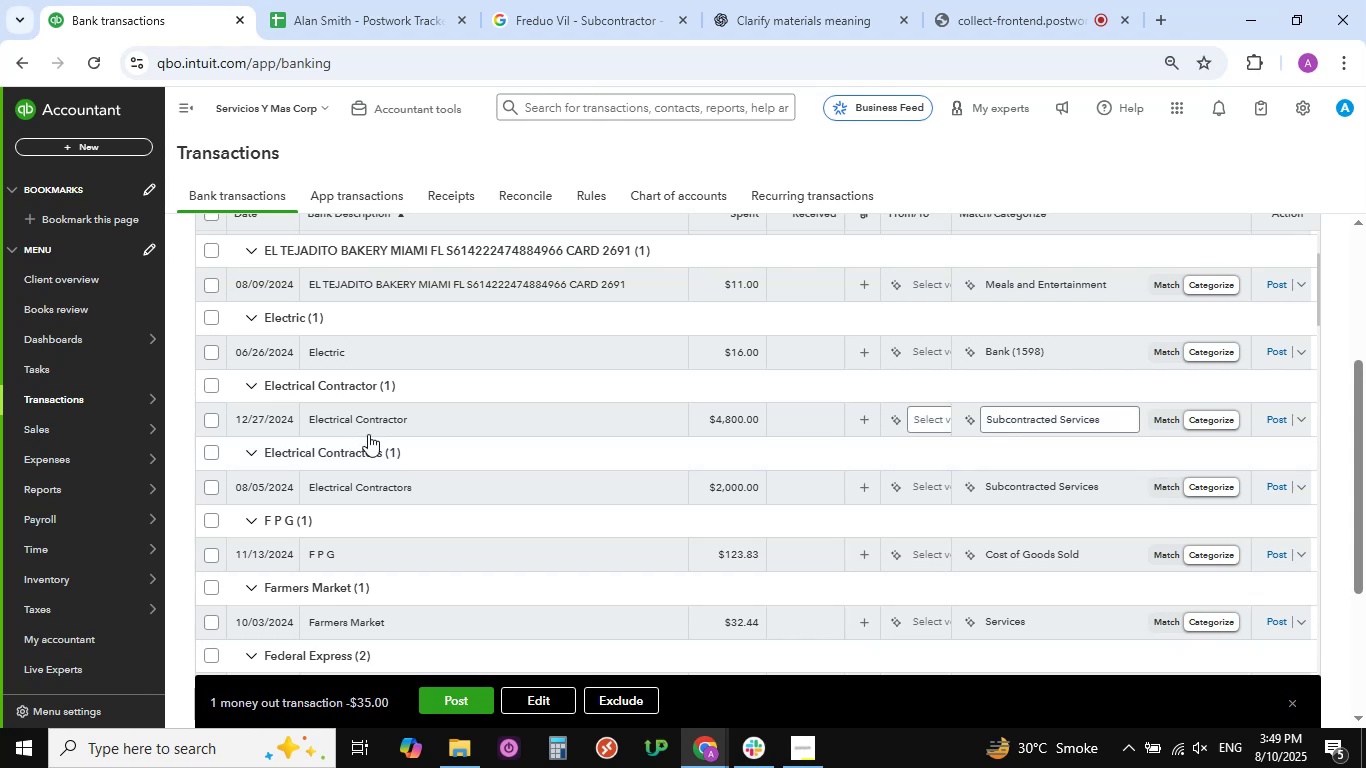 
wait(29.41)
 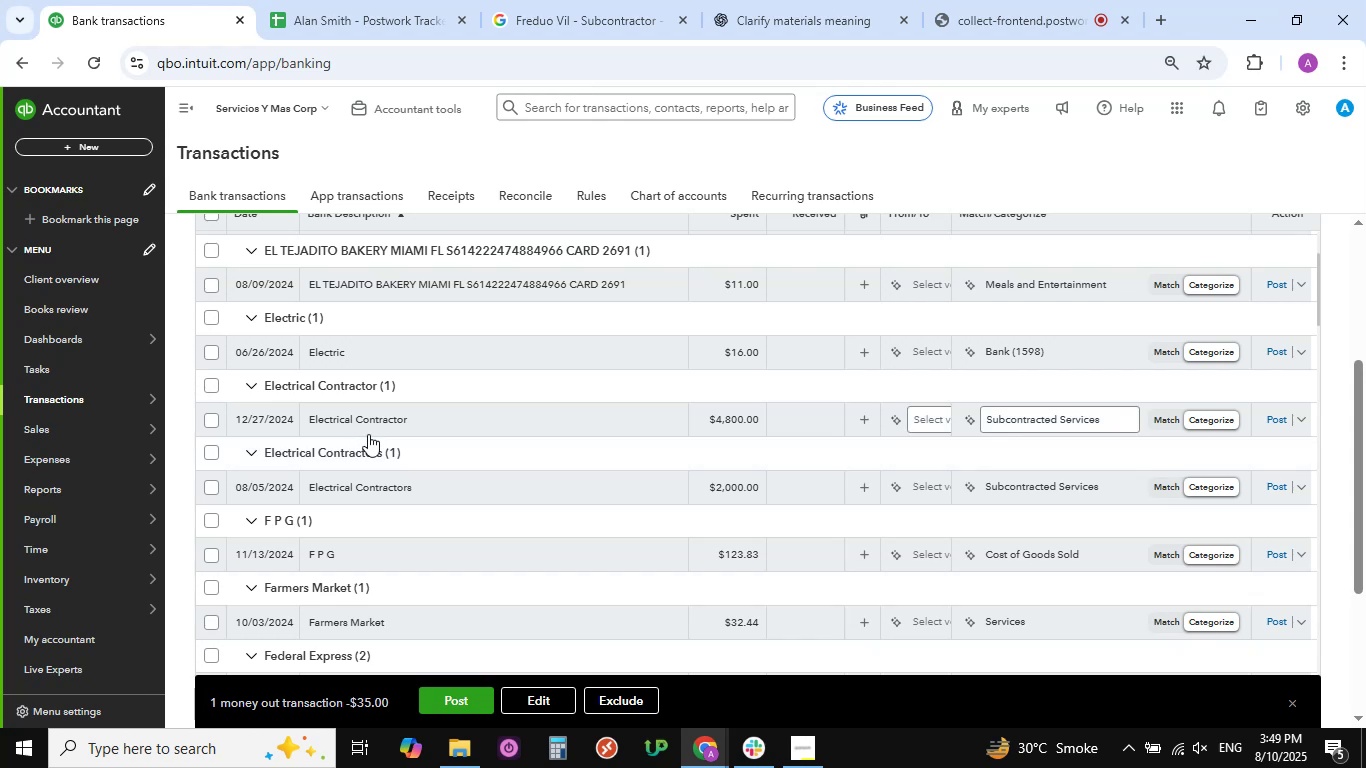 
scroll: coordinate [527, 485], scroll_direction: down, amount: 3.0
 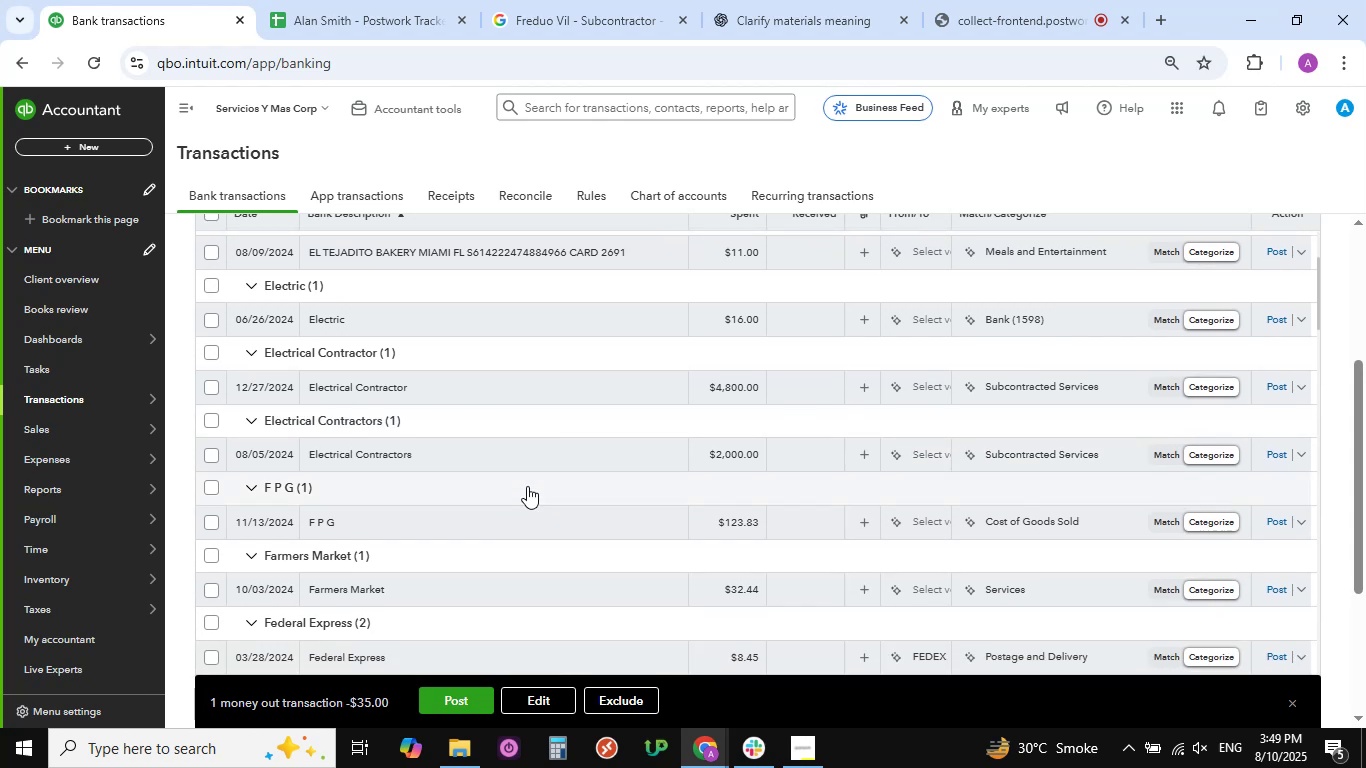 
scroll: coordinate [546, 483], scroll_direction: up, amount: 5.0
 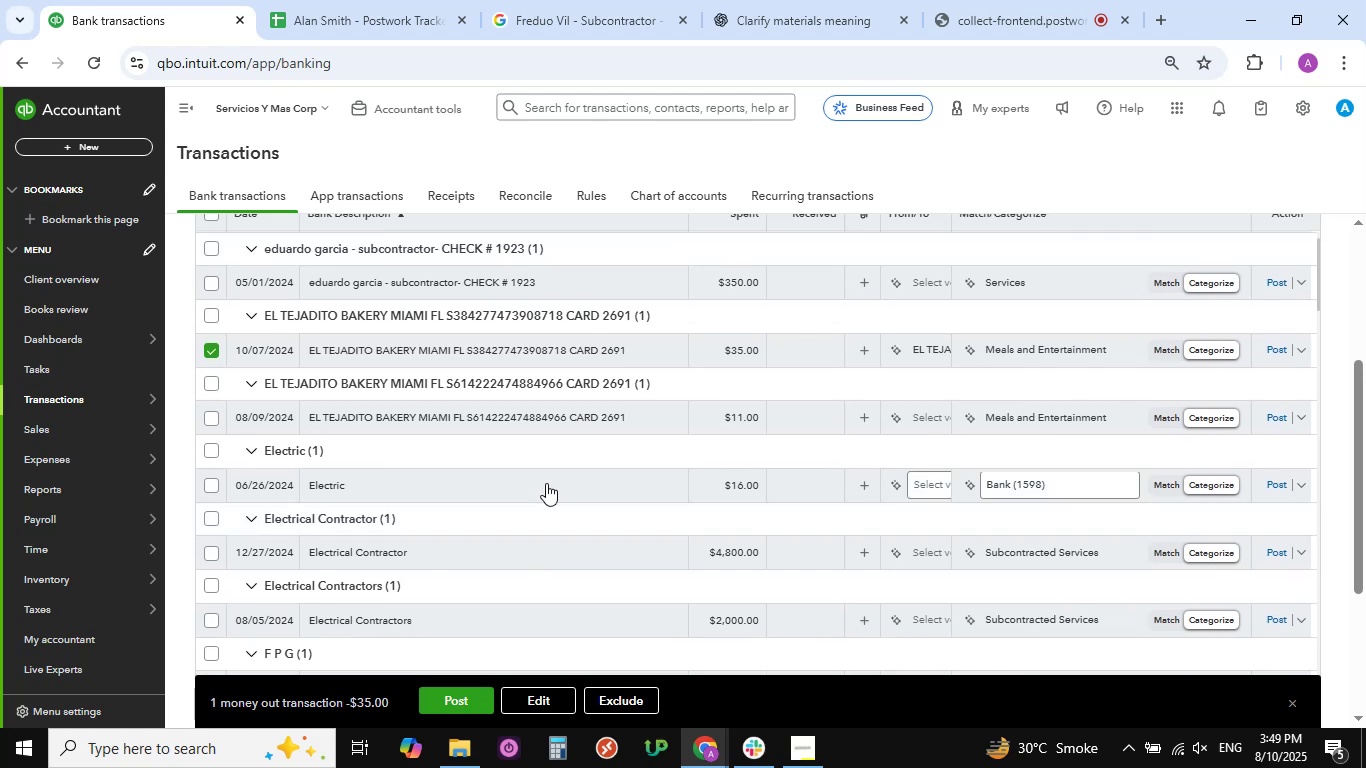 
scroll: coordinate [546, 484], scroll_direction: down, amount: 2.0
 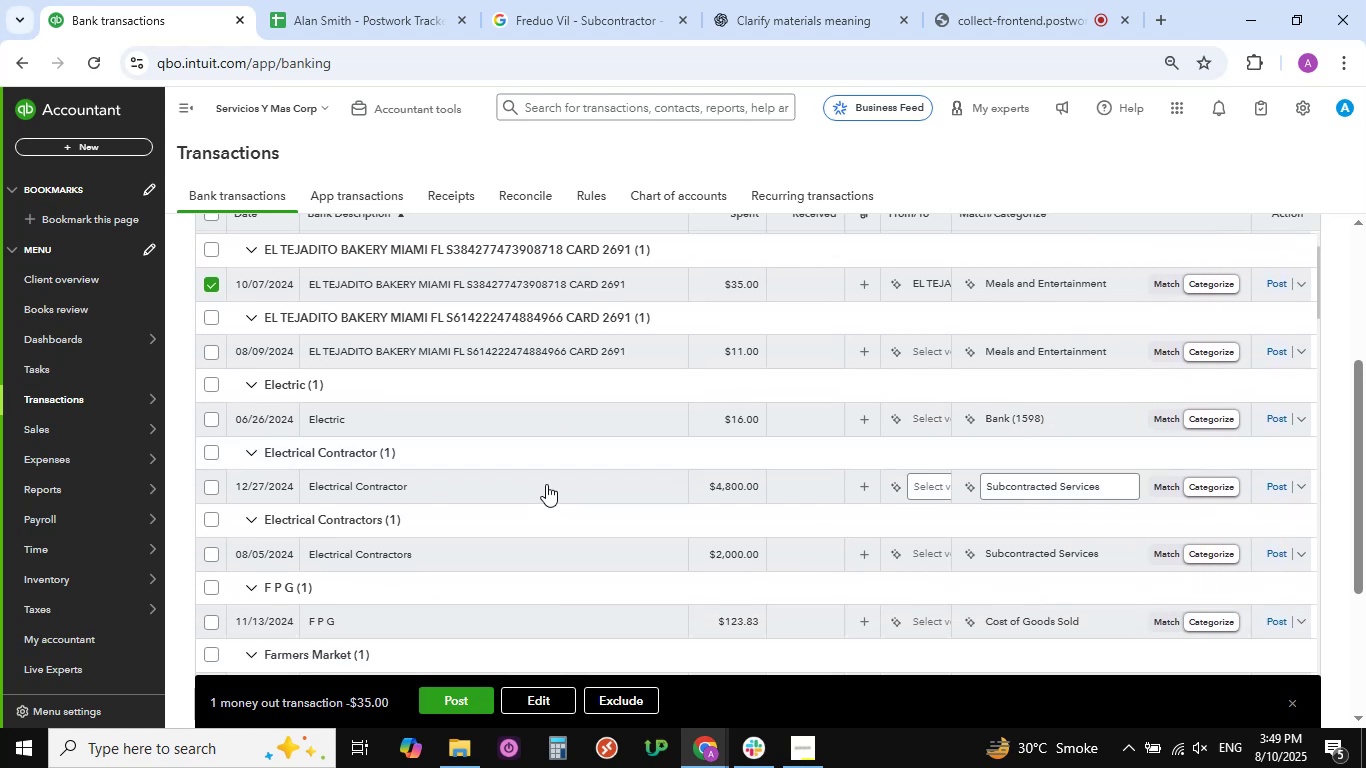 
scroll: coordinate [546, 484], scroll_direction: up, amount: 1.0
 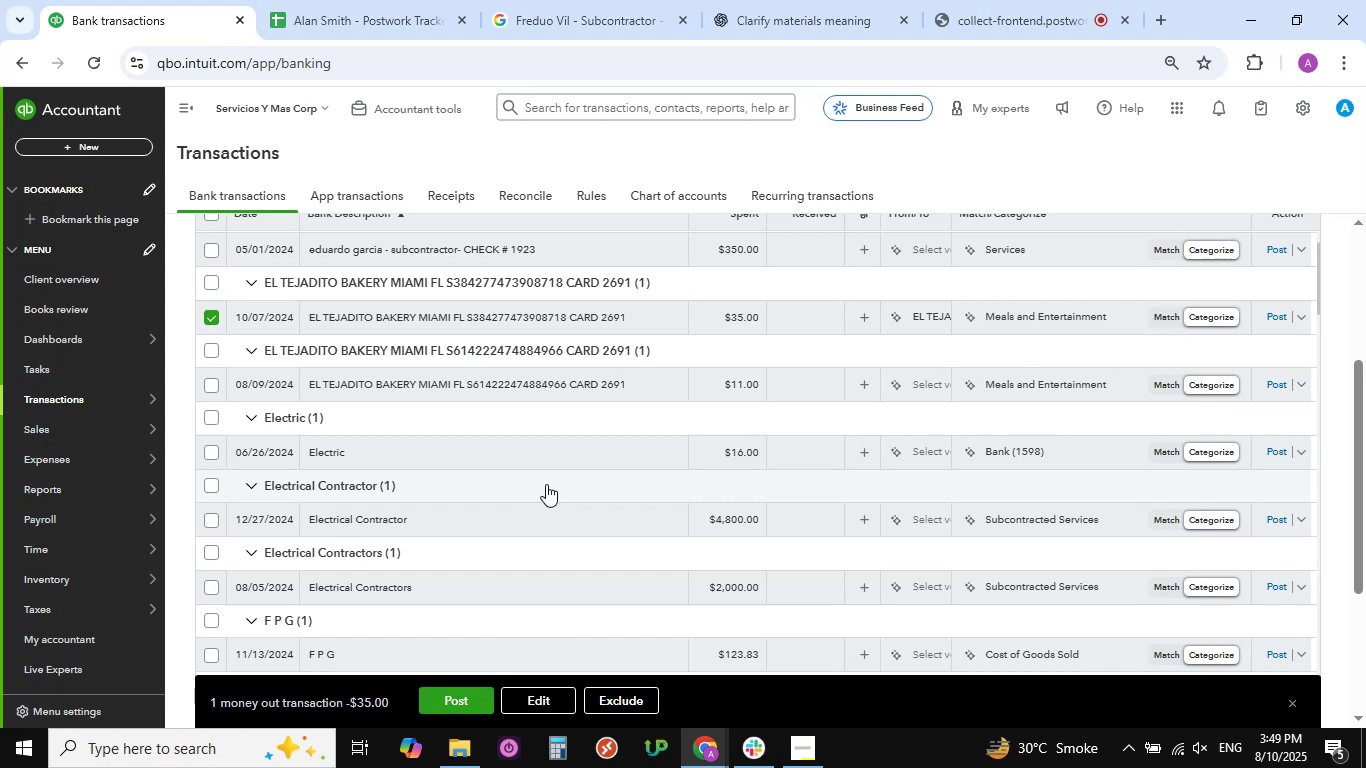 
wait(21.58)
 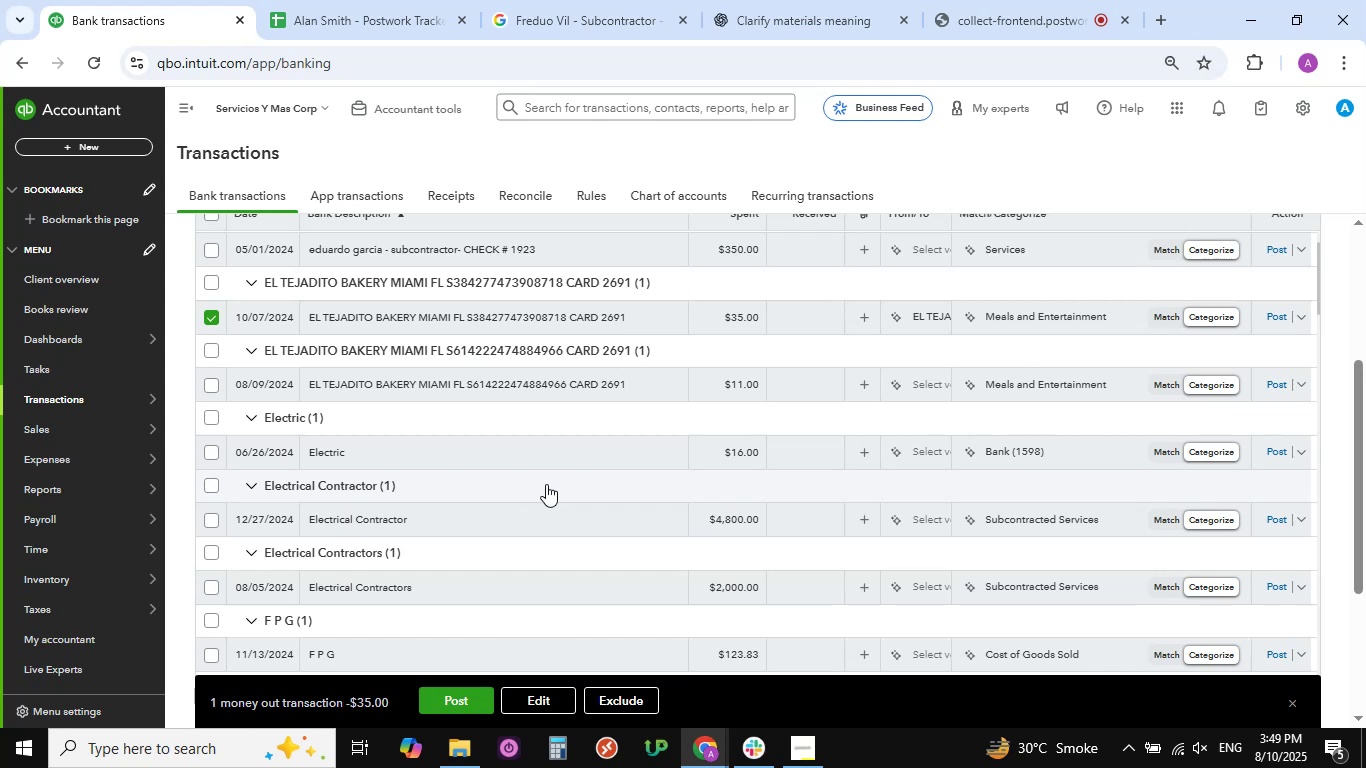 
scroll: coordinate [427, 466], scroll_direction: down, amount: 2.0
 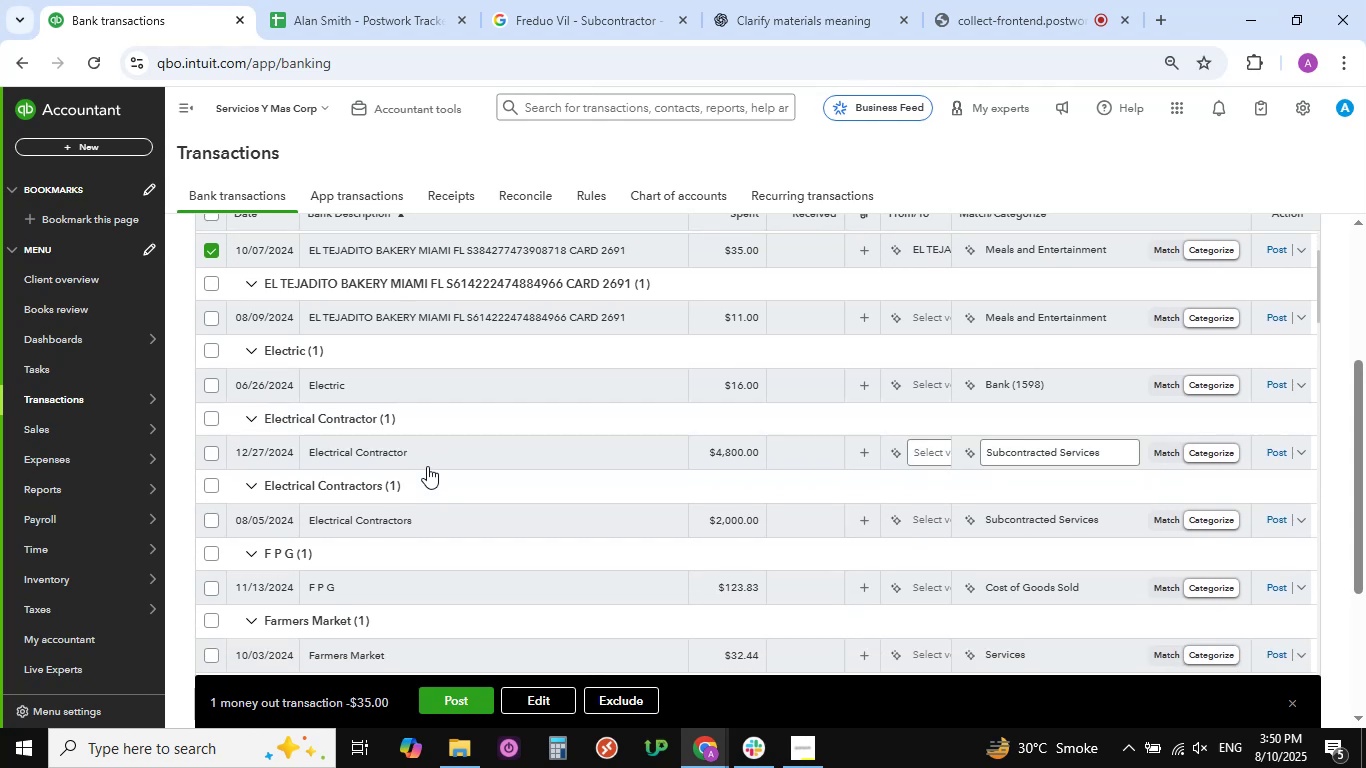 
scroll: coordinate [380, 455], scroll_direction: up, amount: 3.0
 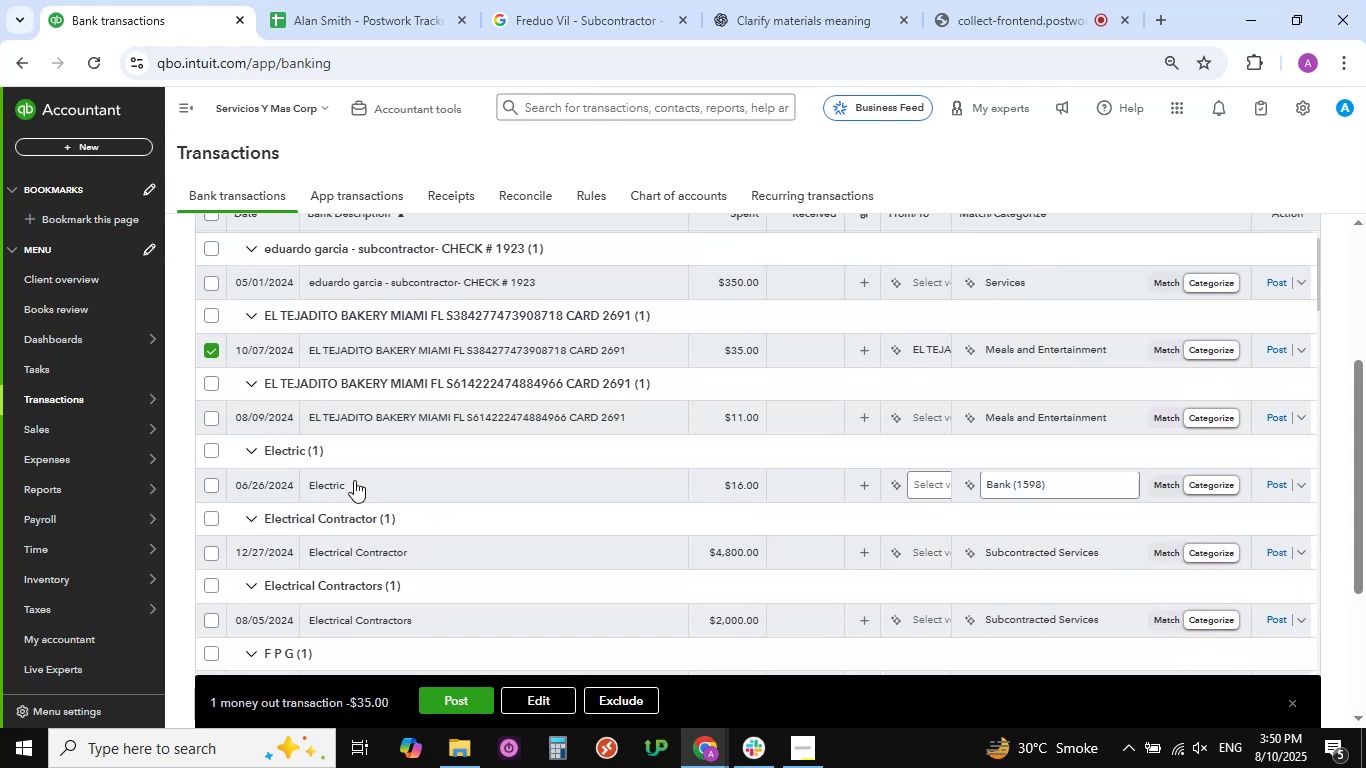 
left_click([350, 478])
 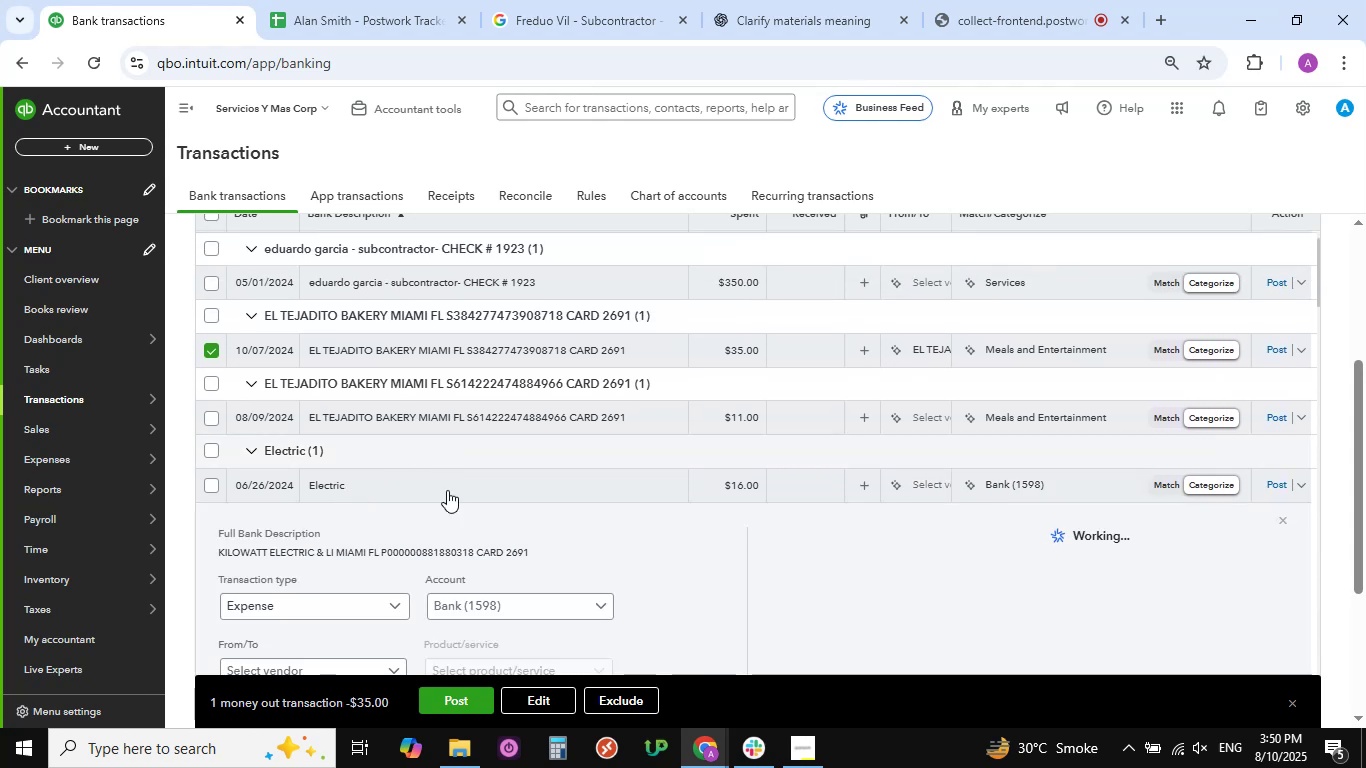 
scroll: coordinate [276, 539], scroll_direction: down, amount: 5.0
 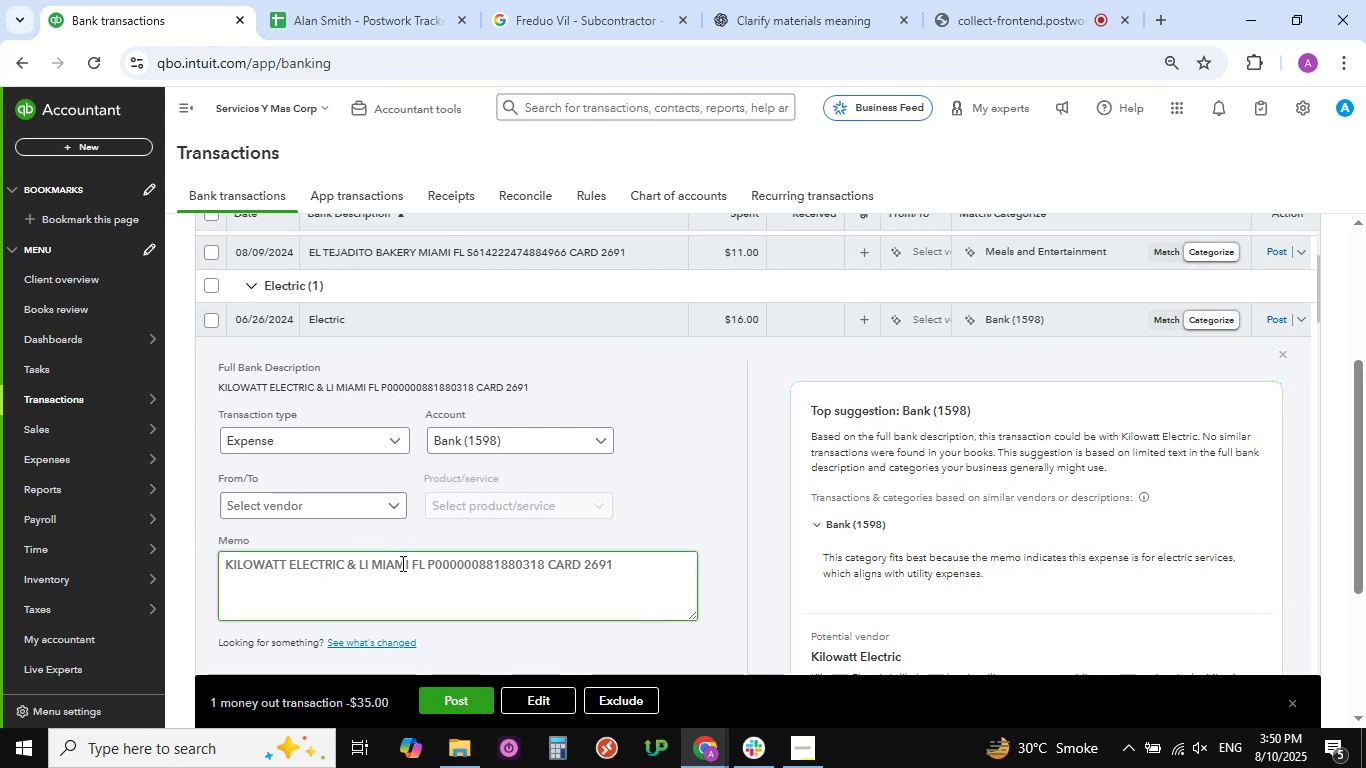 
left_click_drag(start_coordinate=[425, 565], to_coordinate=[155, 529])
 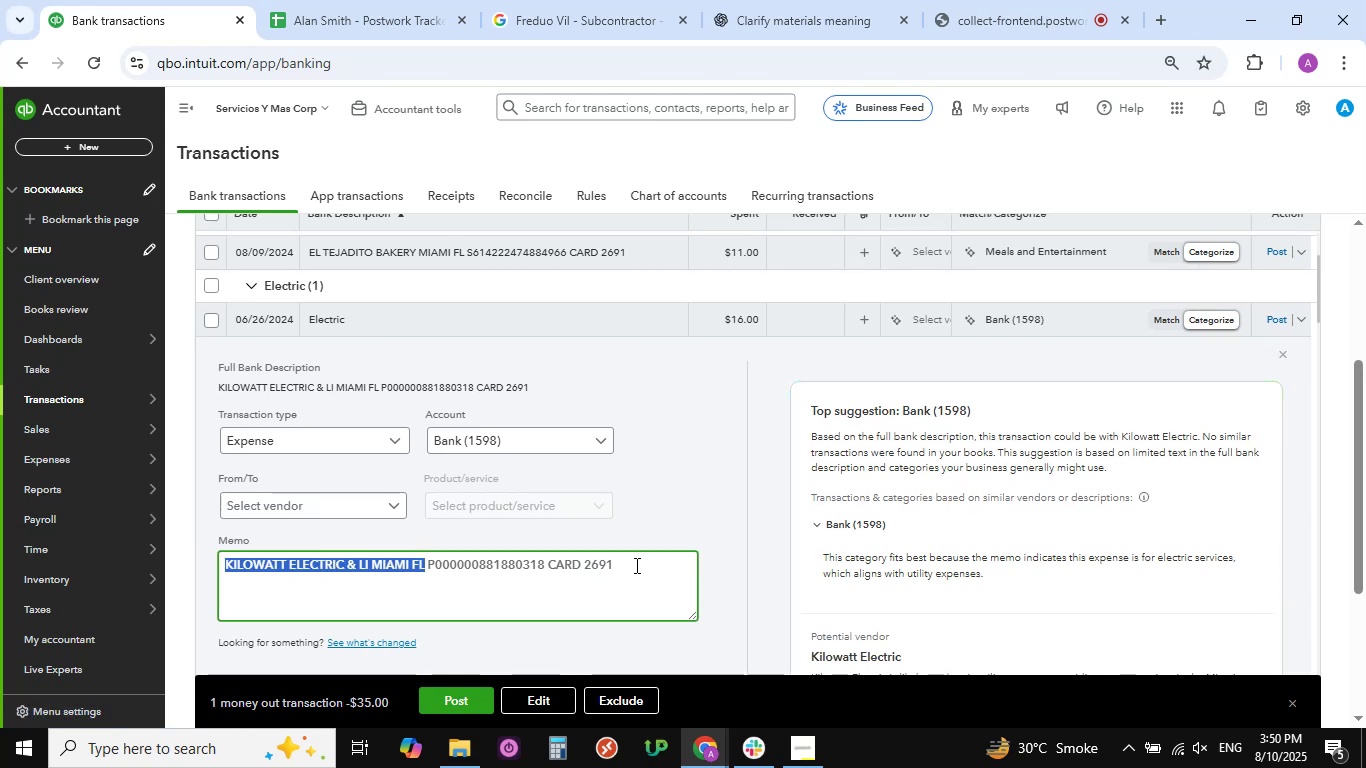 
wait(9.9)
 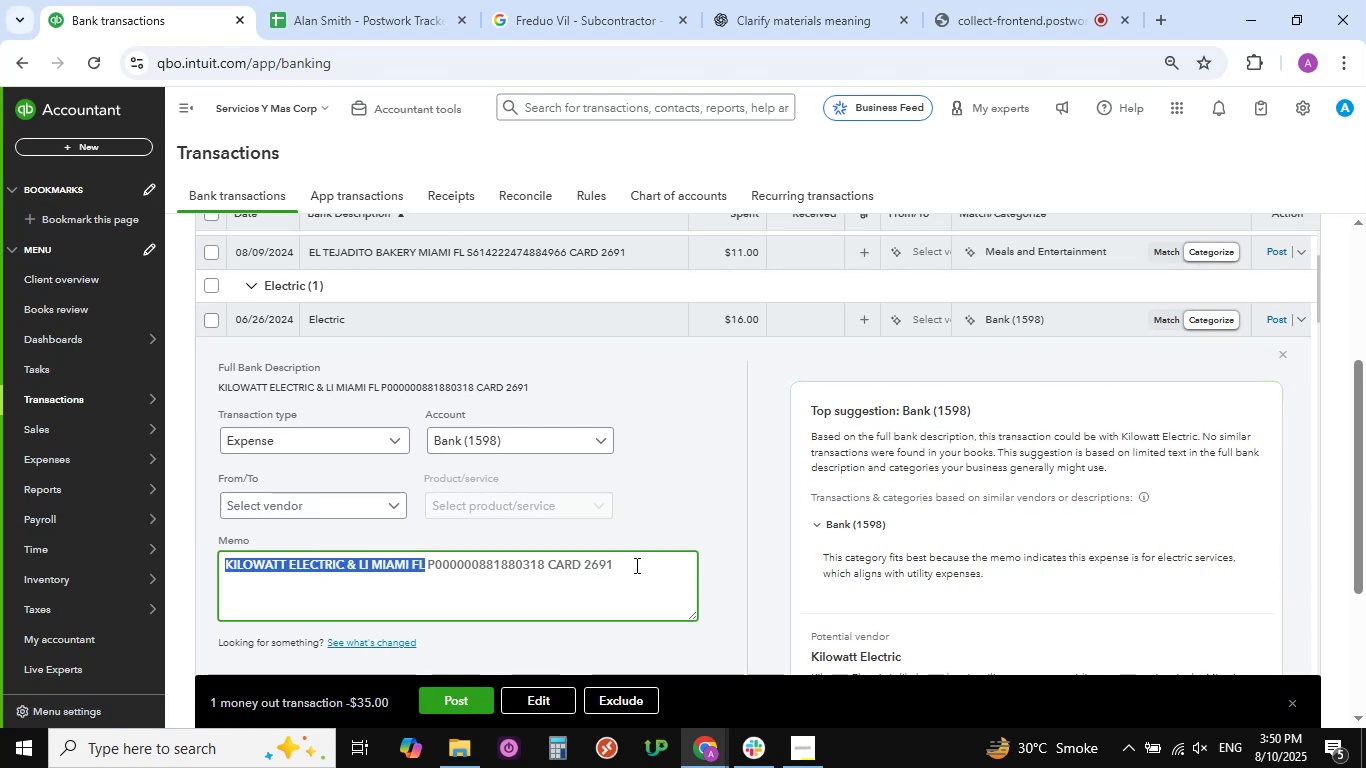 
key(Control+C)
 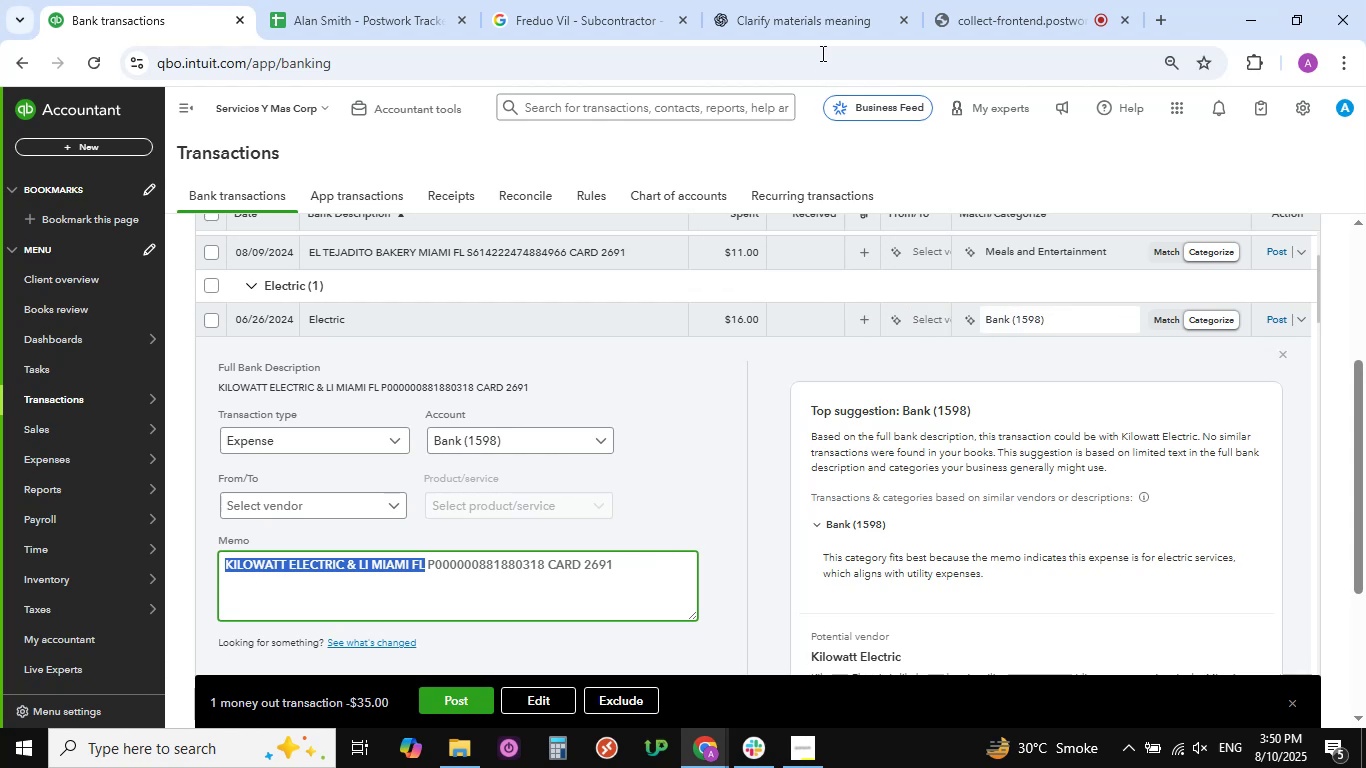 
left_click([599, 16])
 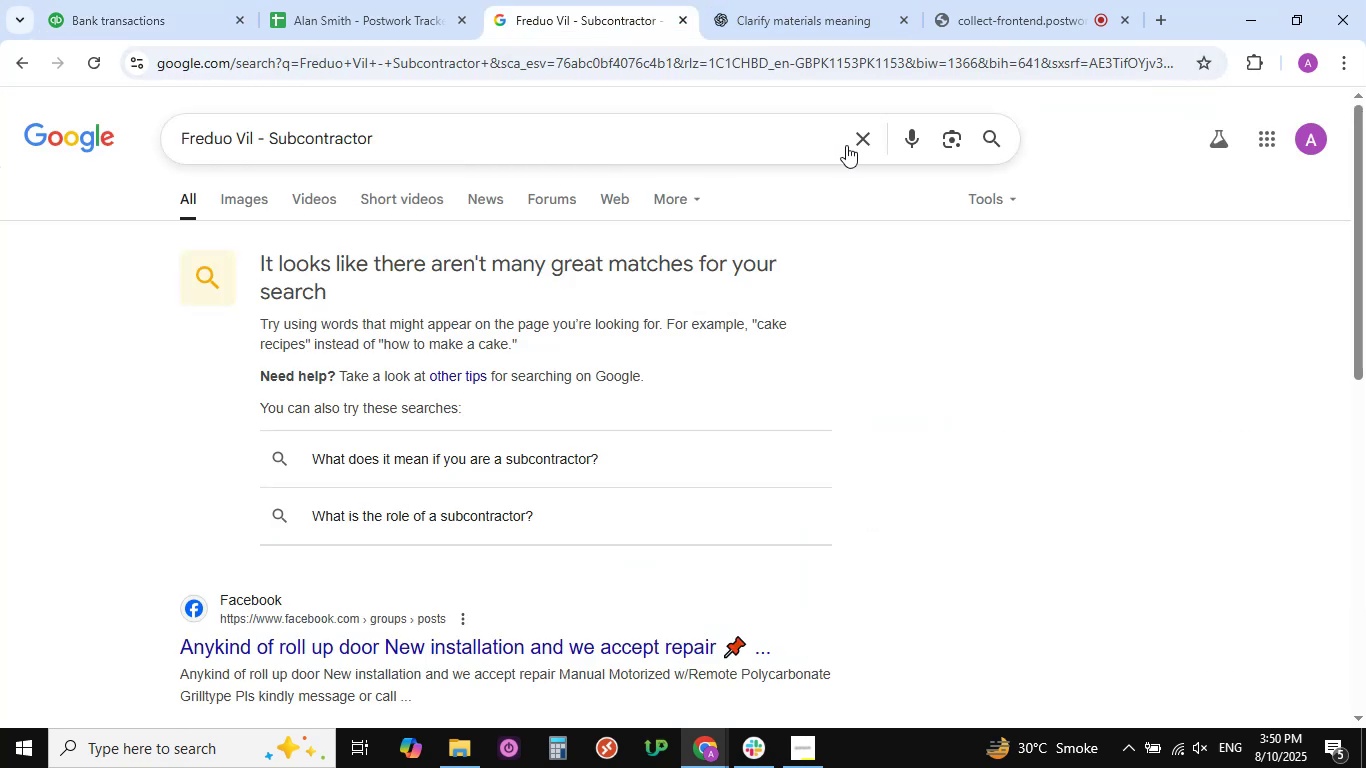 
left_click([861, 136])
 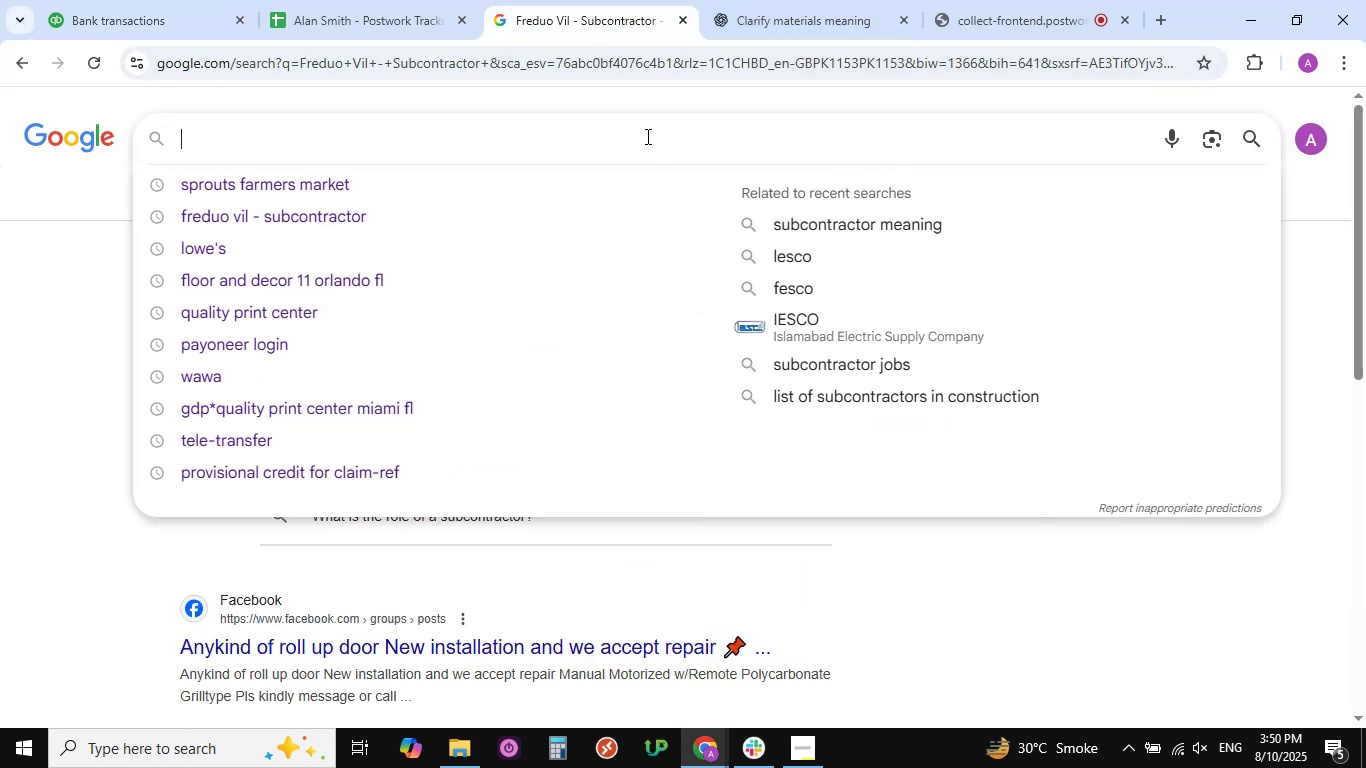 
left_click([646, 136])
 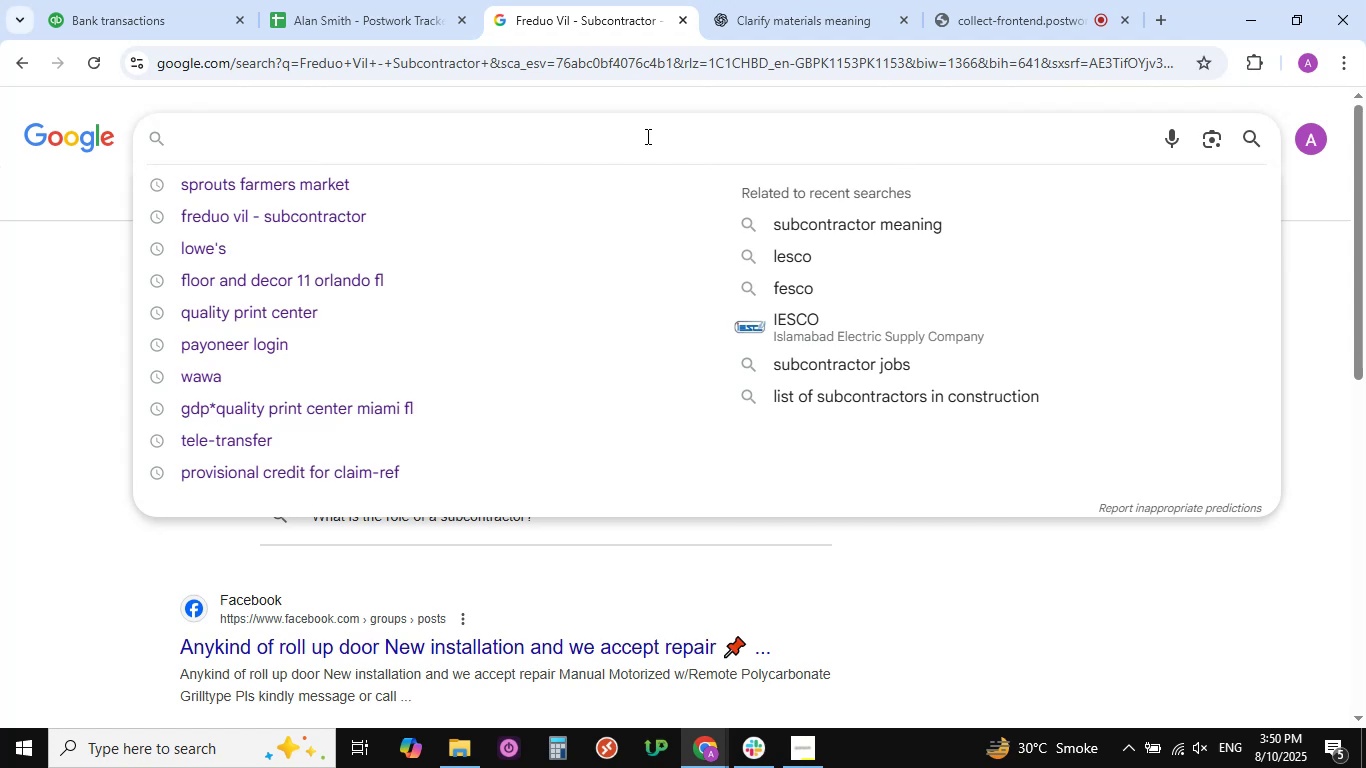 
key(Control+V)
 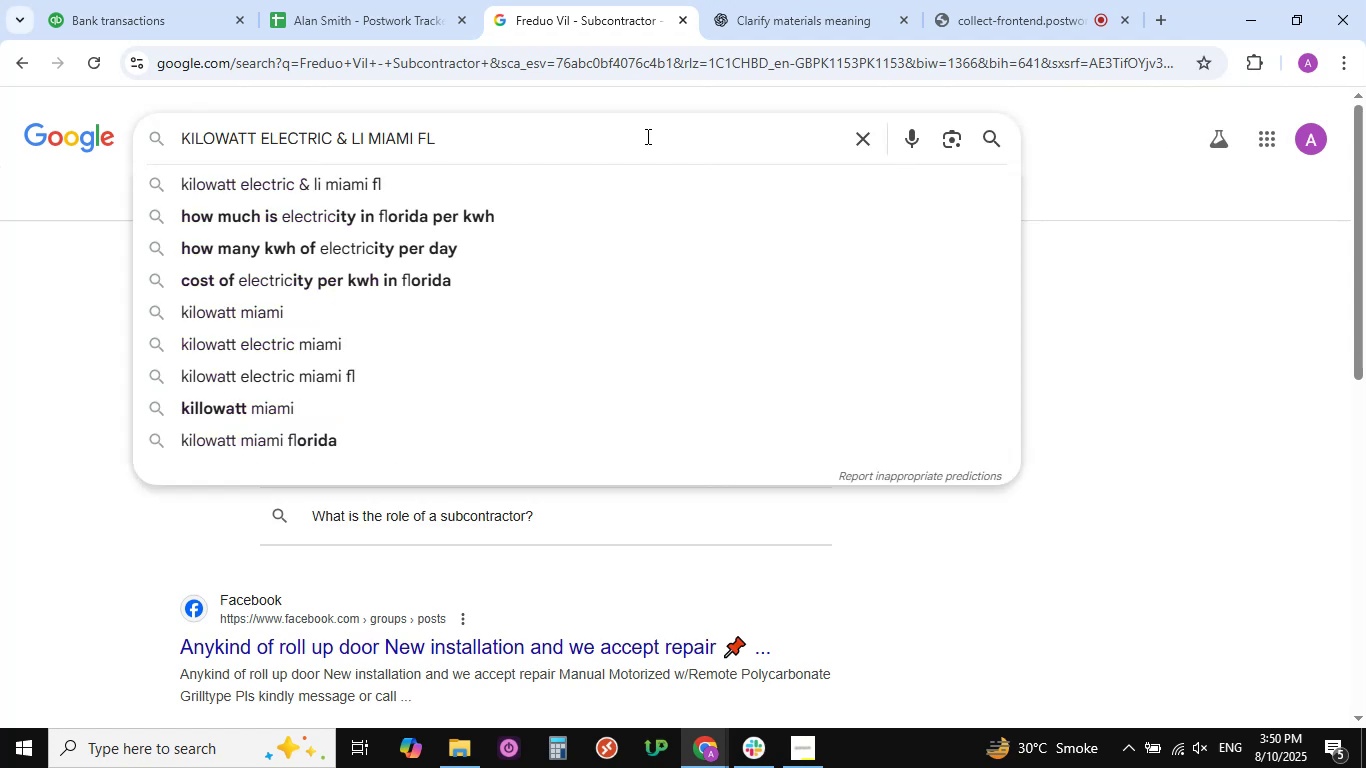 
key(NumpadEnter)
 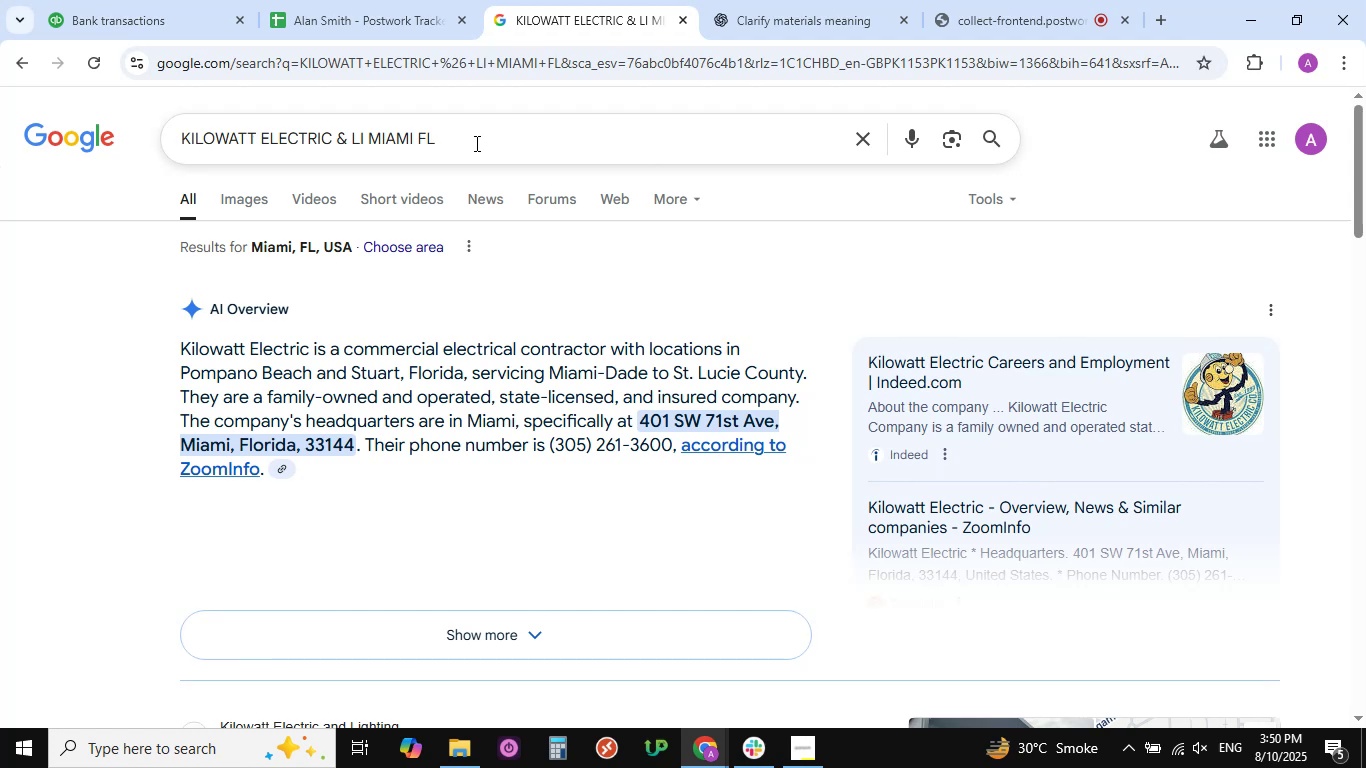 
wait(23.91)
 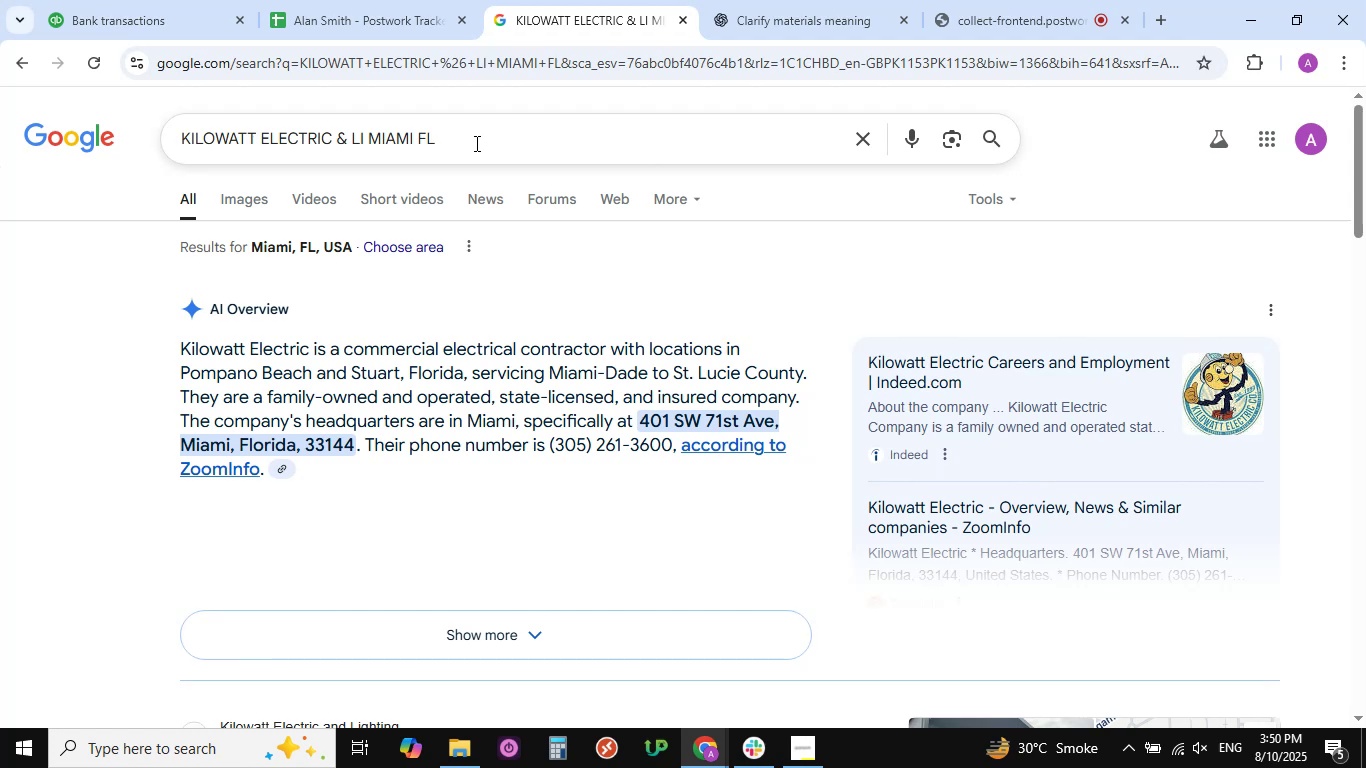 
scroll: coordinate [460, 124], scroll_direction: up, amount: 1.0
 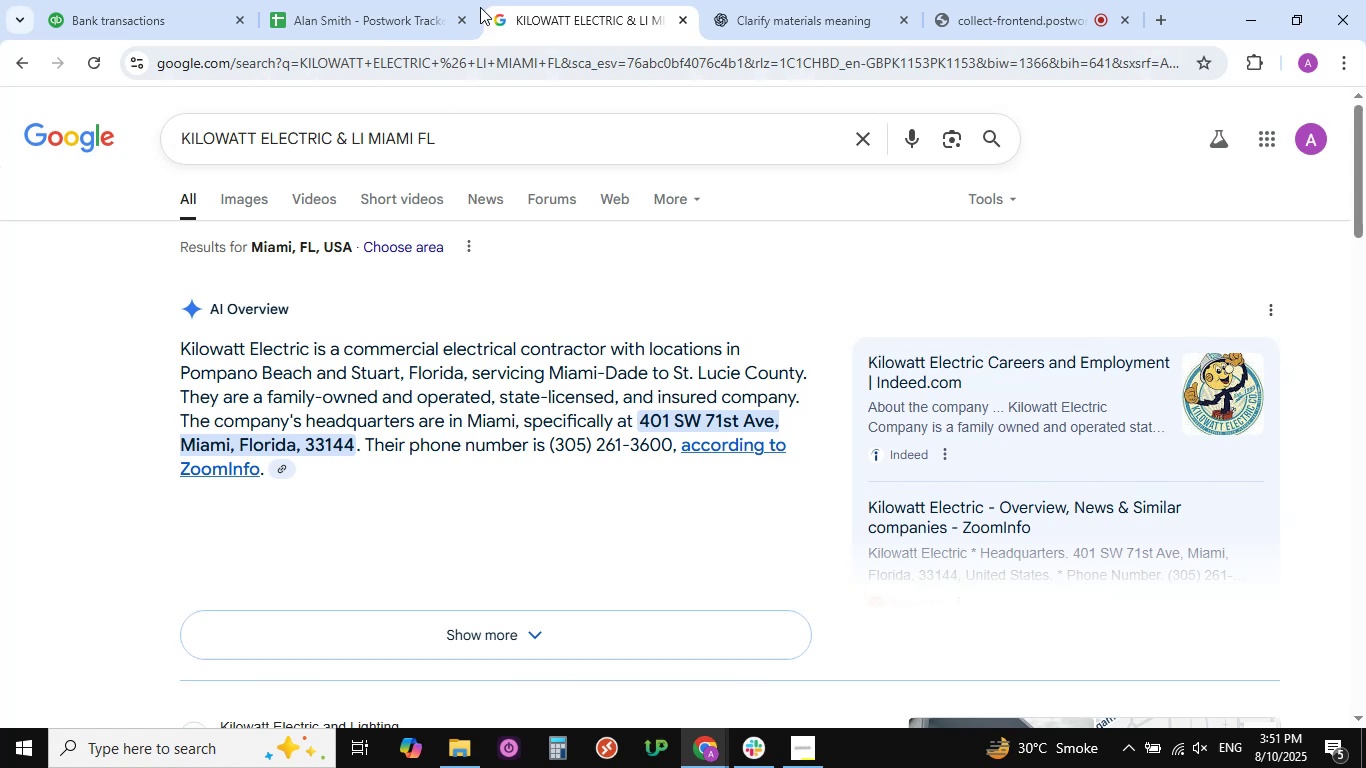 
wait(5.35)
 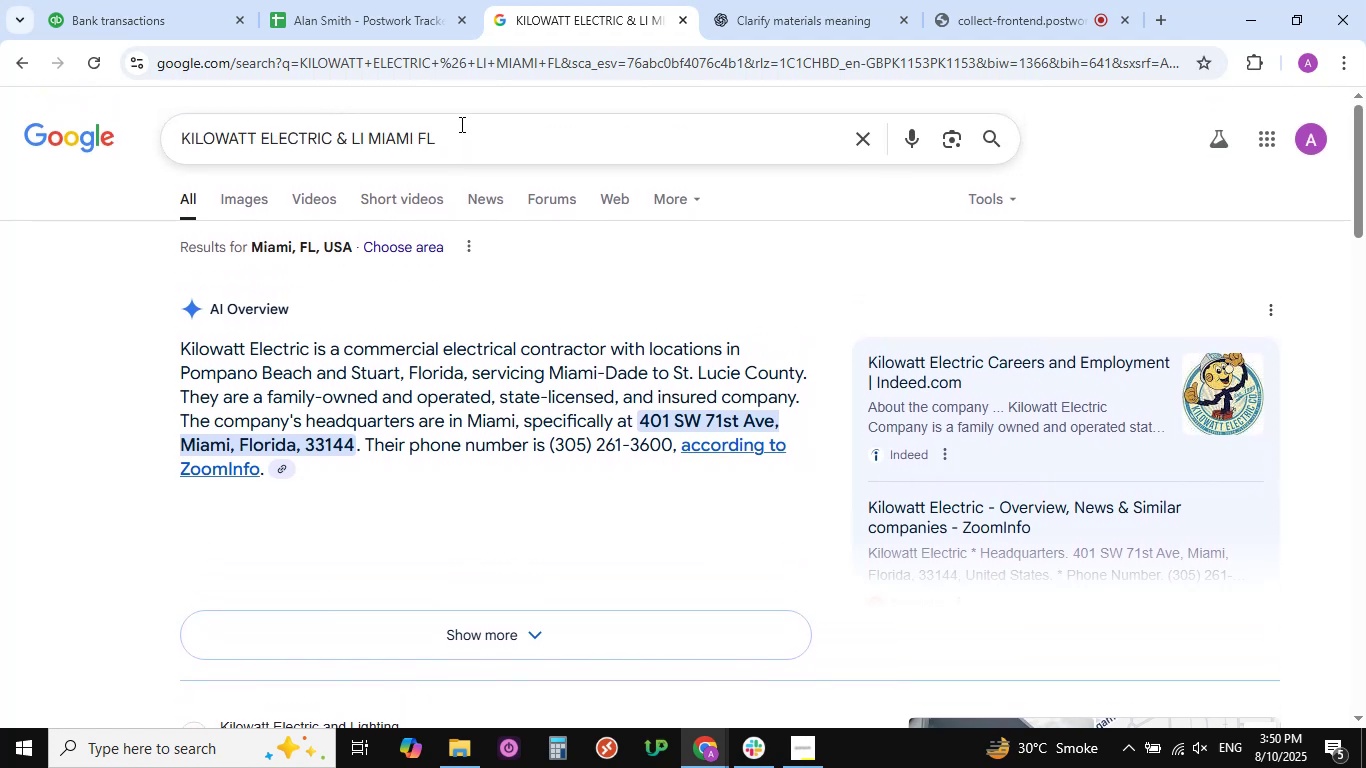 
left_click([136, 9])
 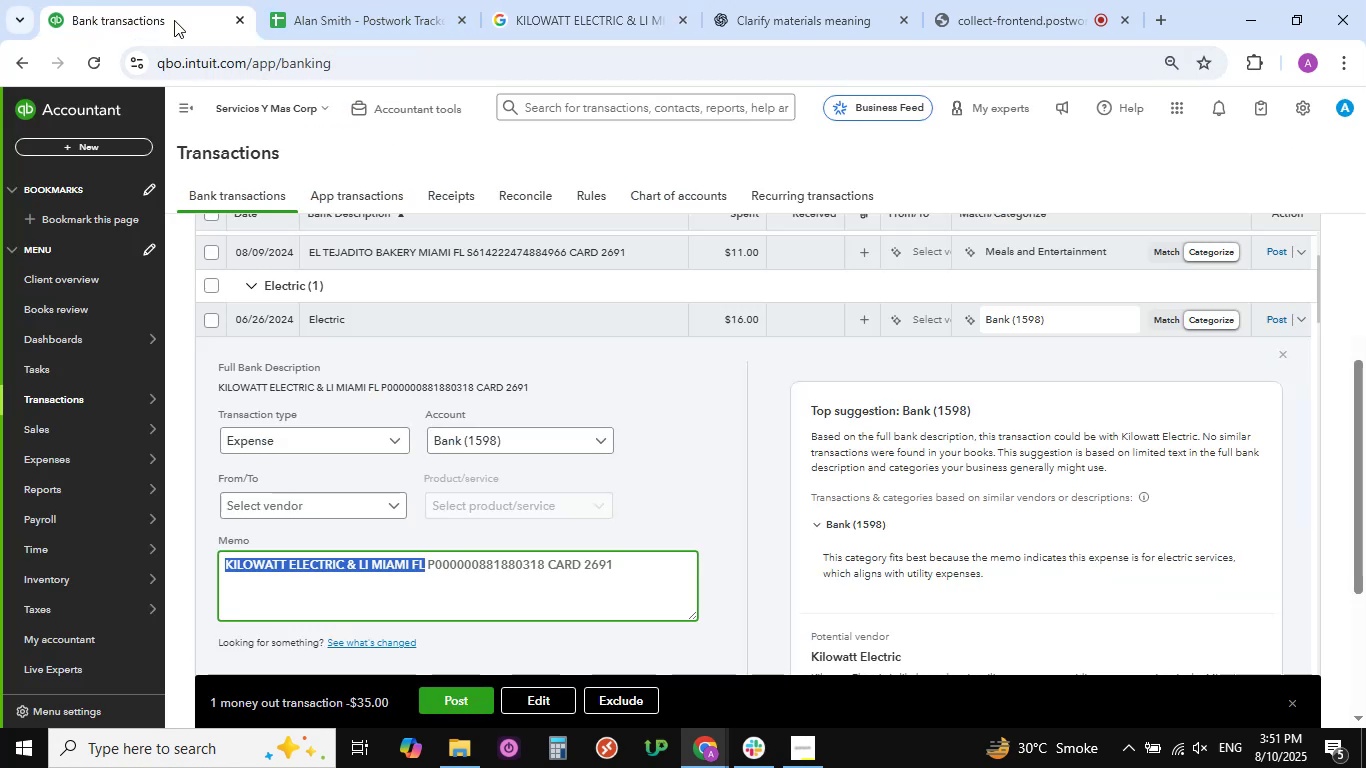 
mouse_move([397, 20])
 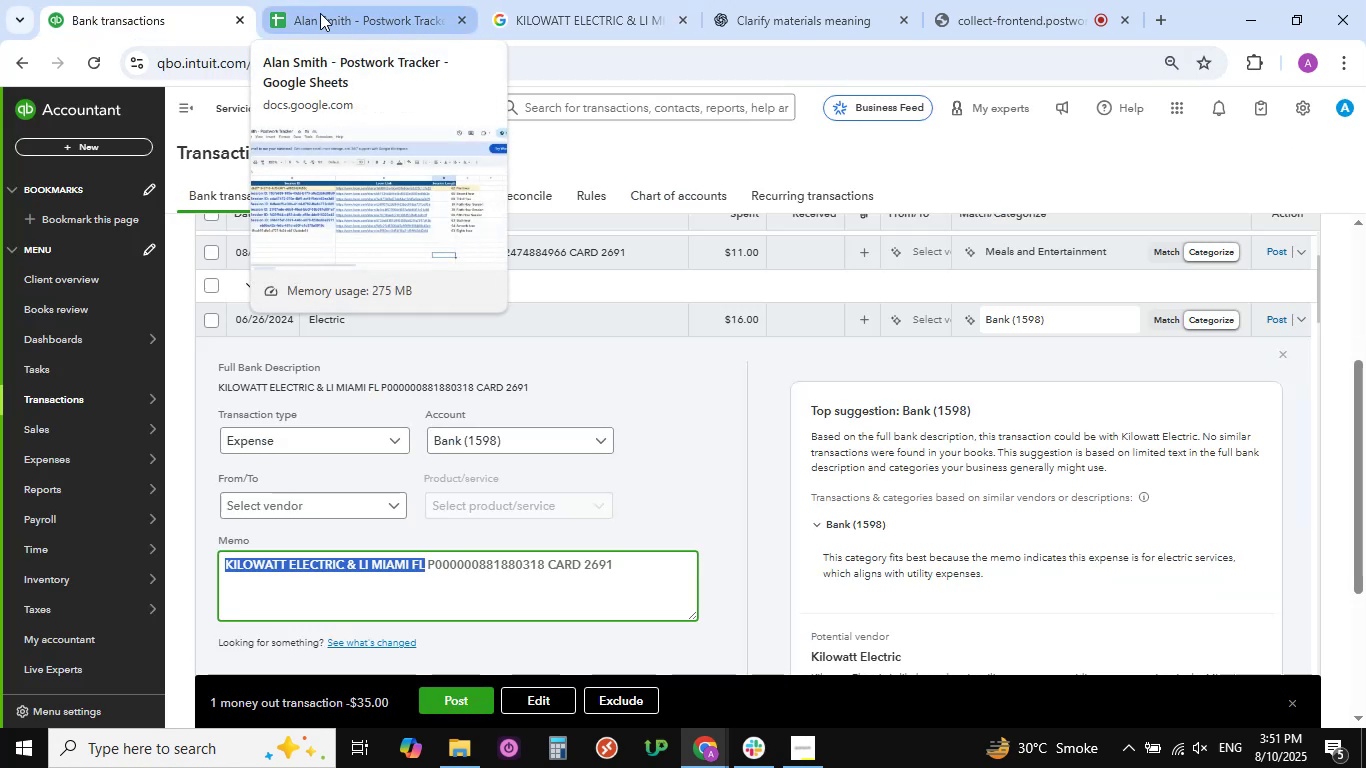 
left_click([338, 6])
 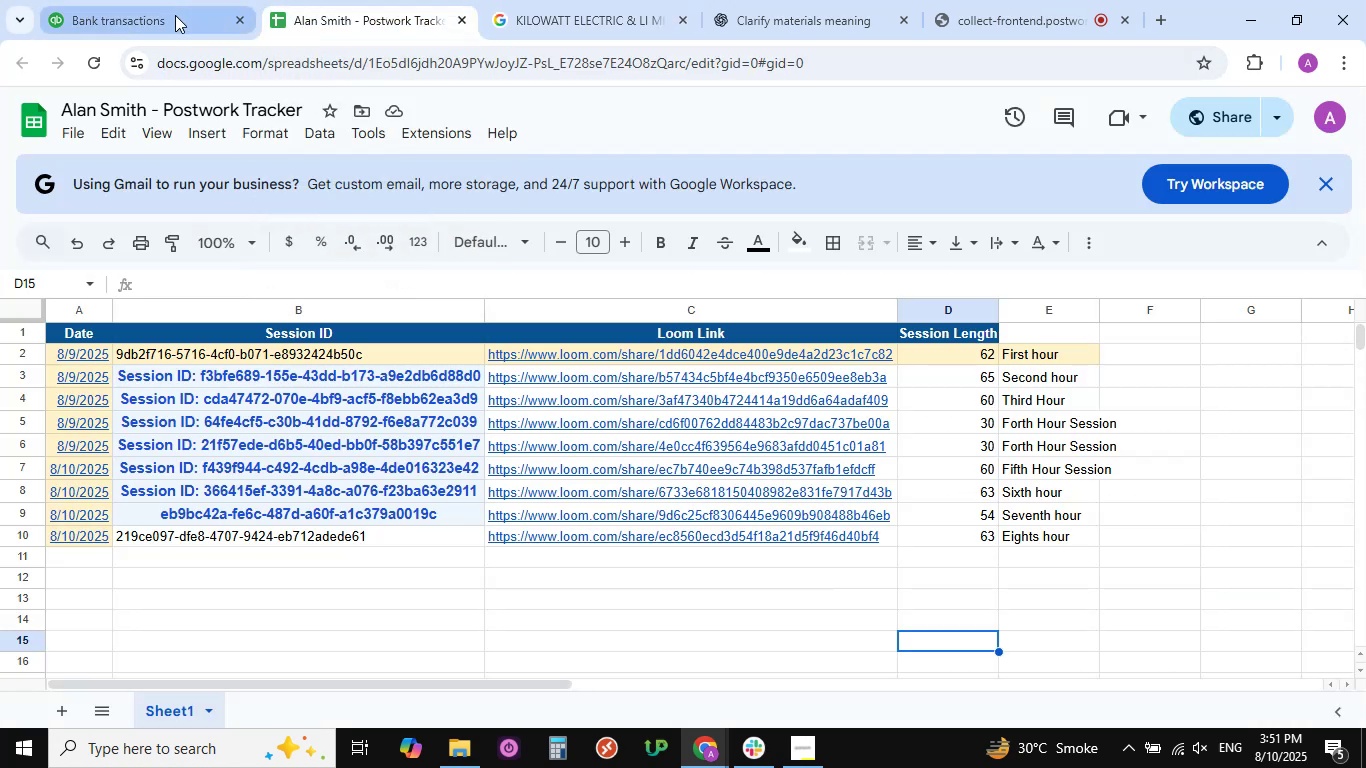 
left_click([171, 16])
 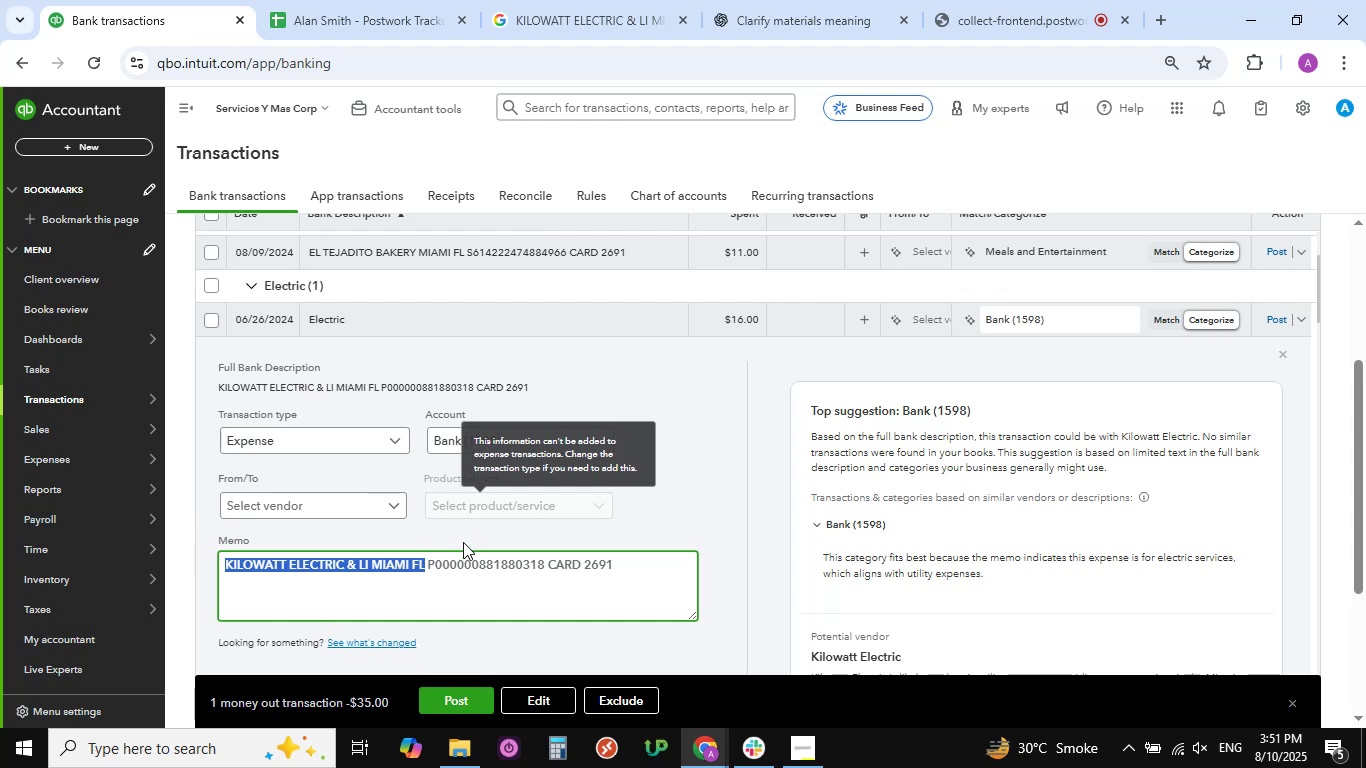 
scroll: coordinate [467, 542], scroll_direction: down, amount: 1.0
 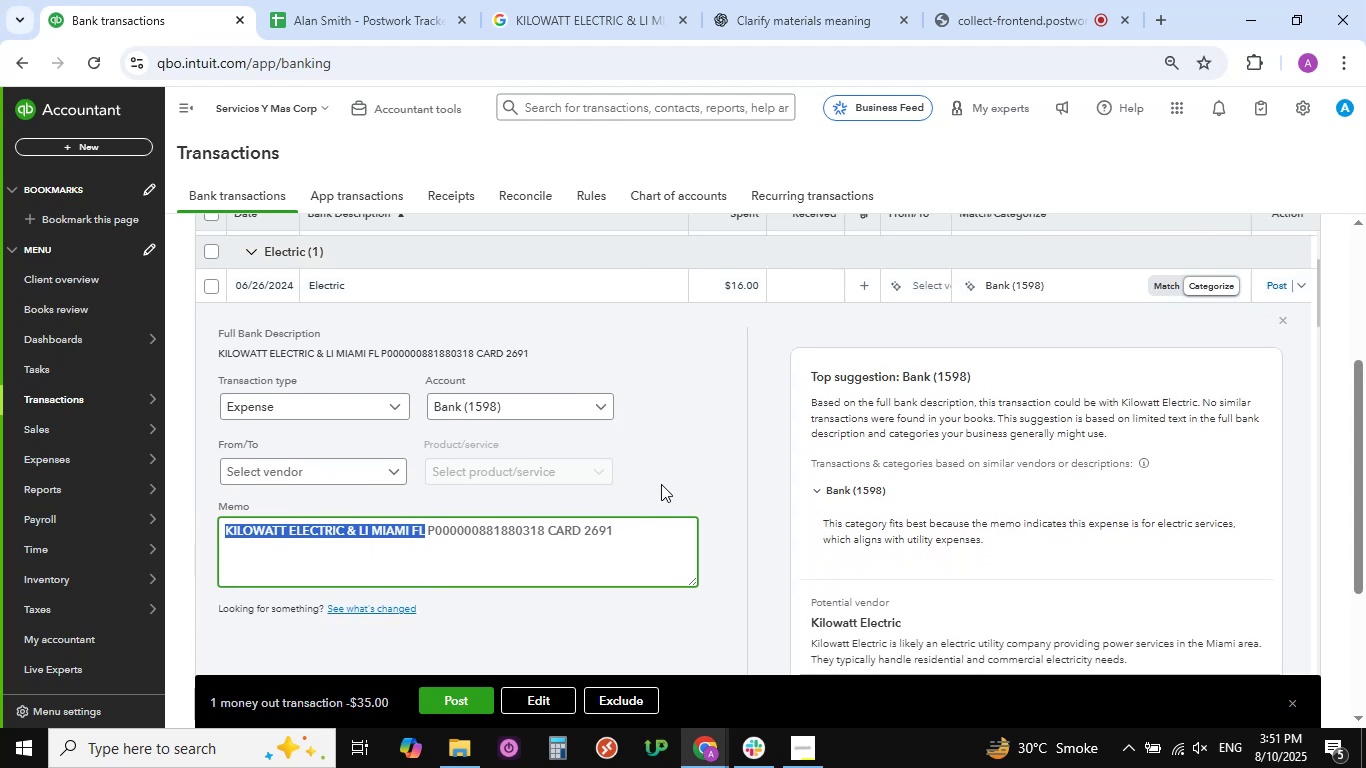 
left_click([703, 453])
 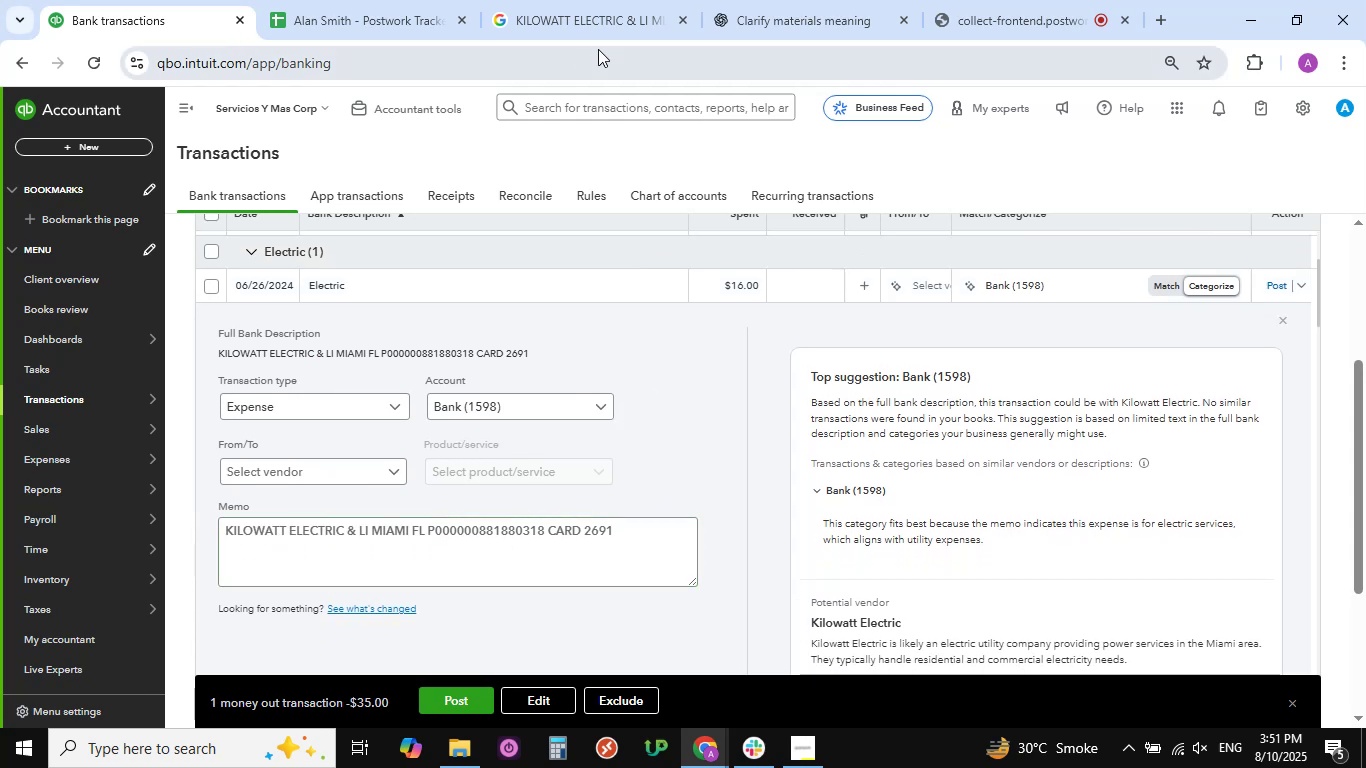 
left_click([561, 24])
 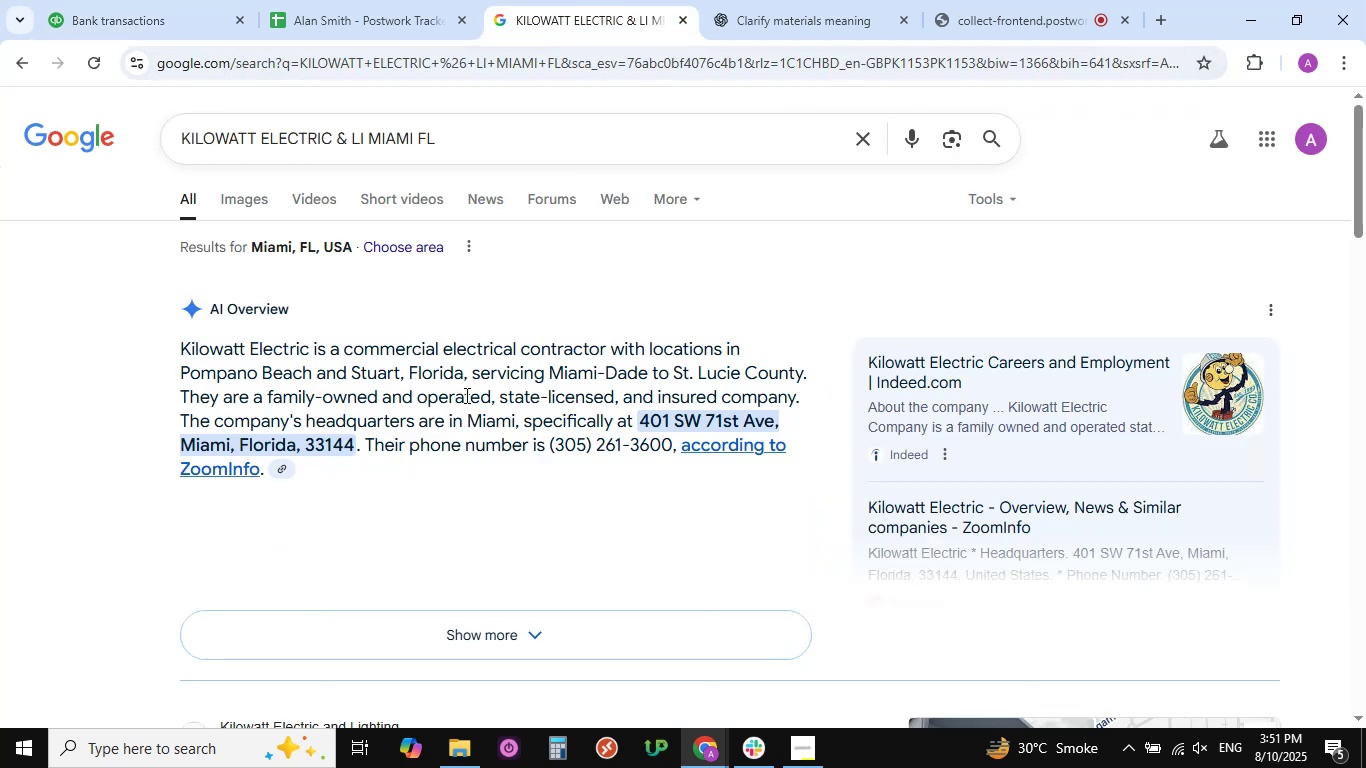 
scroll: coordinate [488, 362], scroll_direction: up, amount: 3.0
 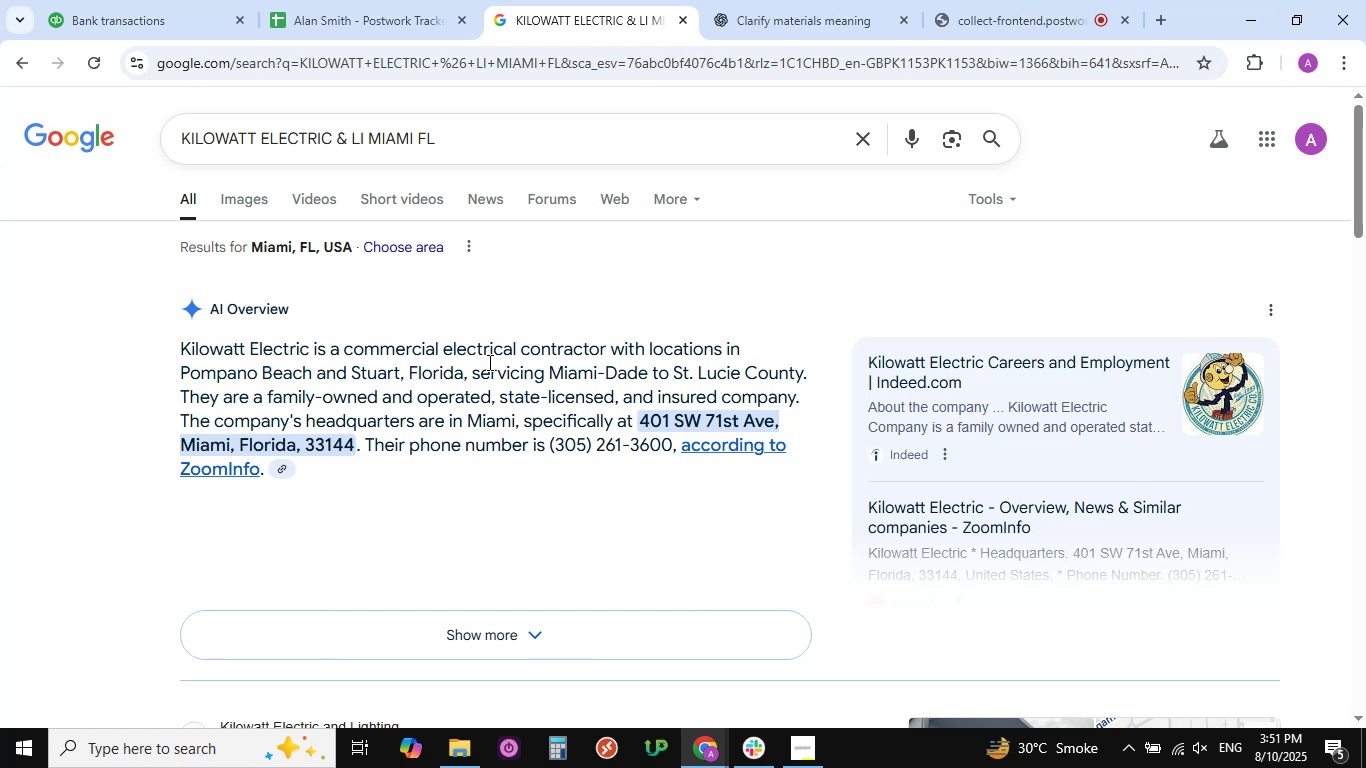 
wait(6.66)
 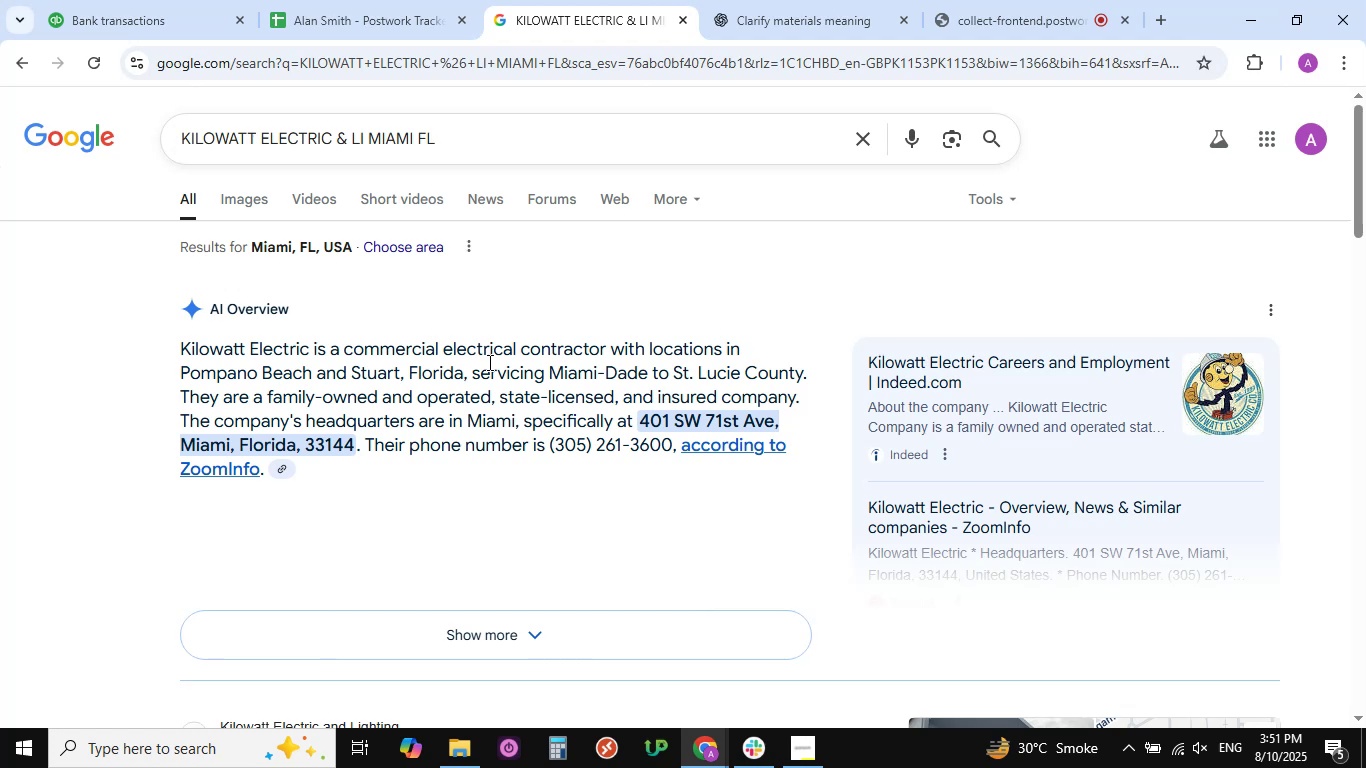 
left_click([173, 9])
 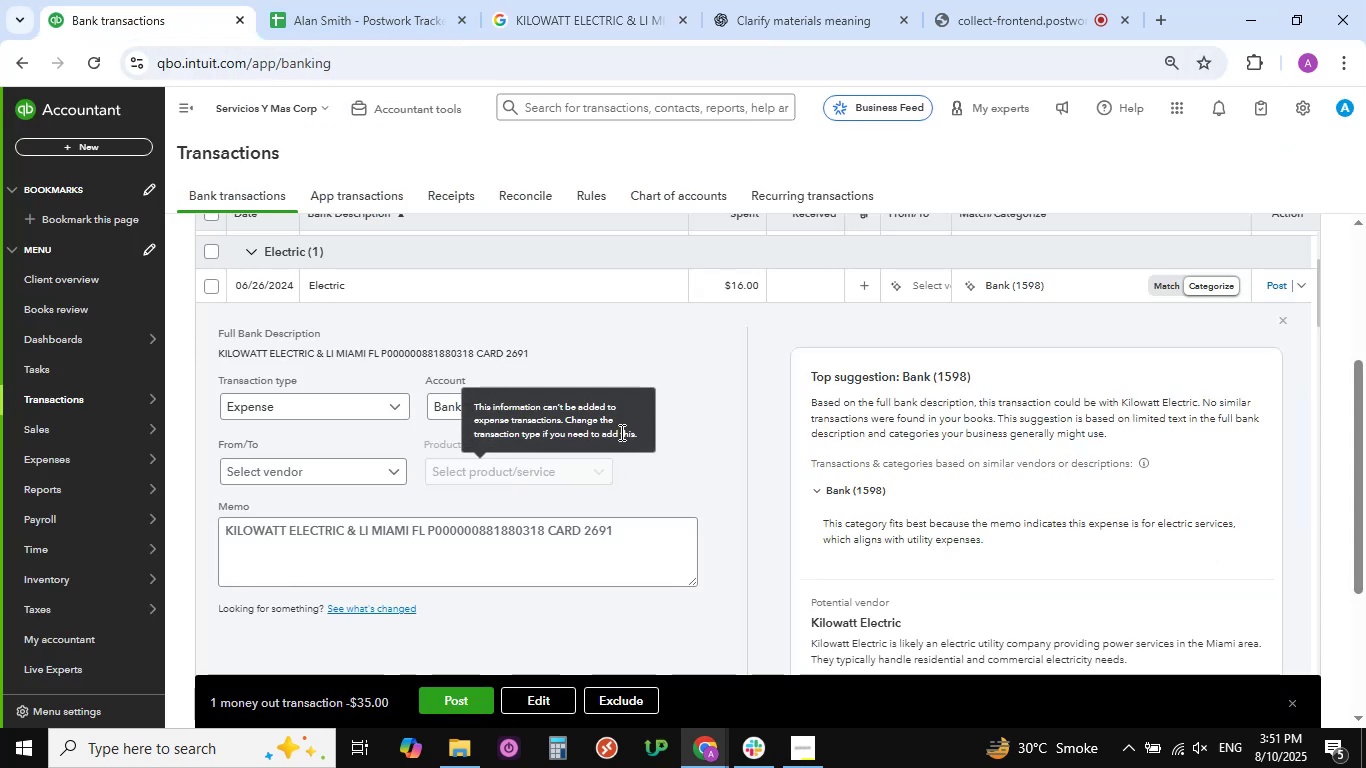 
scroll: coordinate [660, 415], scroll_direction: up, amount: 2.0
 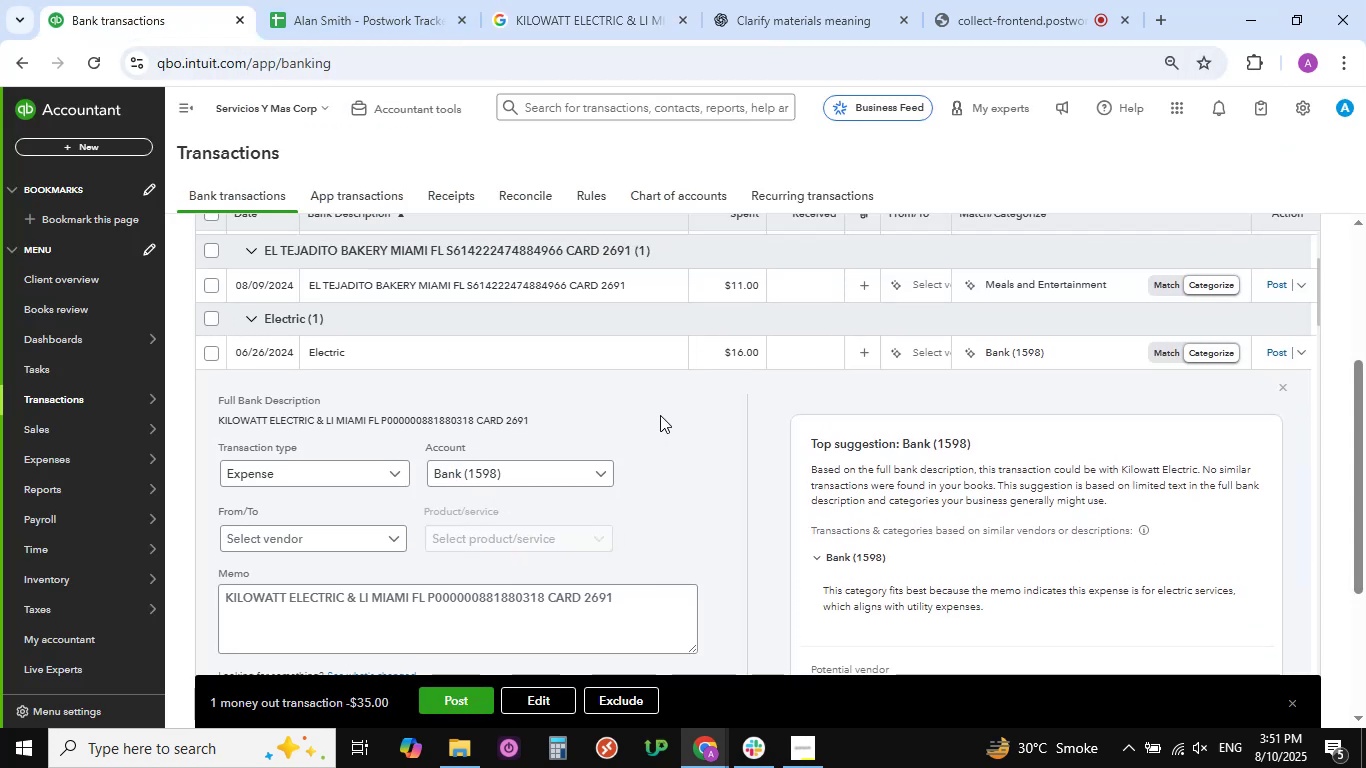 
scroll: coordinate [660, 418], scroll_direction: down, amount: 4.0
 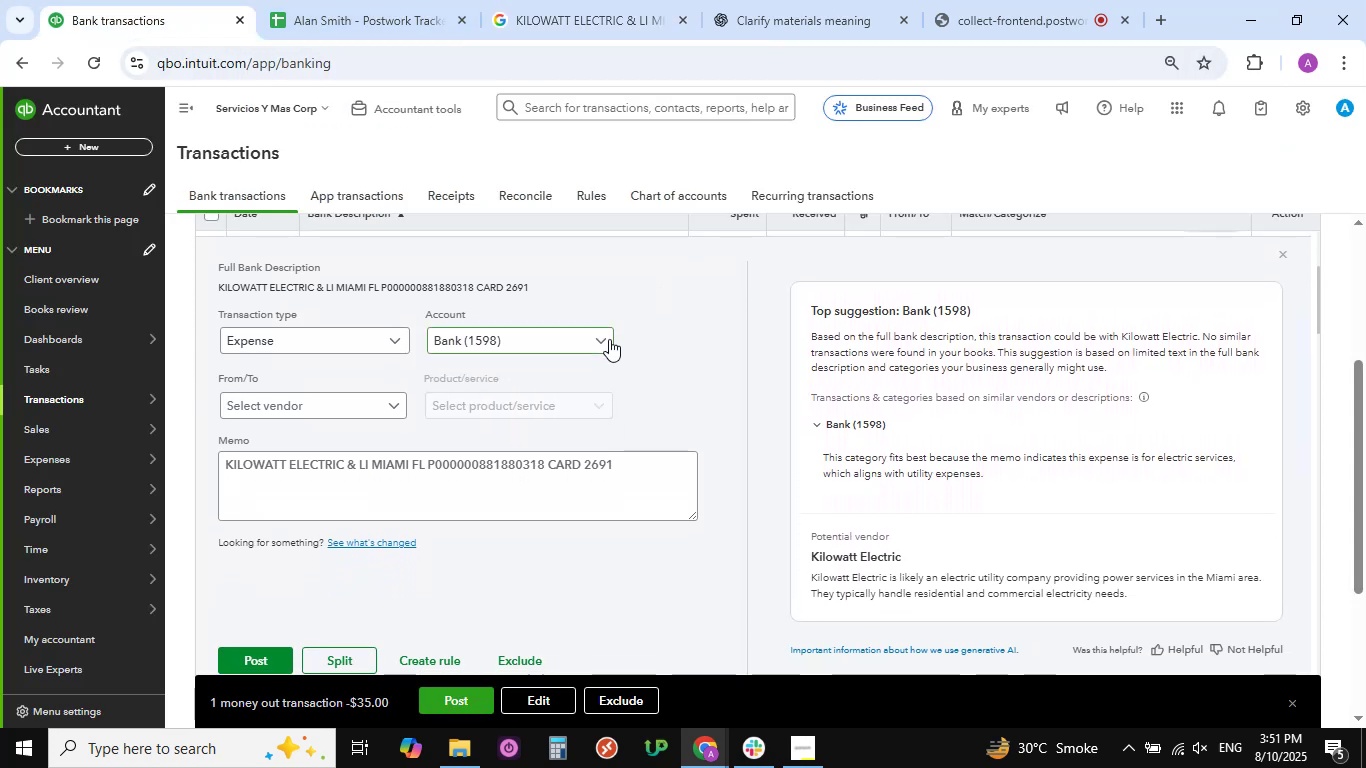 
left_click([606, 339])
 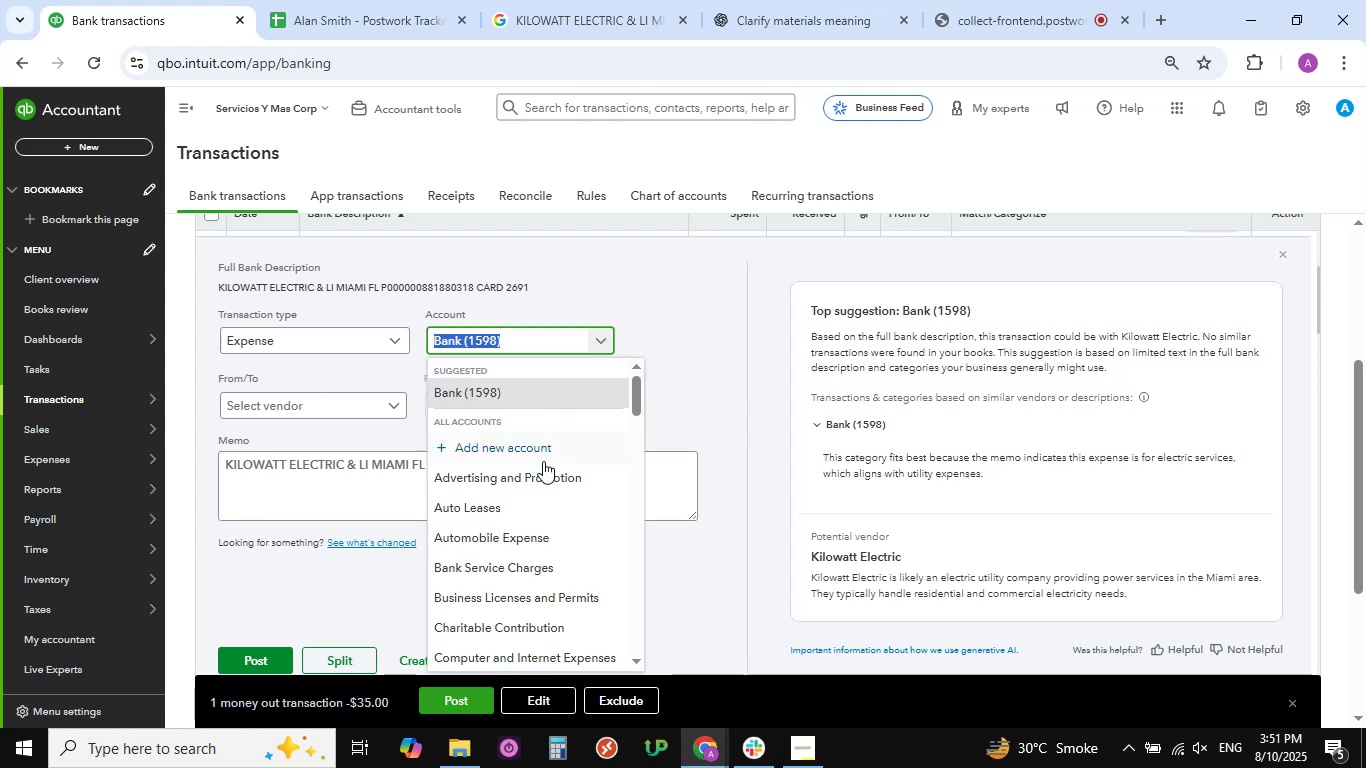 
scroll: coordinate [537, 512], scroll_direction: down, amount: 24.0
 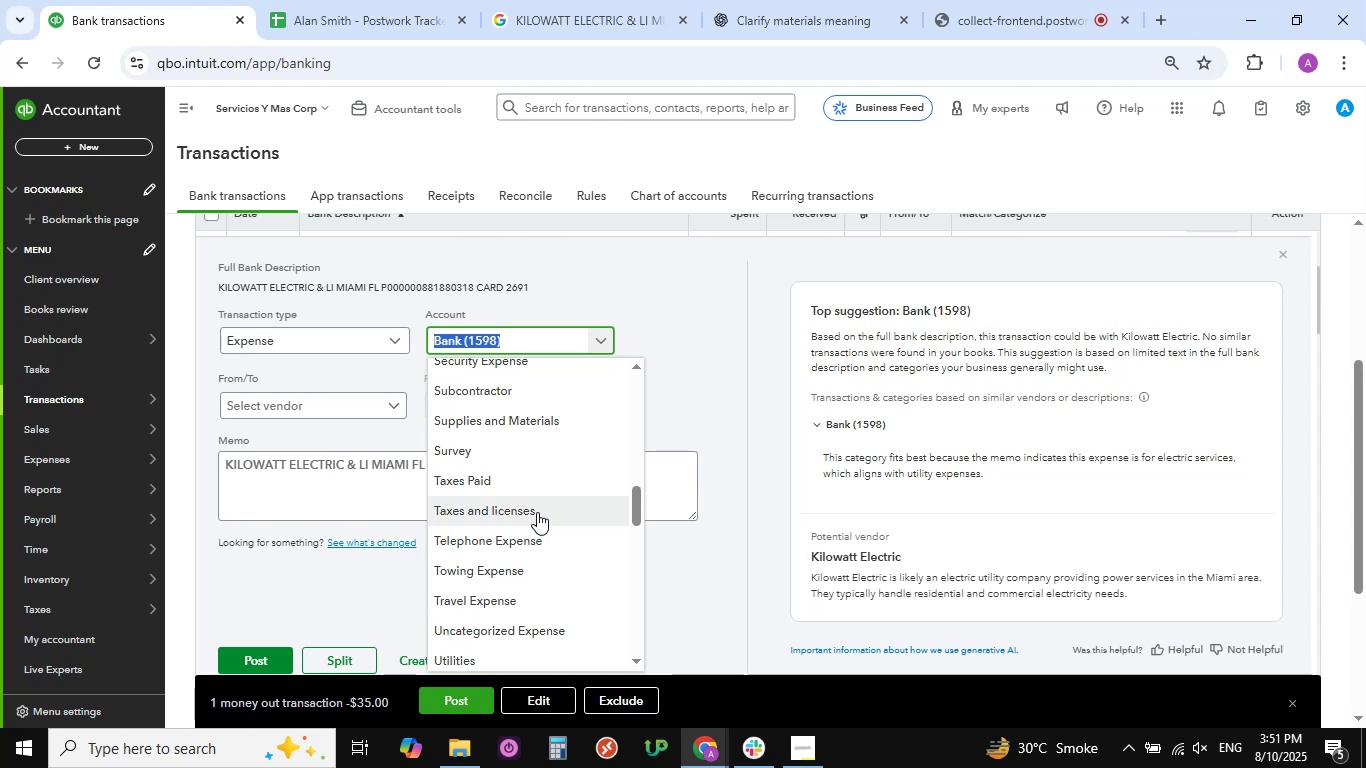 
wait(6.92)
 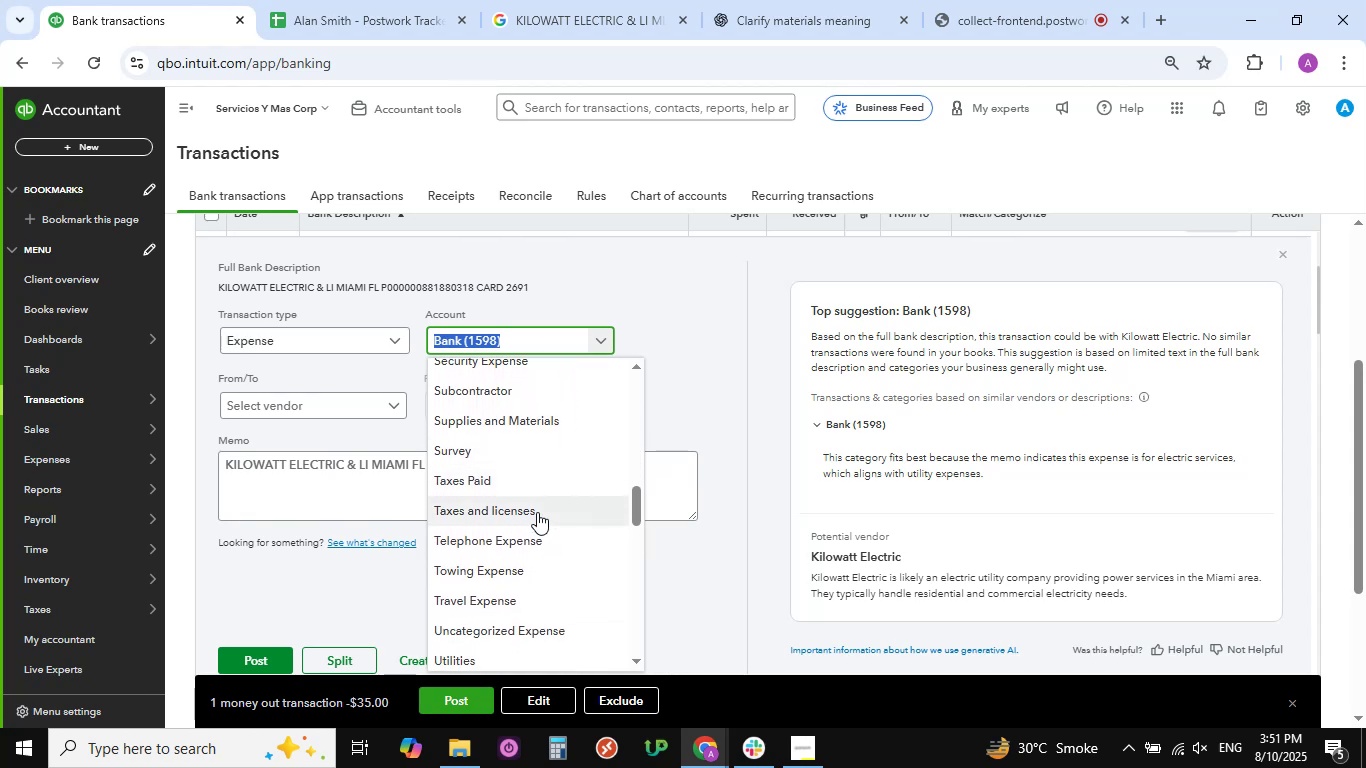 
scroll: coordinate [535, 512], scroll_direction: down, amount: 6.0
 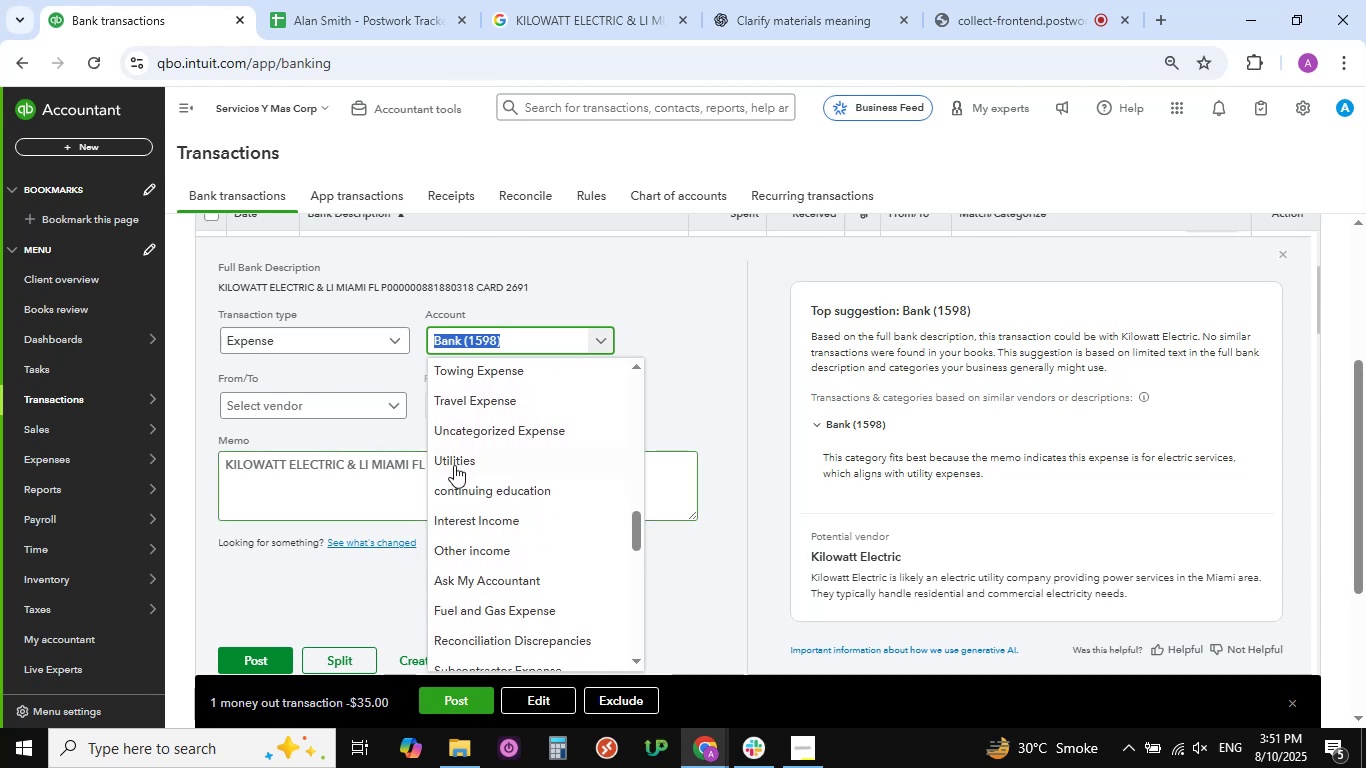 
left_click([458, 466])
 